 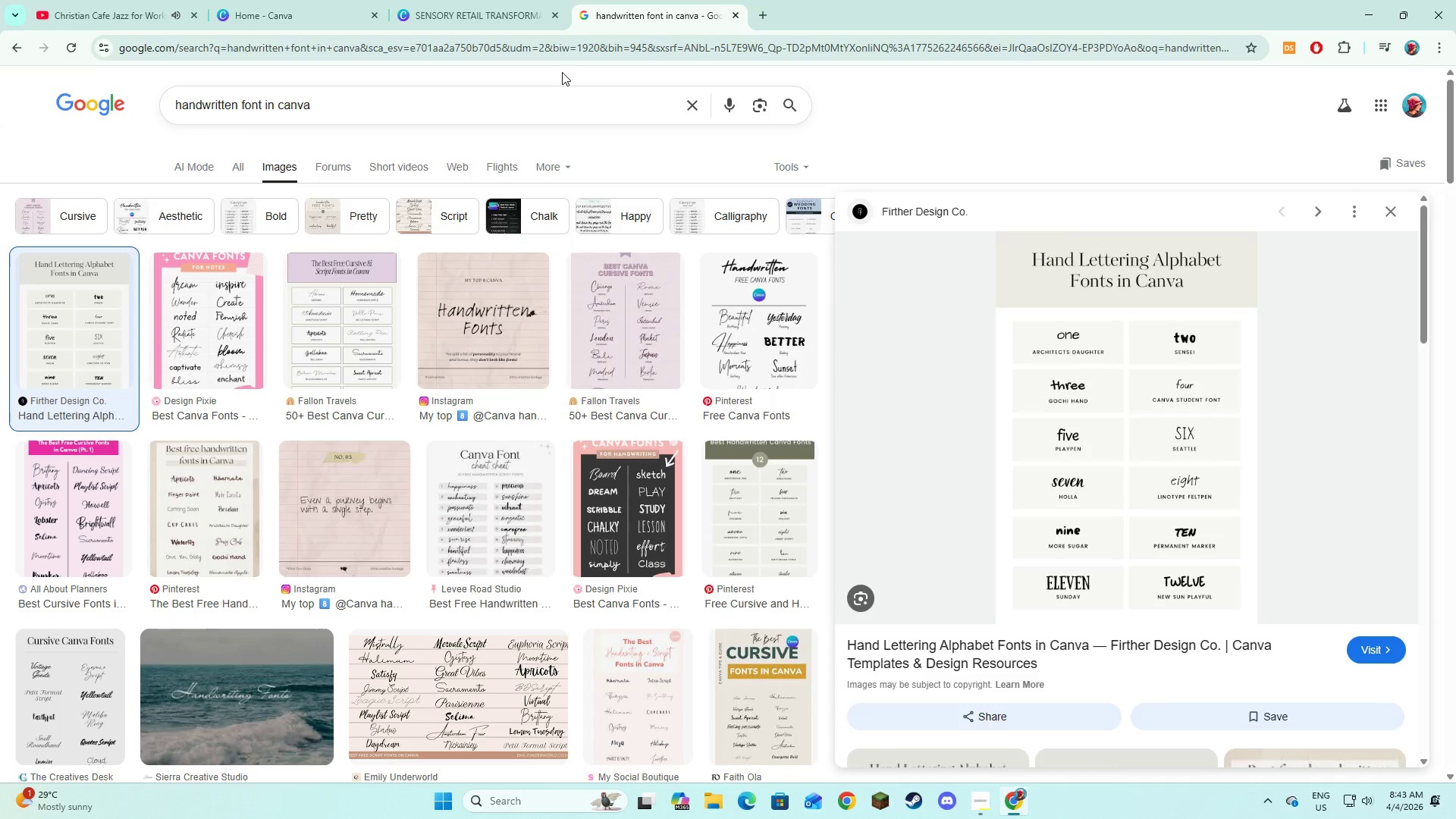 
left_click_drag(start_coordinate=[559, 105], to_coordinate=[175, 105])
 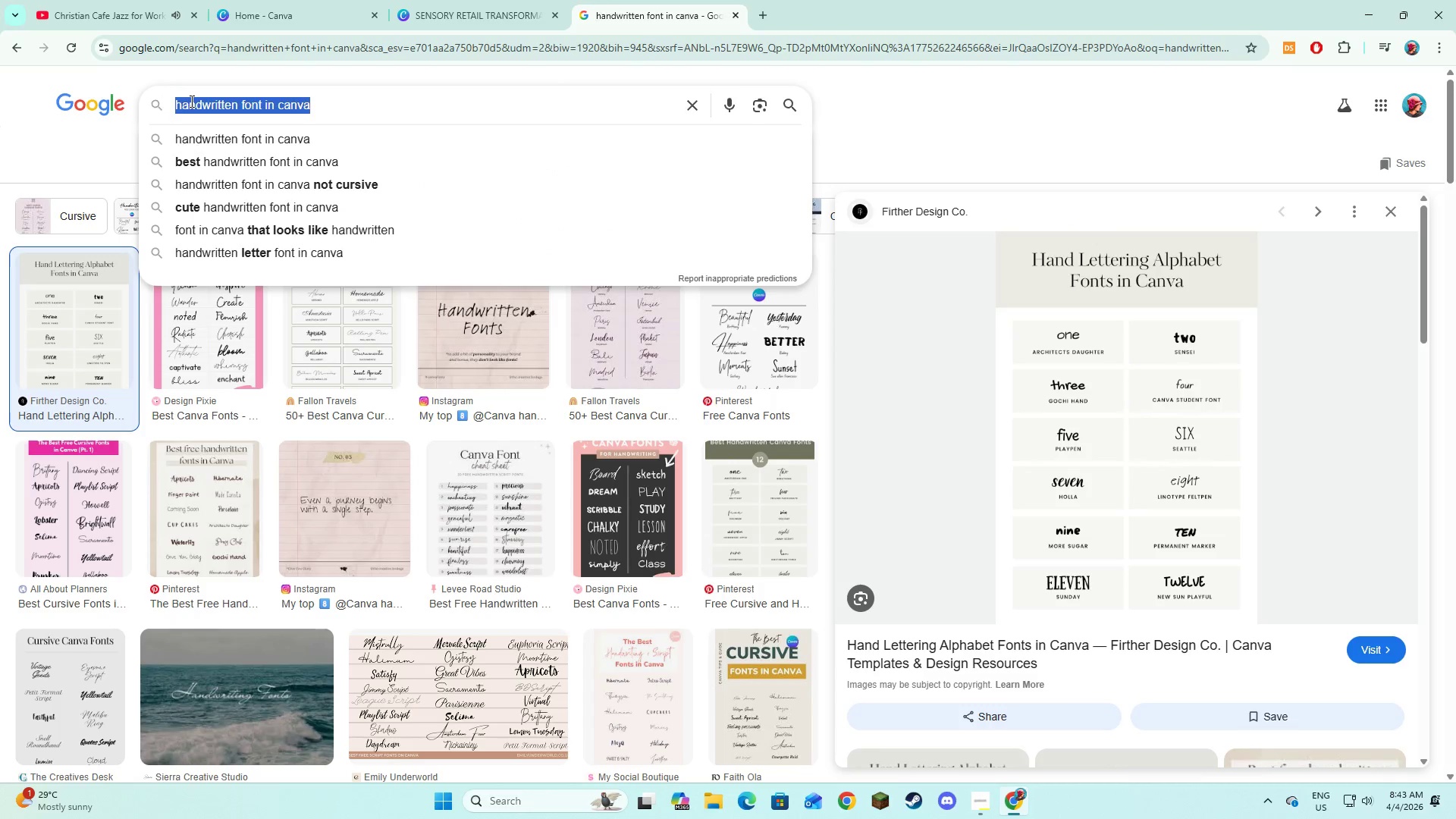 
type(swatcj)
key(Backspace)
type(hes)
 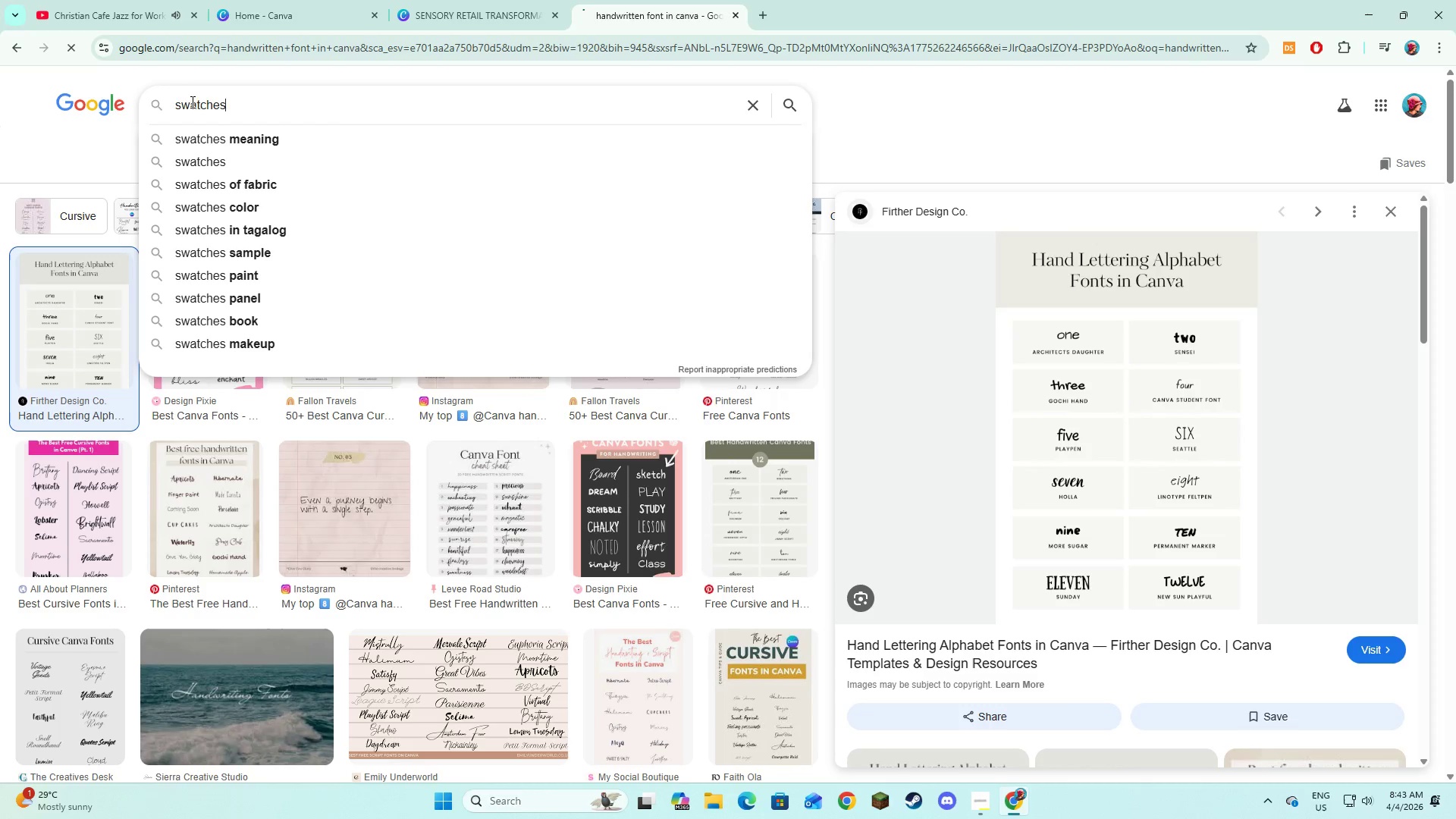 
key(Enter)
 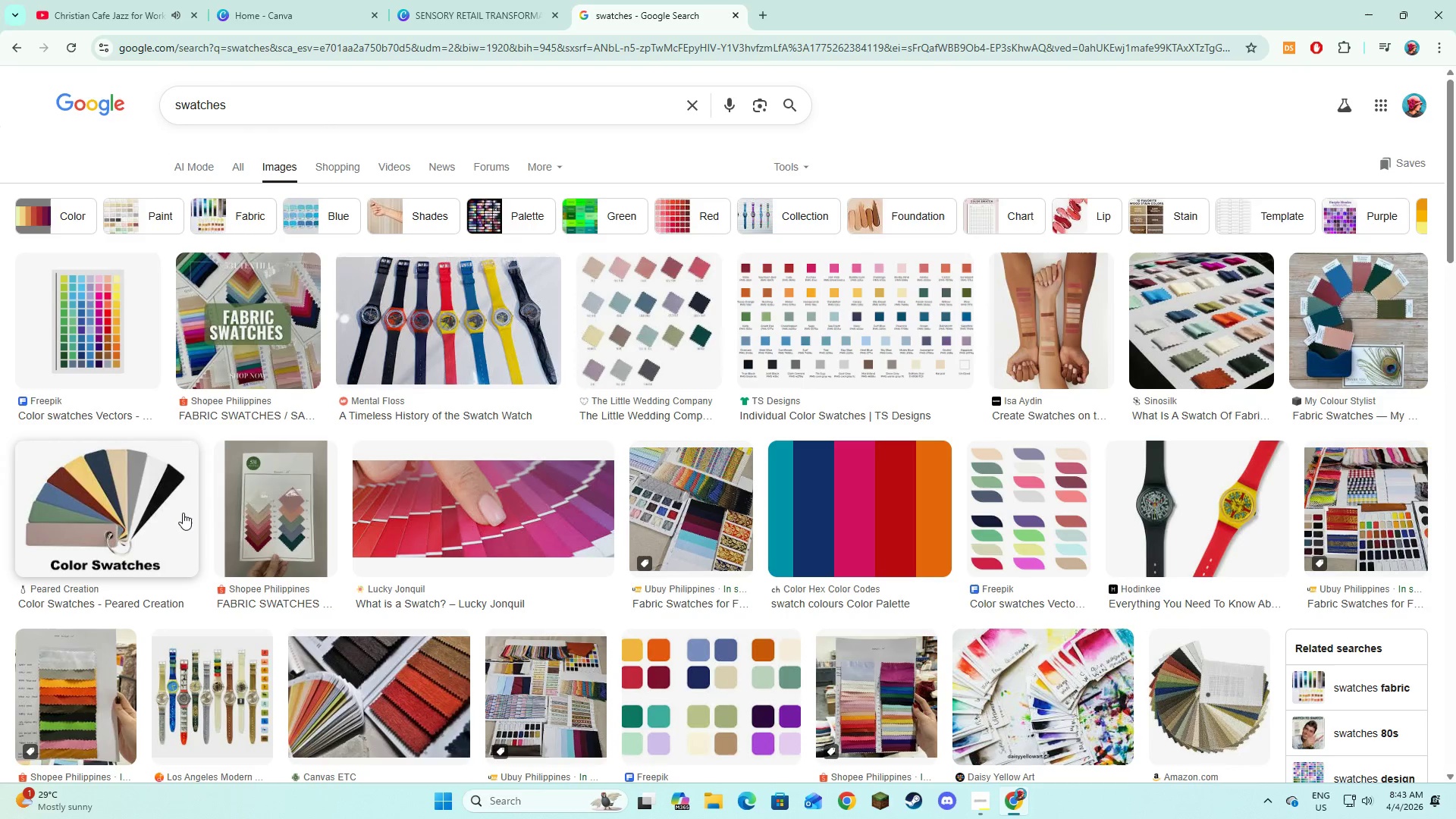 
wait(6.39)
 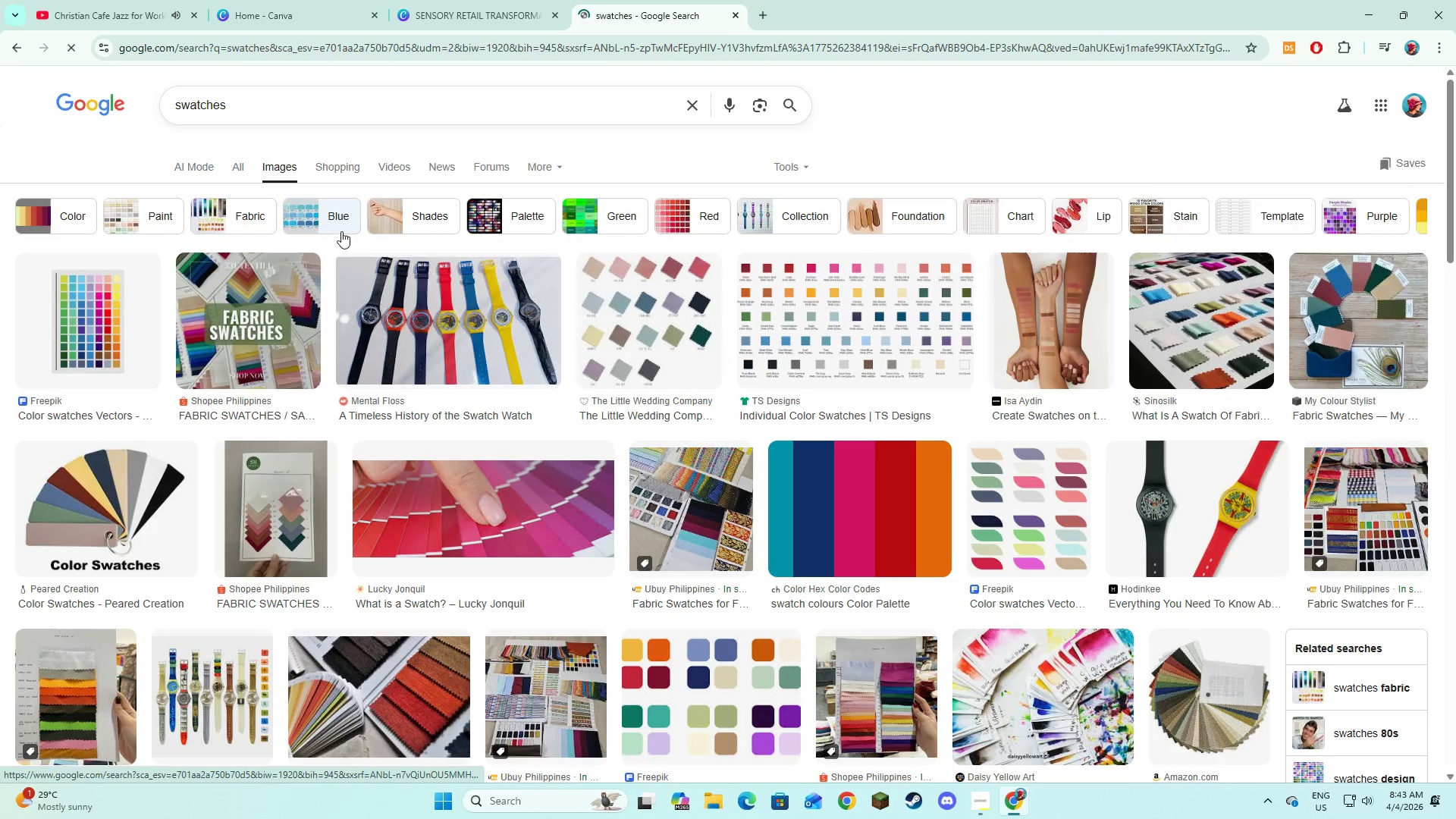 
left_click([471, 0])
 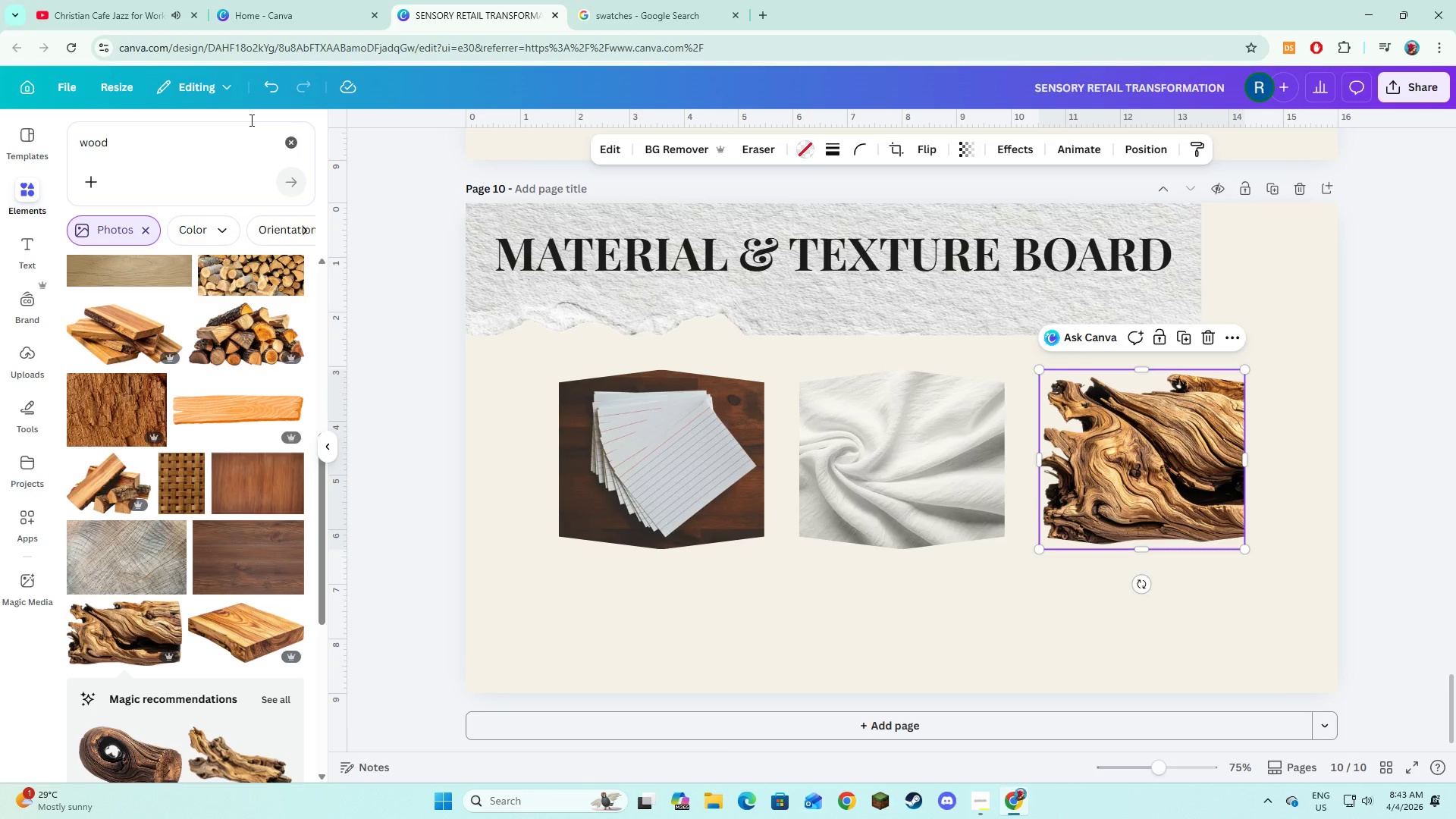 
left_click([289, 149])
 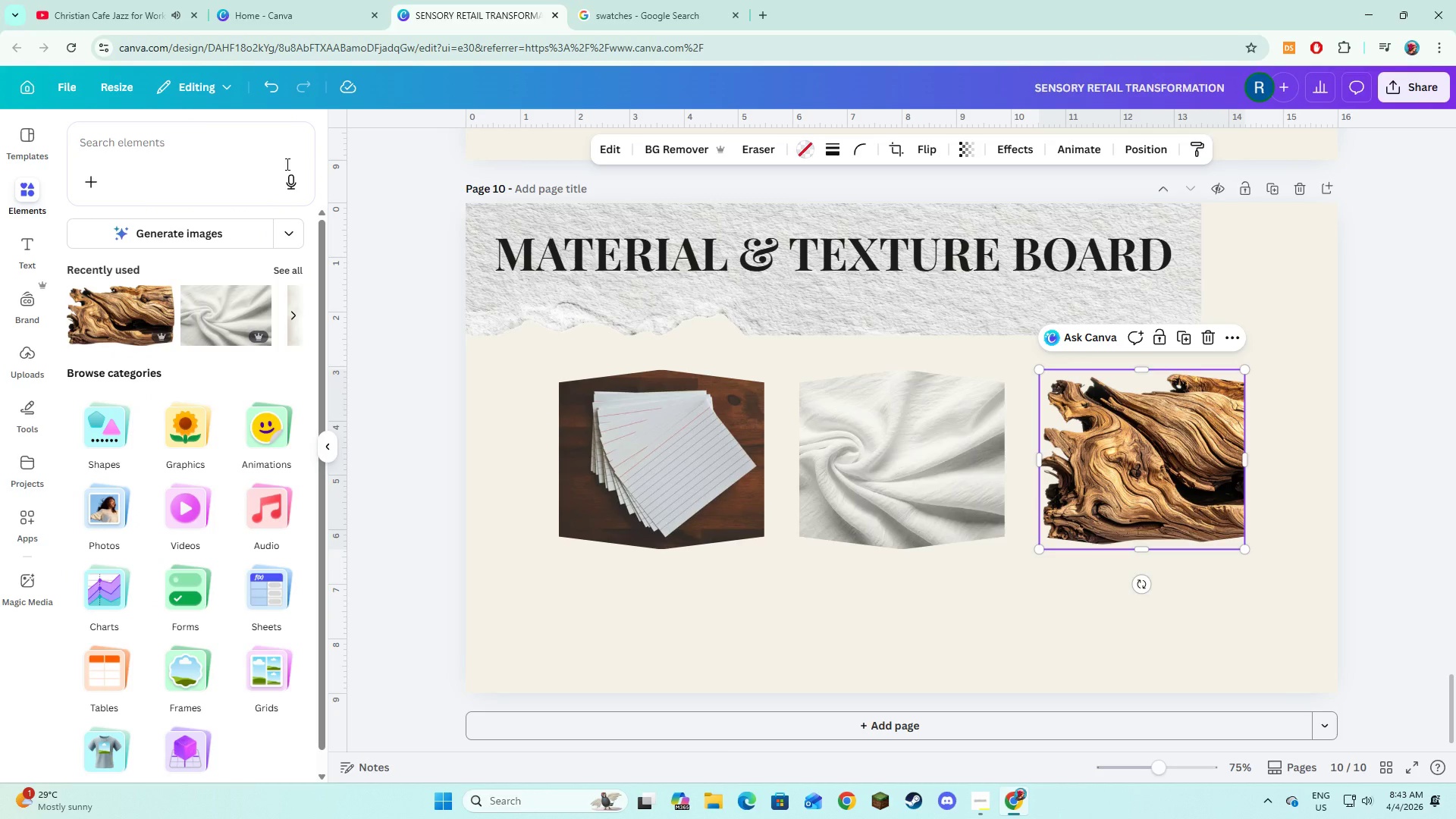 
wait(6.34)
 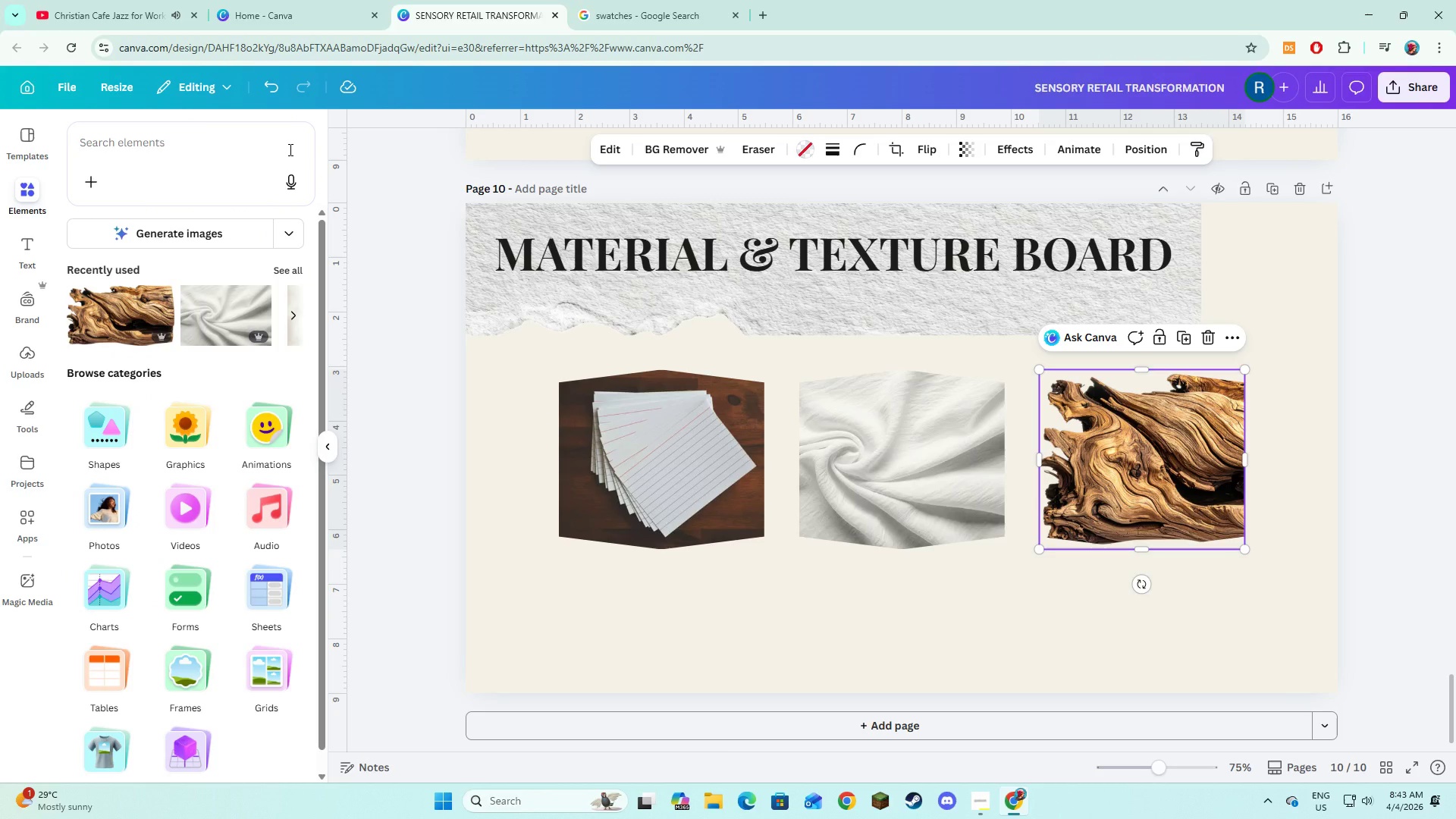 
left_click([615, 0])
 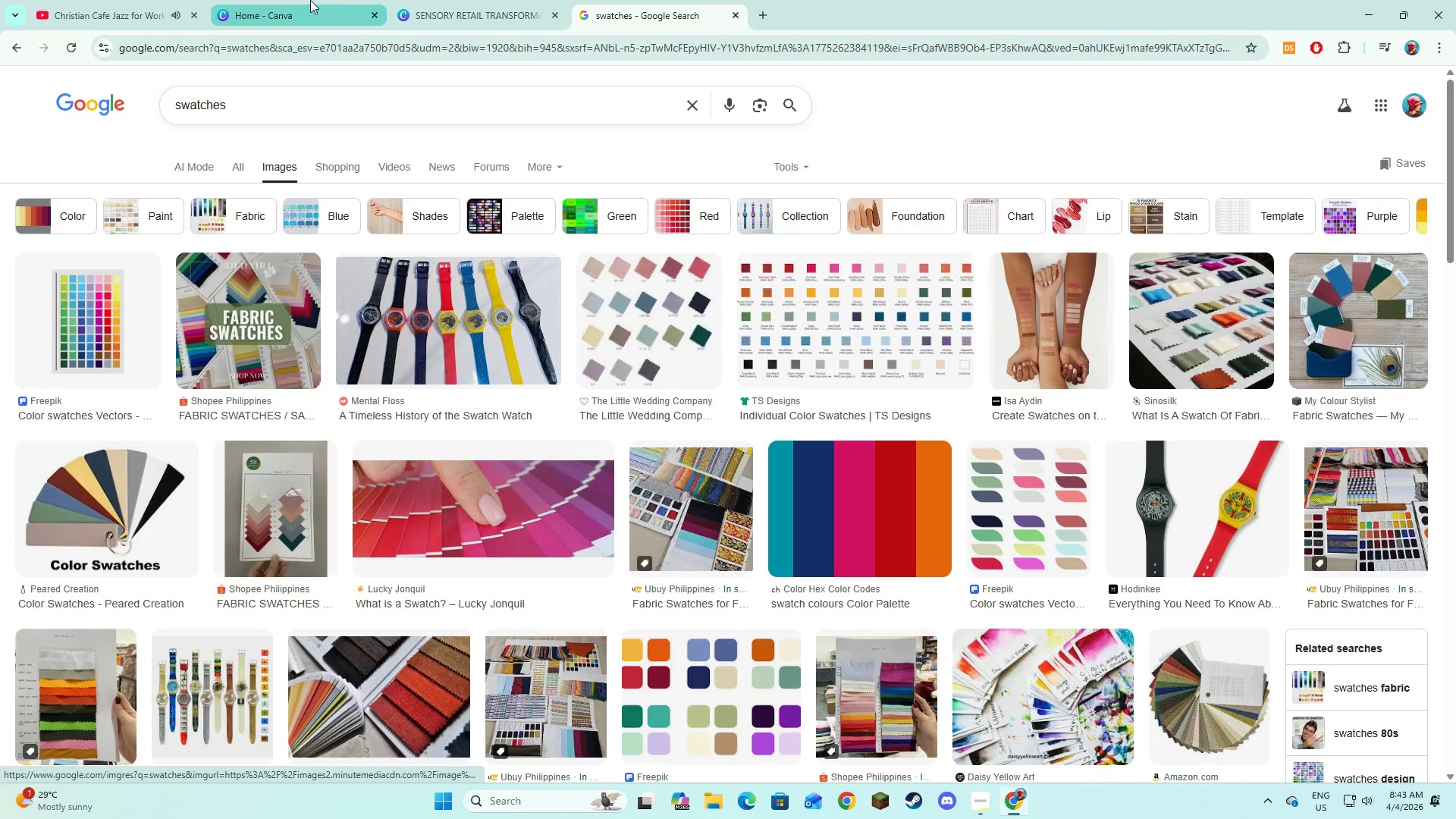 
left_click([433, 0])
 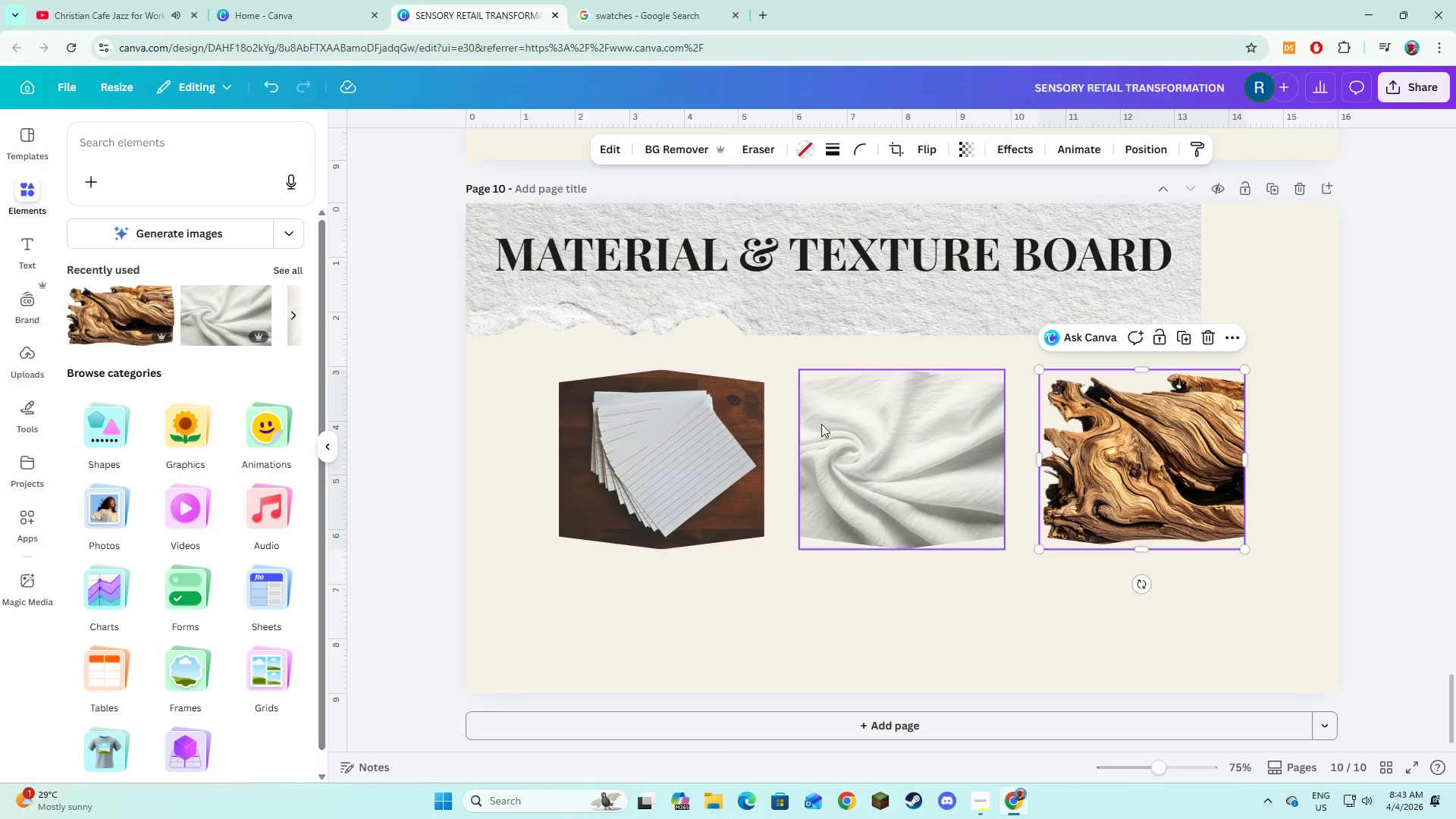 
left_click_drag(start_coordinate=[855, 438], to_coordinate=[789, 437])
 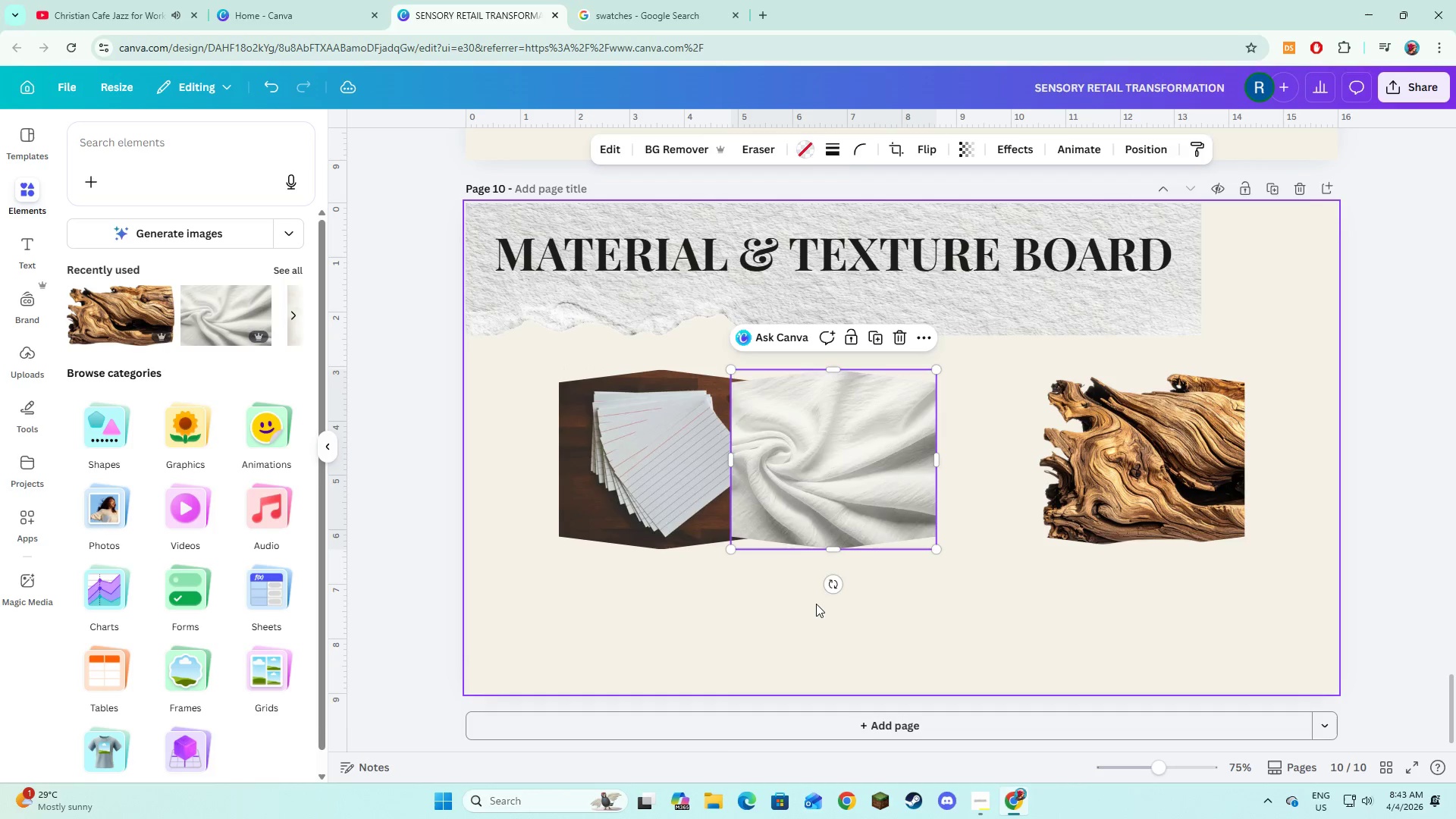 
left_click([816, 604])
 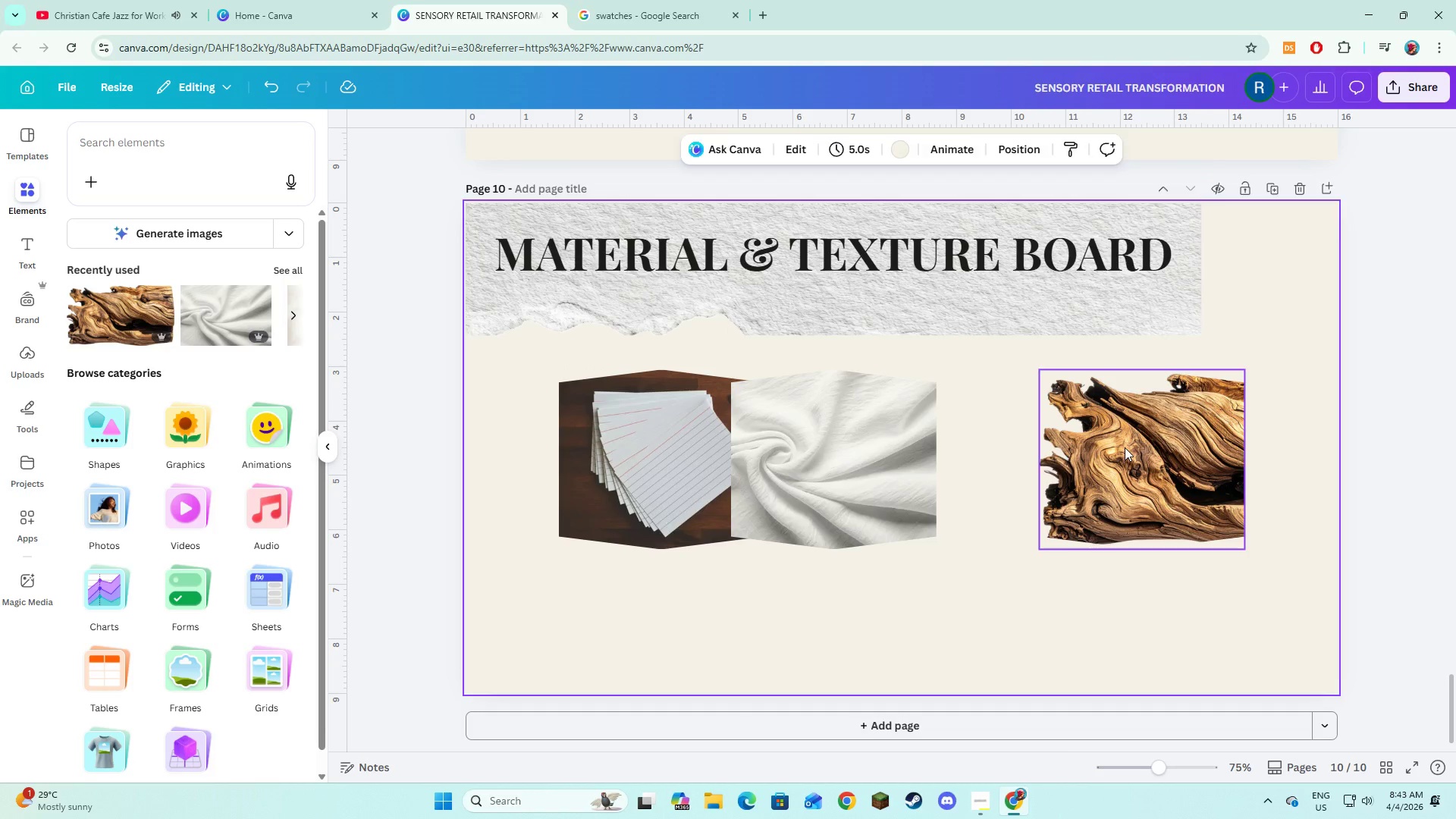 
left_click_drag(start_coordinate=[1125, 447], to_coordinate=[968, 443])
 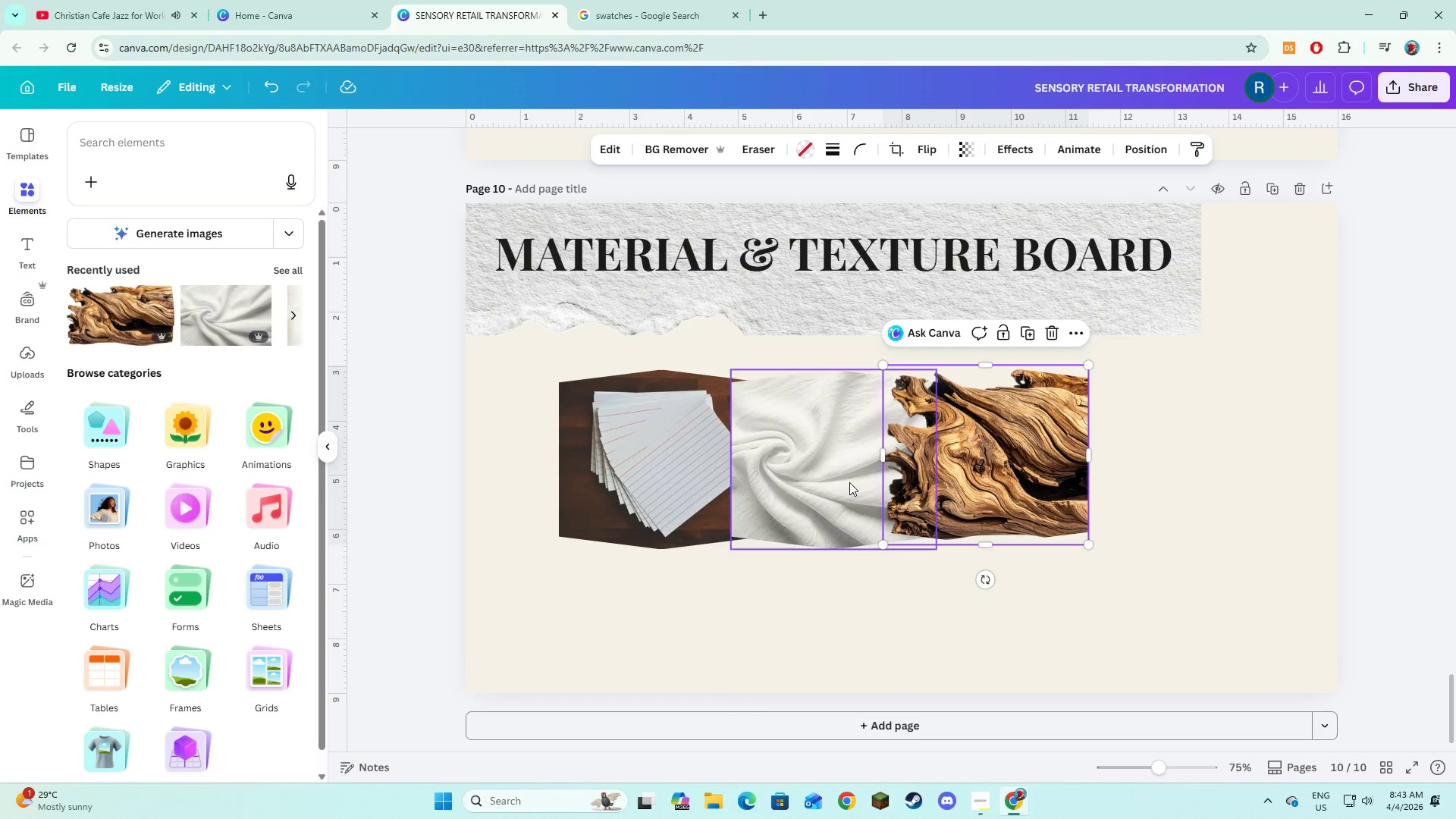 
hold_key(key=ShiftLeft, duration=1.05)
left_click([801, 482])
 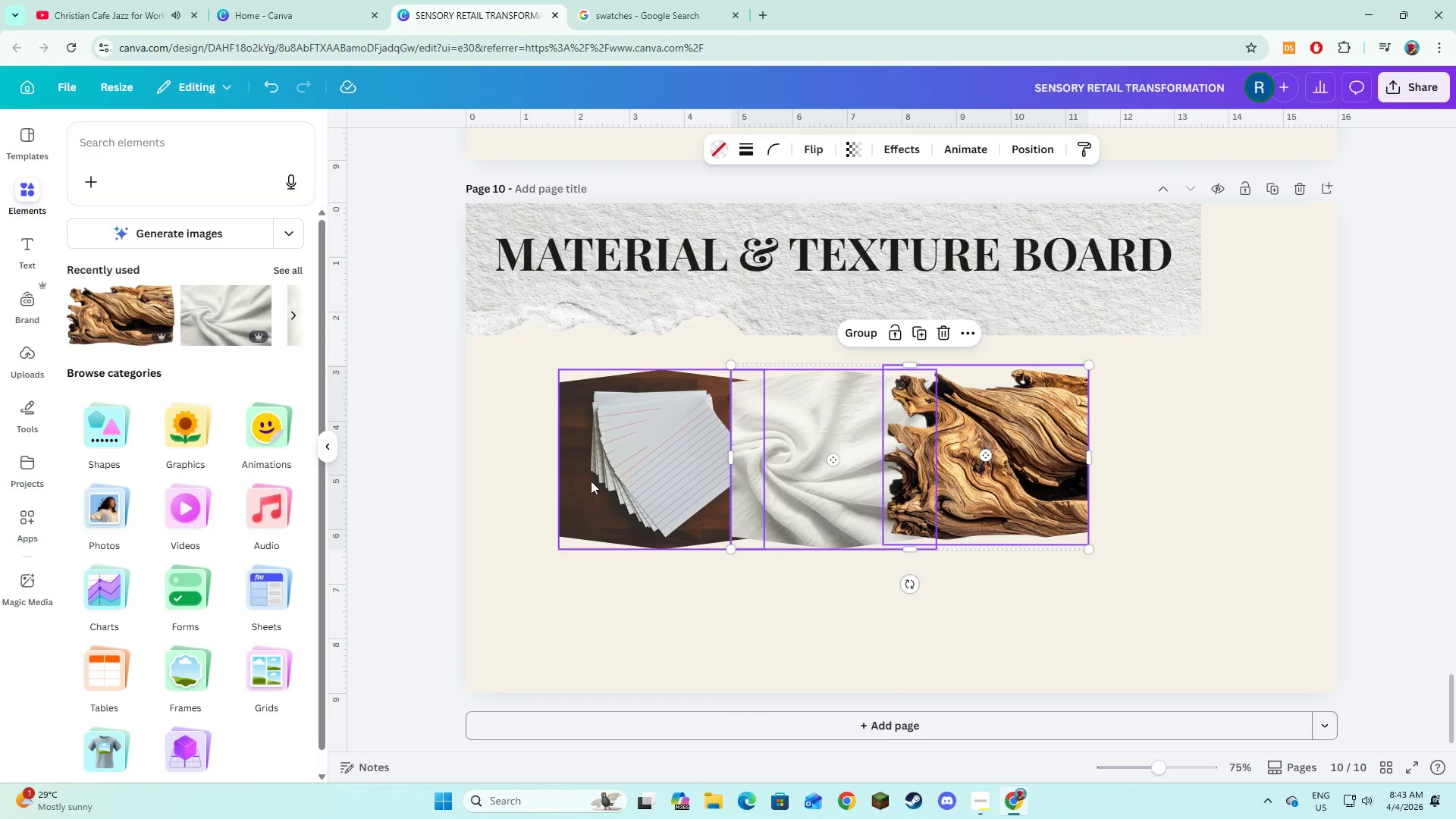 
double_click([591, 481])
 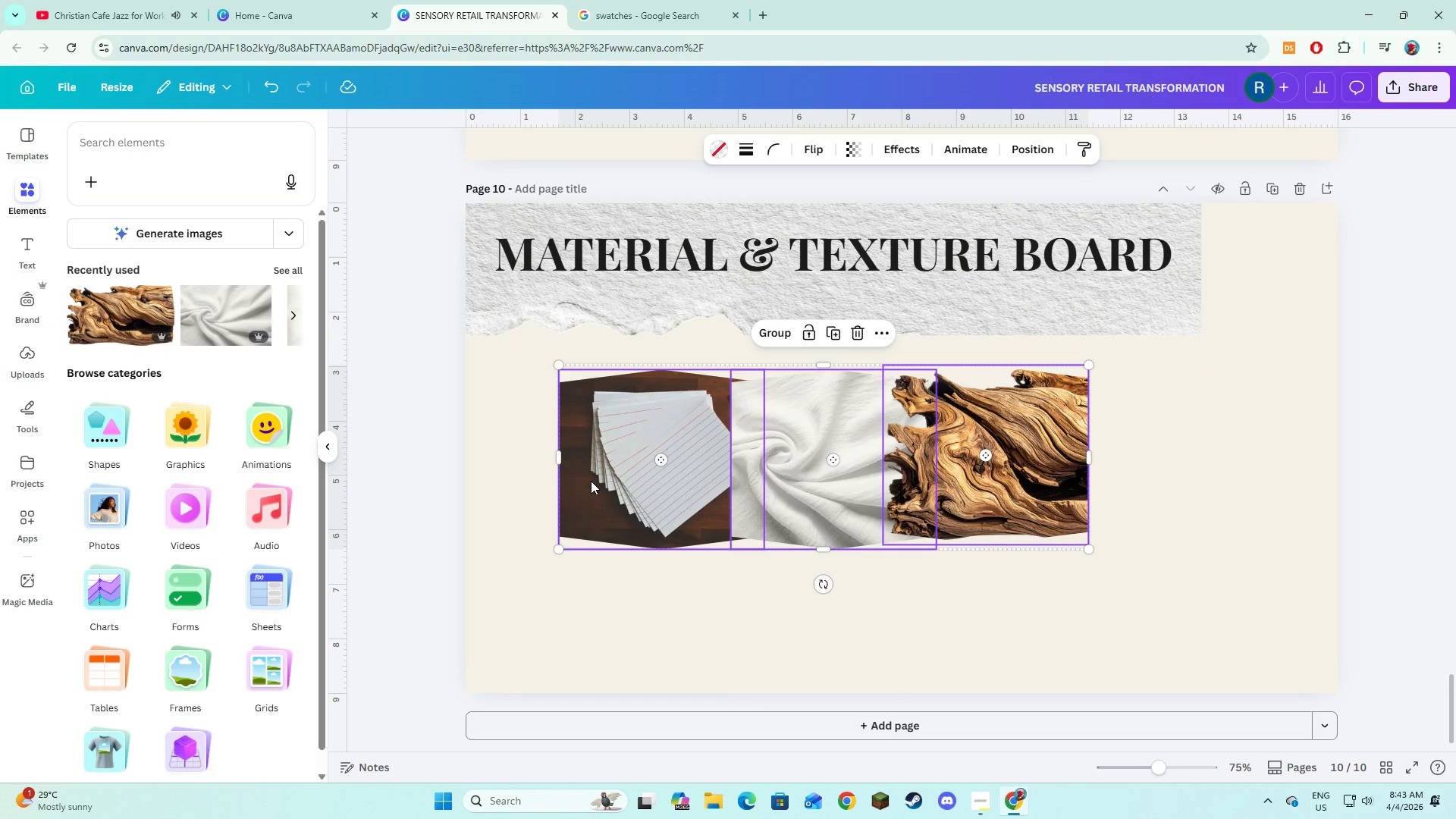 
left_click_drag(start_coordinate=[591, 481], to_coordinate=[605, 476])
 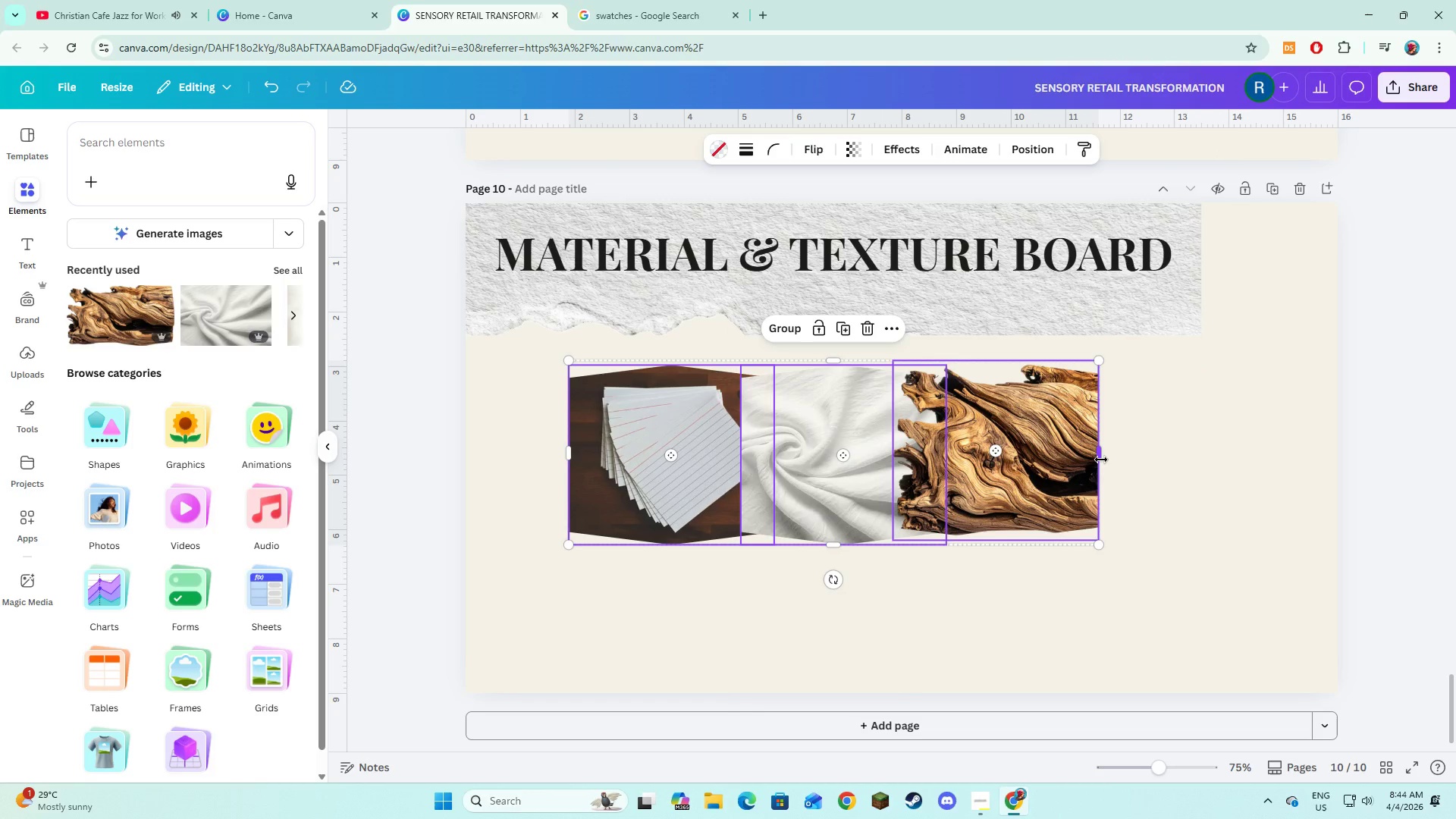 
left_click_drag(start_coordinate=[1101, 460], to_coordinate=[1203, 471])
 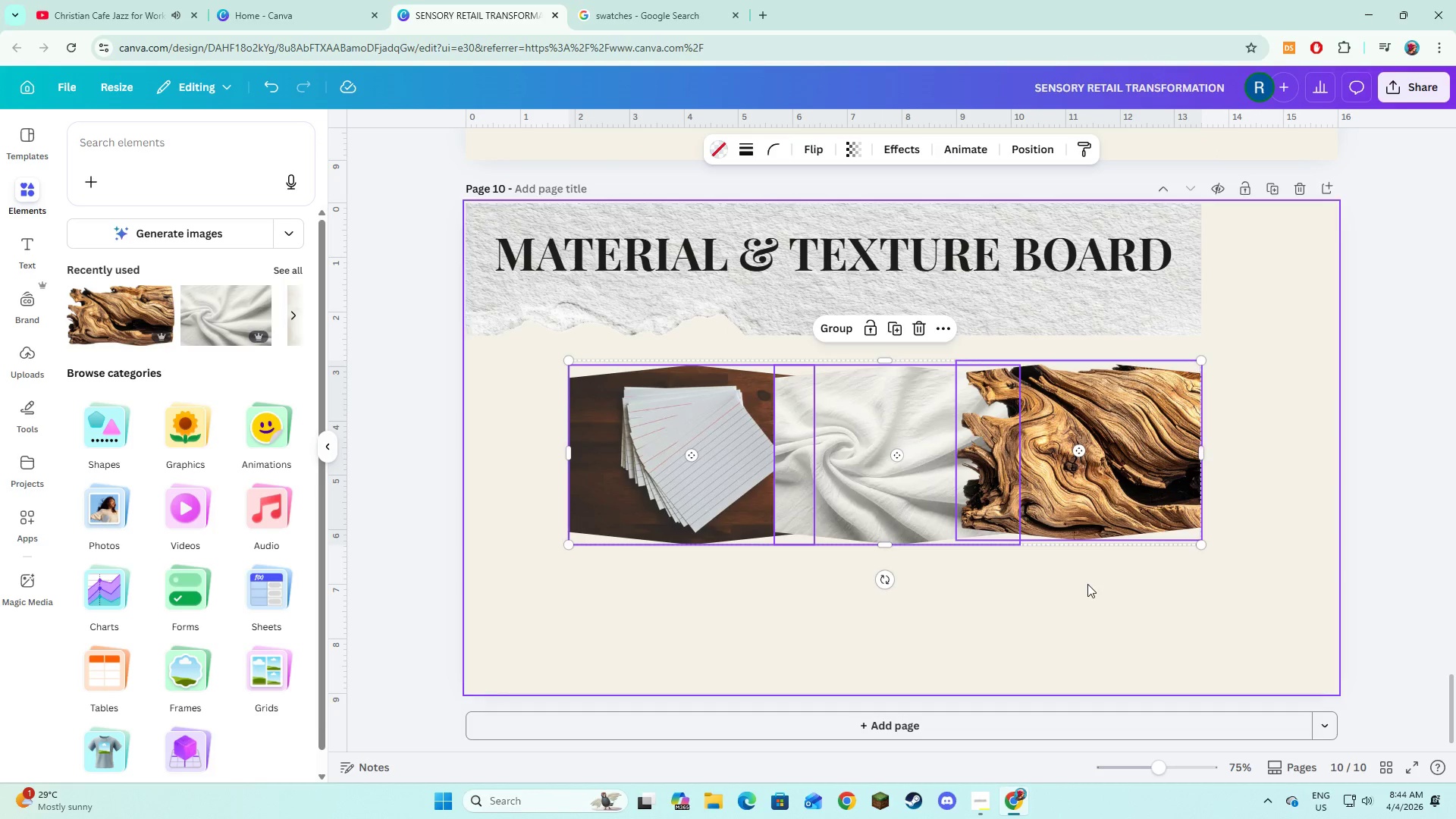 
left_click([1087, 584])
 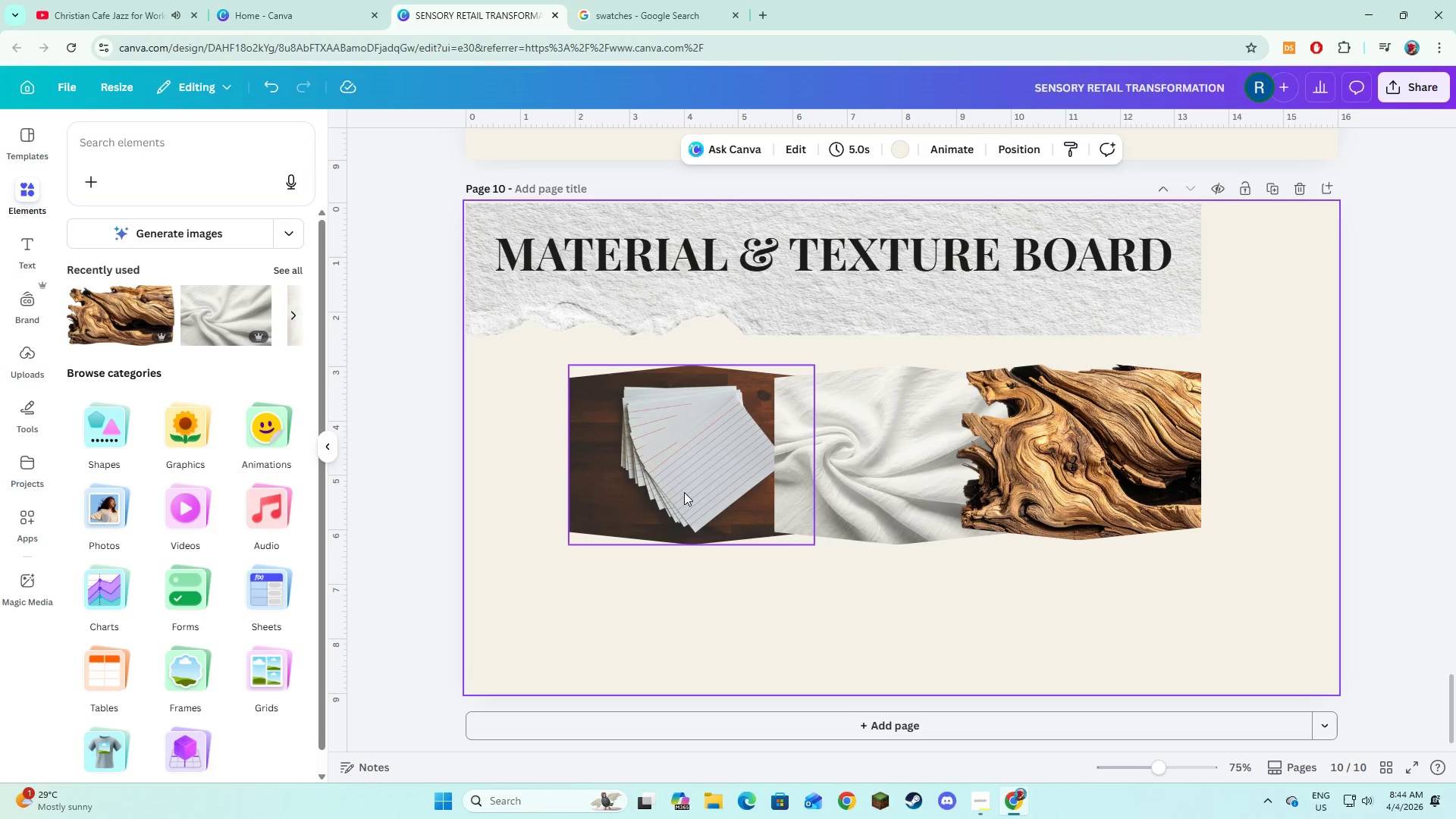 
left_click([684, 492])
 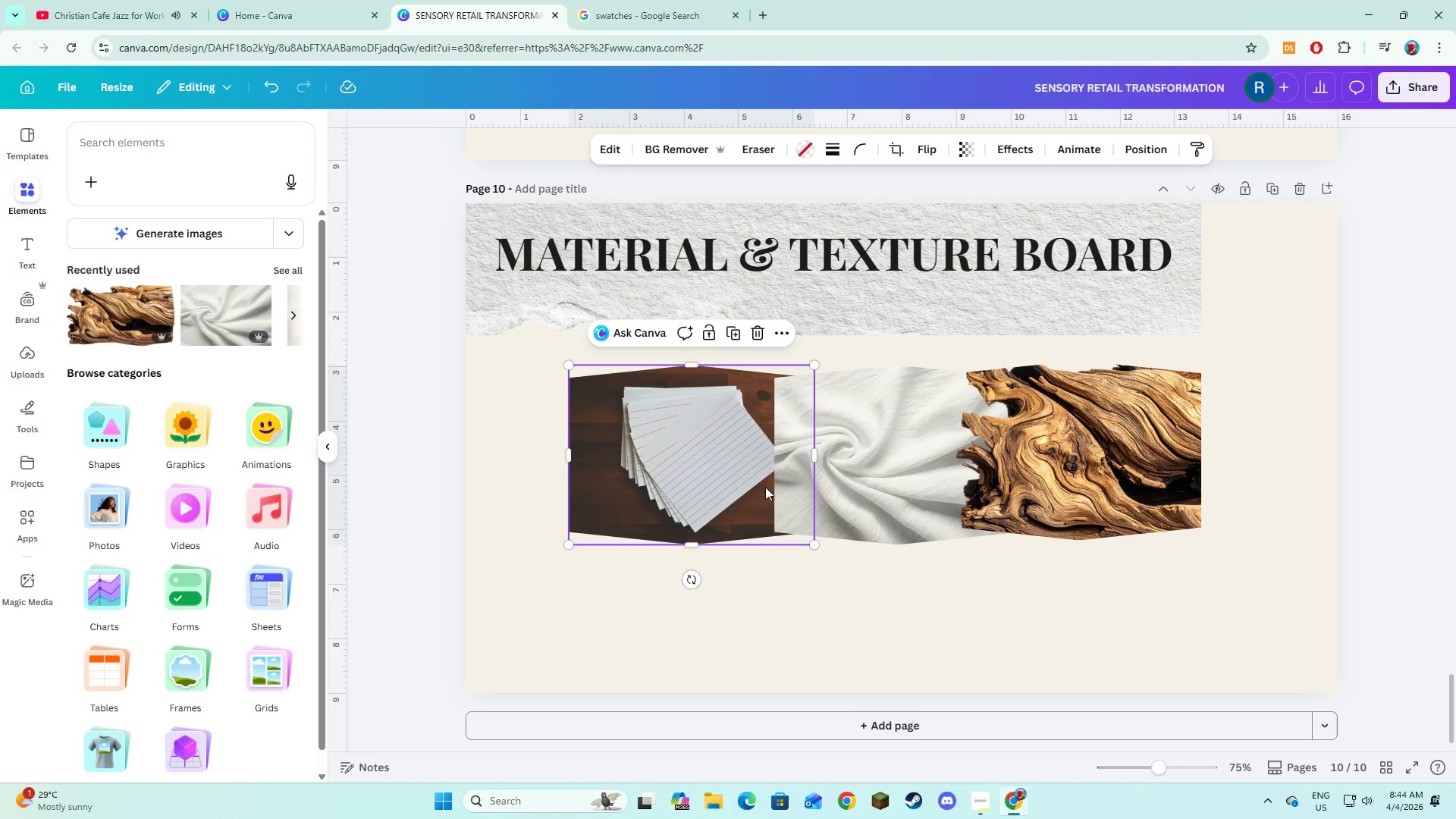 
hold_key(key=ShiftLeft, duration=1.5)
double_click([817, 487])
 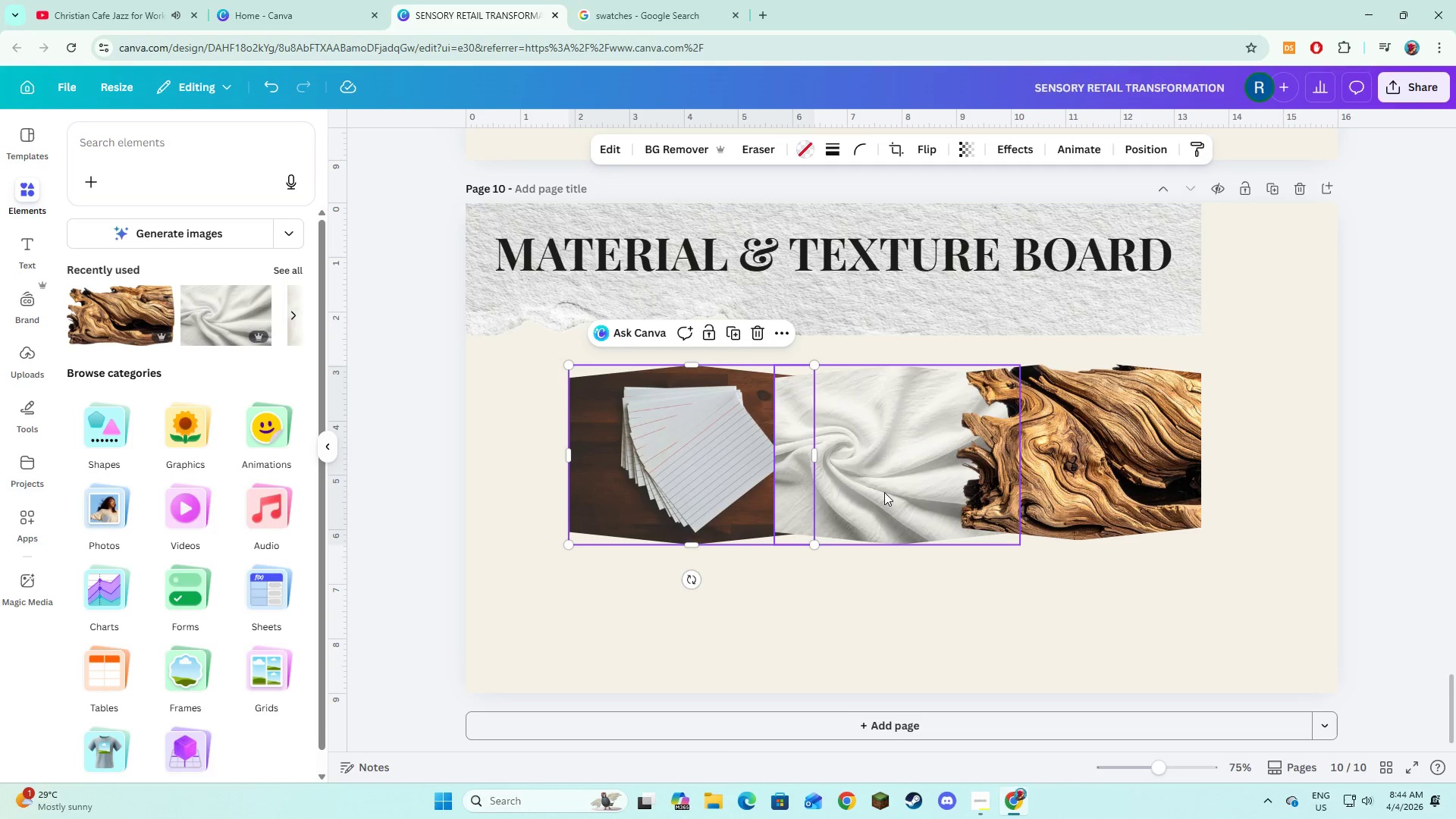 
key(Shift+ShiftLeft)
 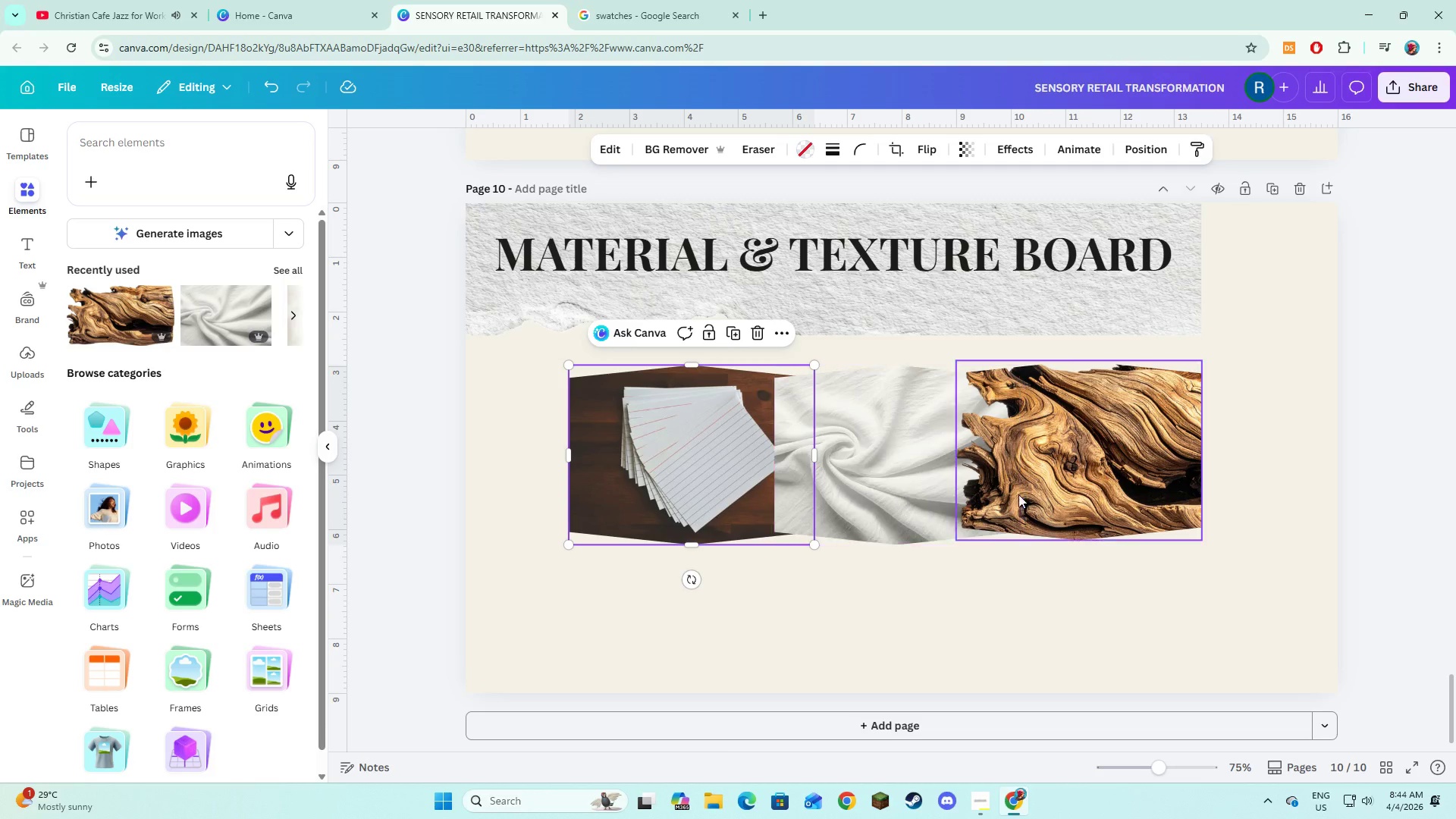 
key(Shift+ShiftLeft)
 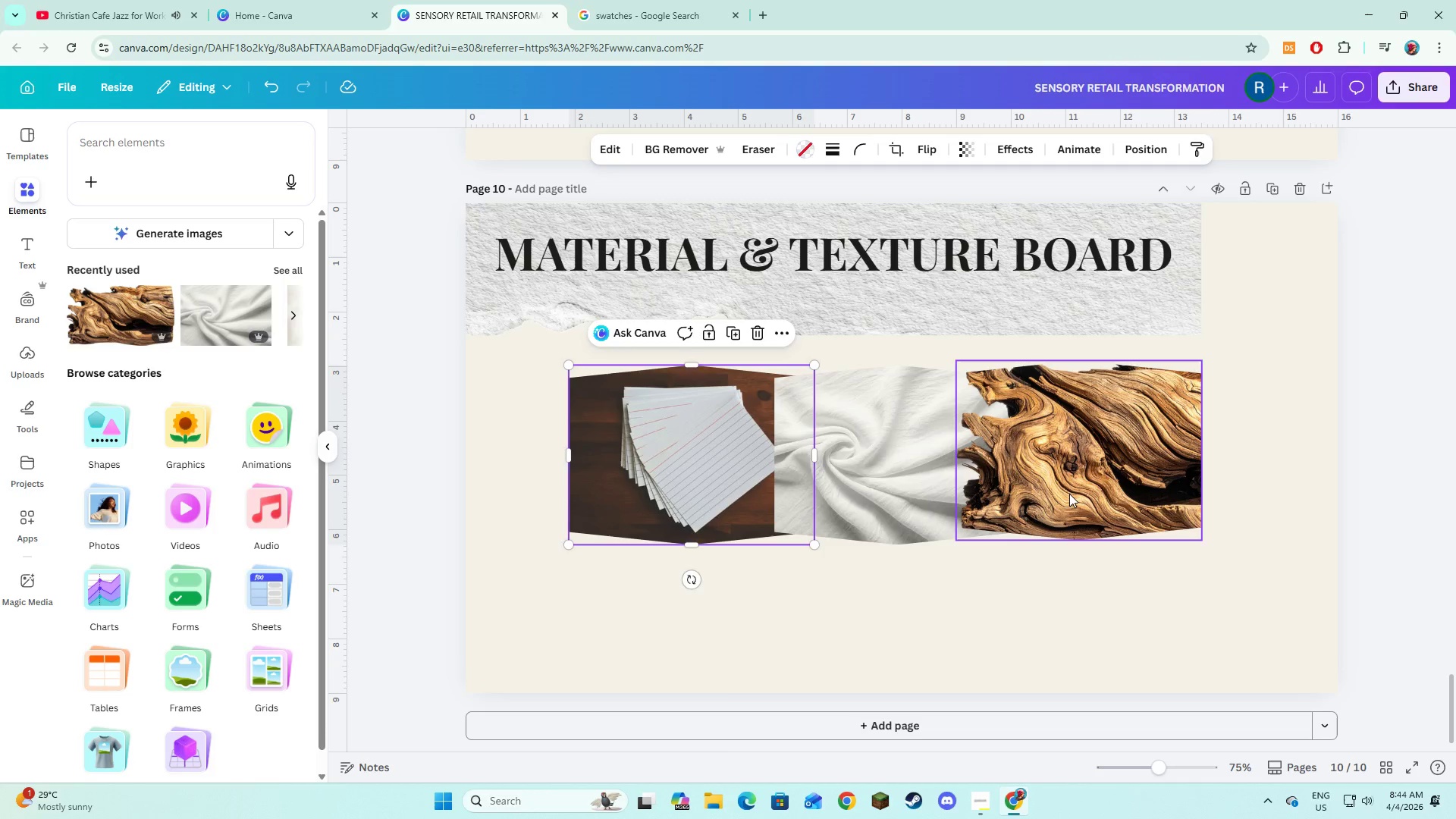 
key(Shift+ShiftLeft)
 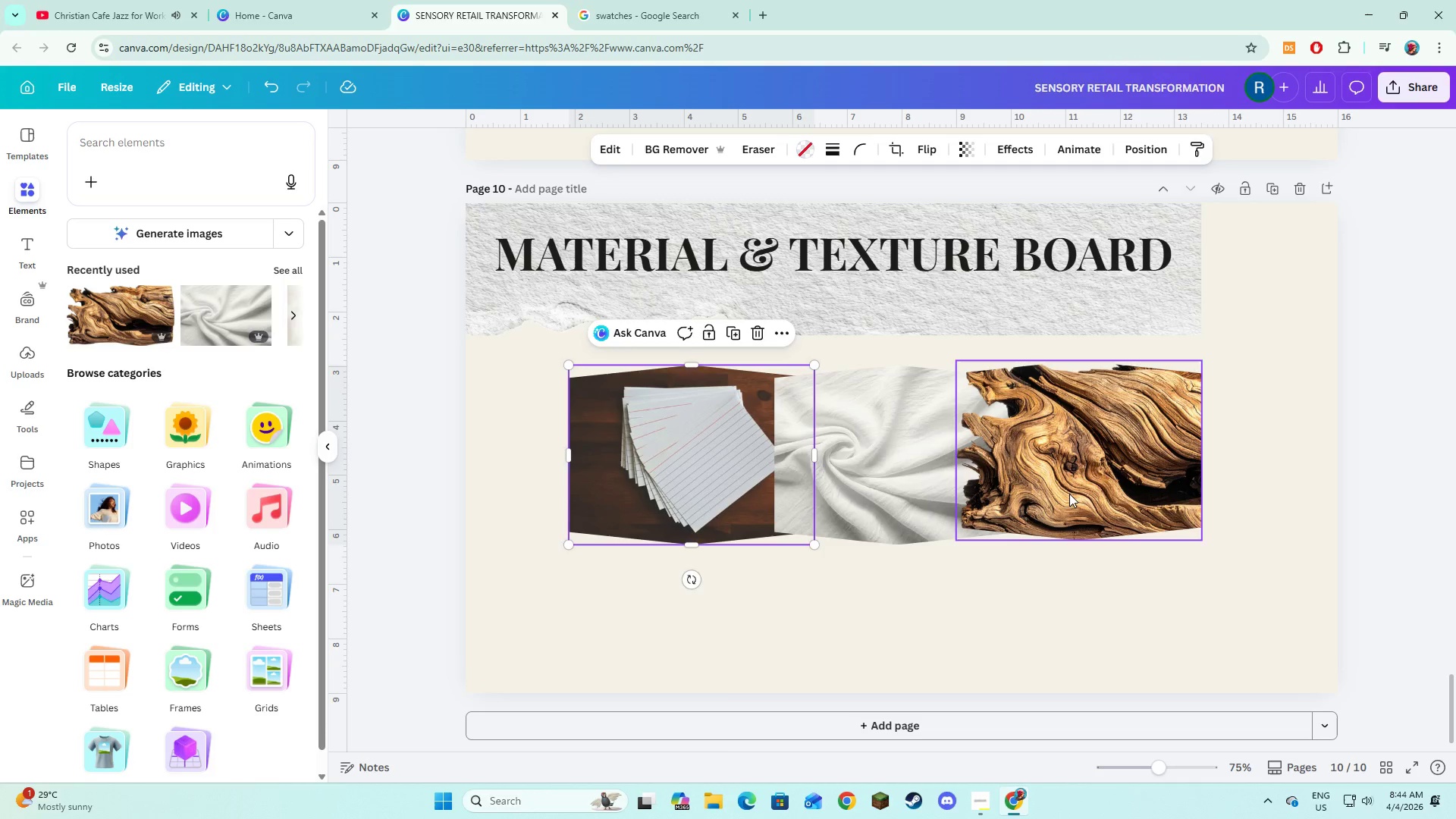 
key(Shift+ShiftLeft)
 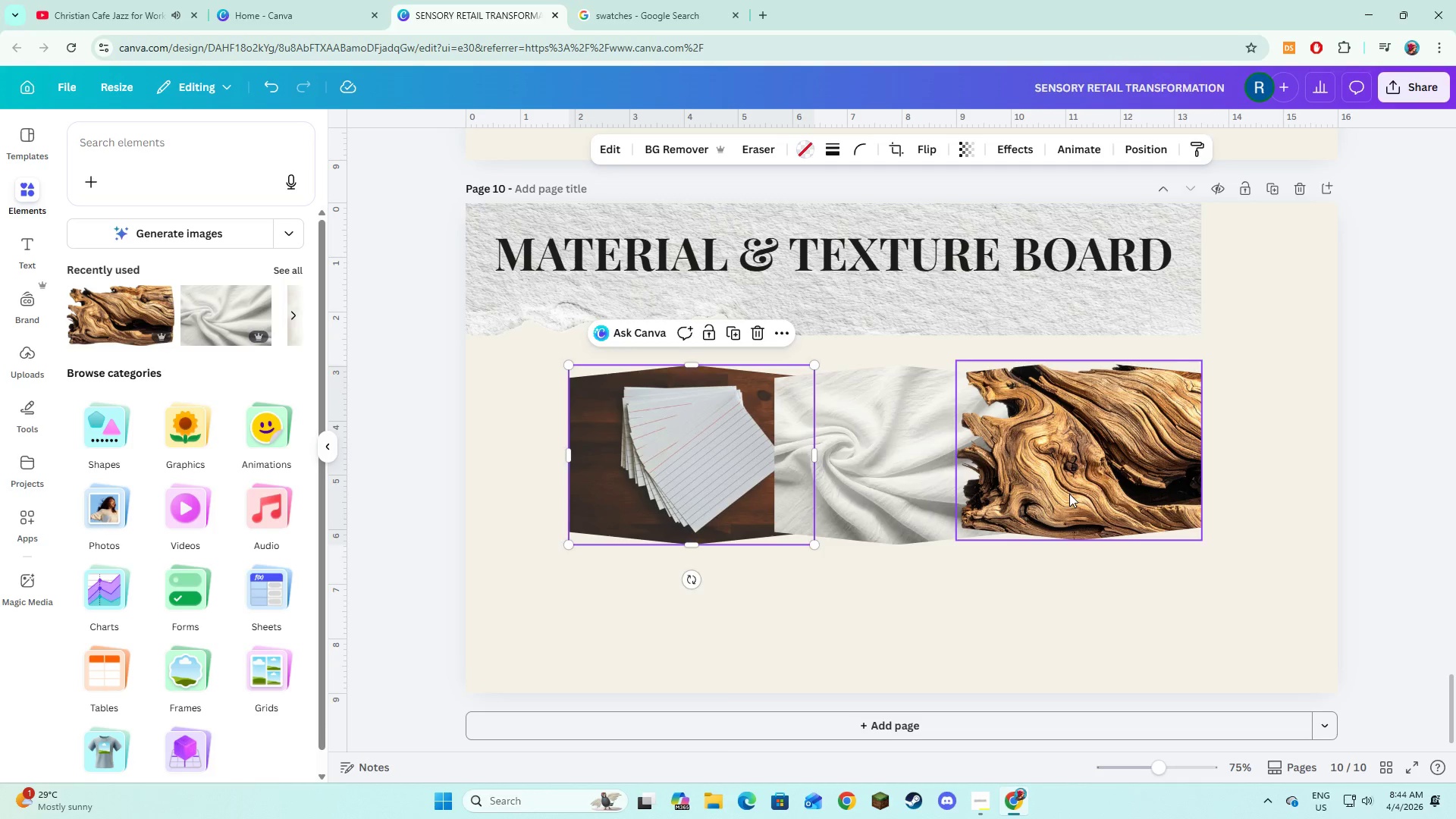 
key(Shift+ShiftLeft)
 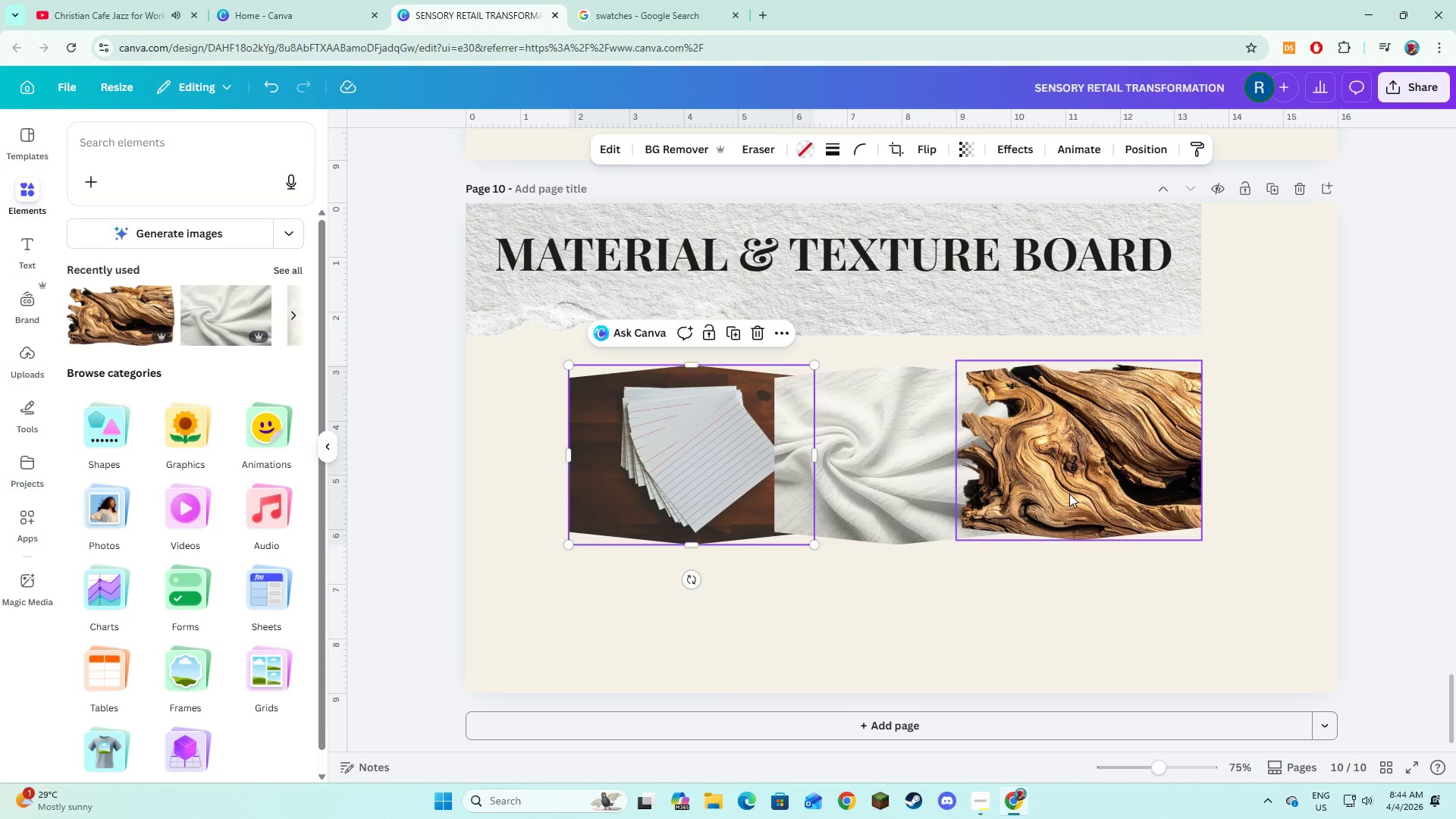 
key(Shift+ShiftLeft)
 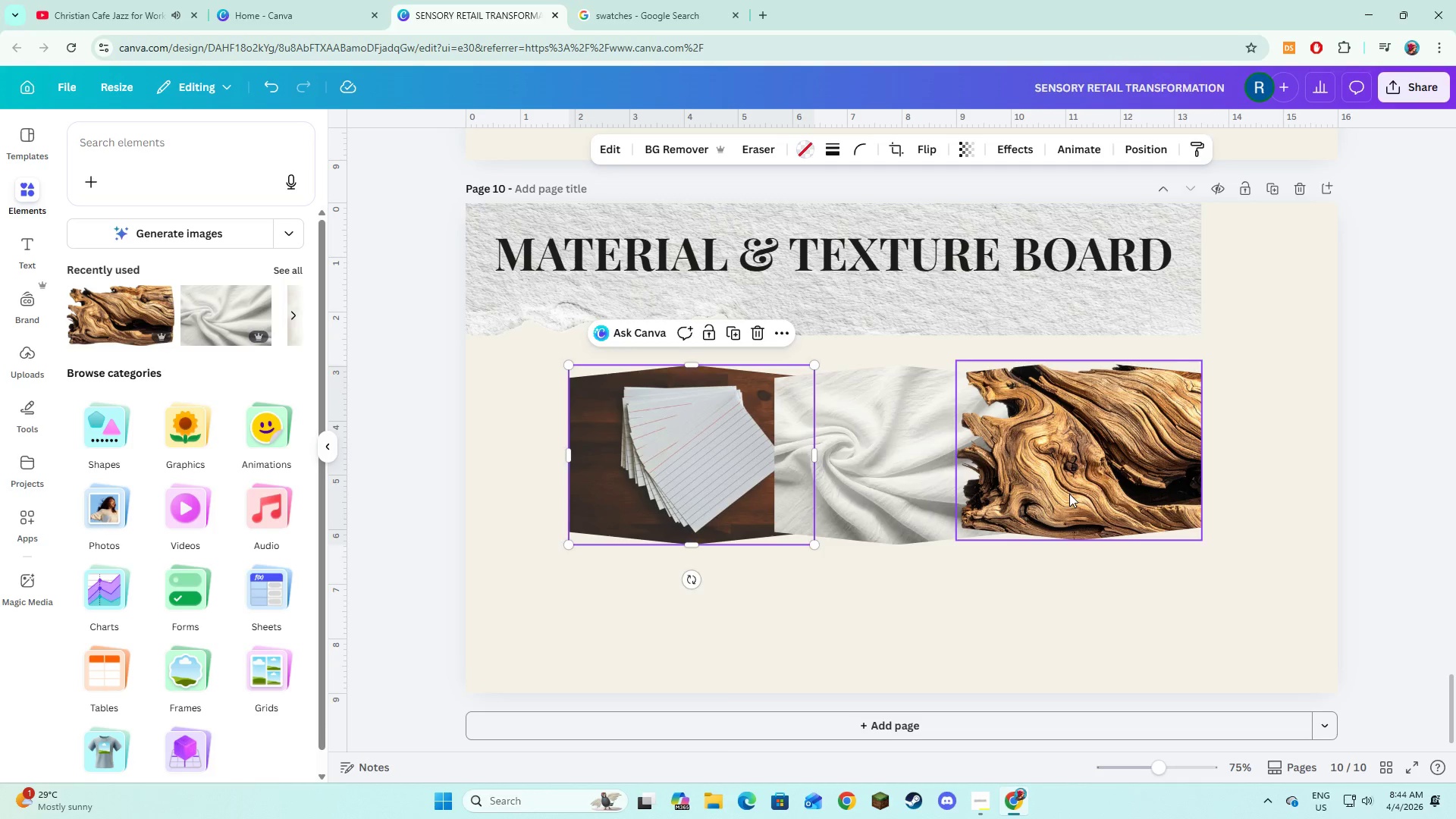 
key(Shift+ShiftLeft)
 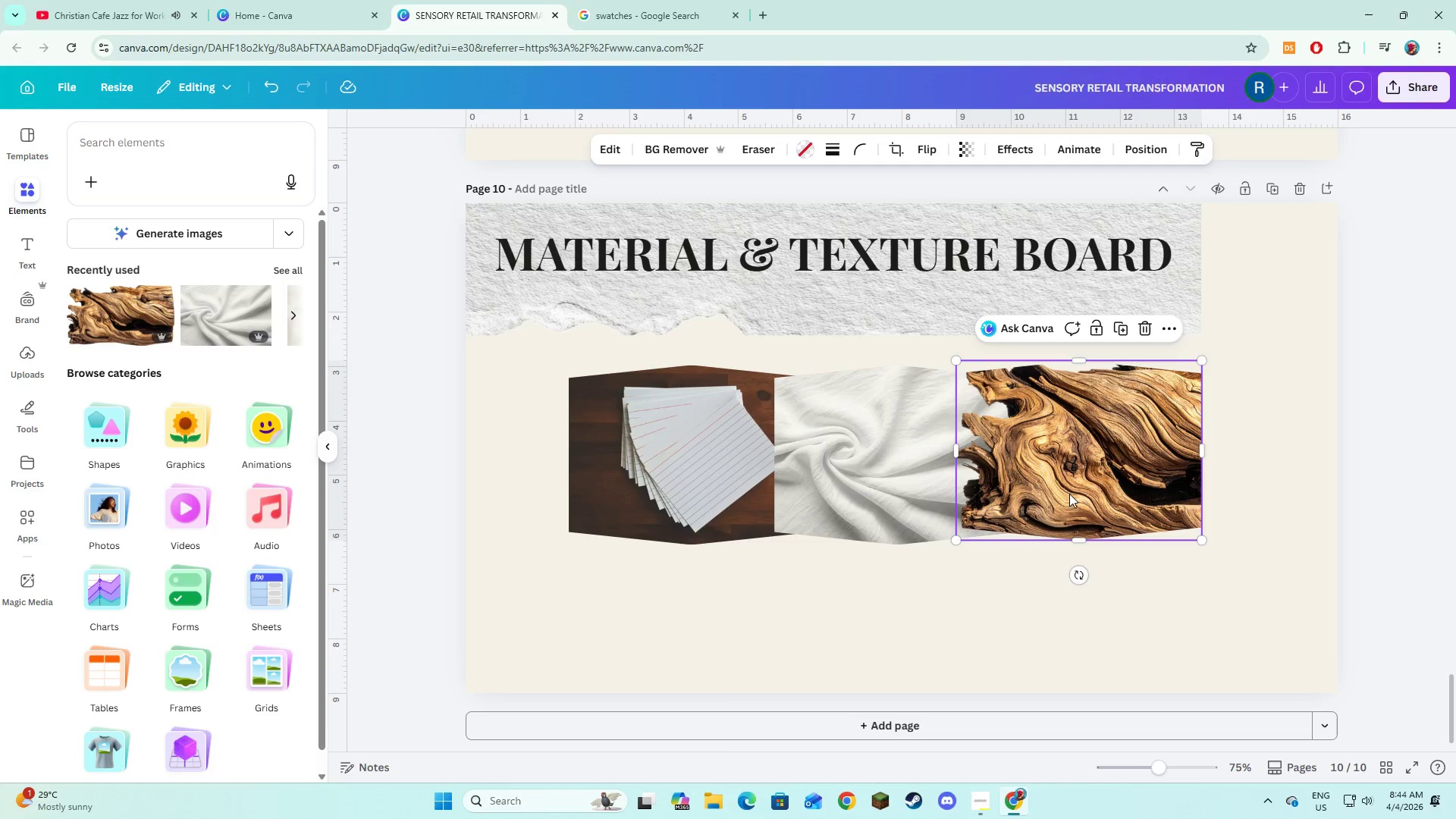 
left_click([1069, 494])
 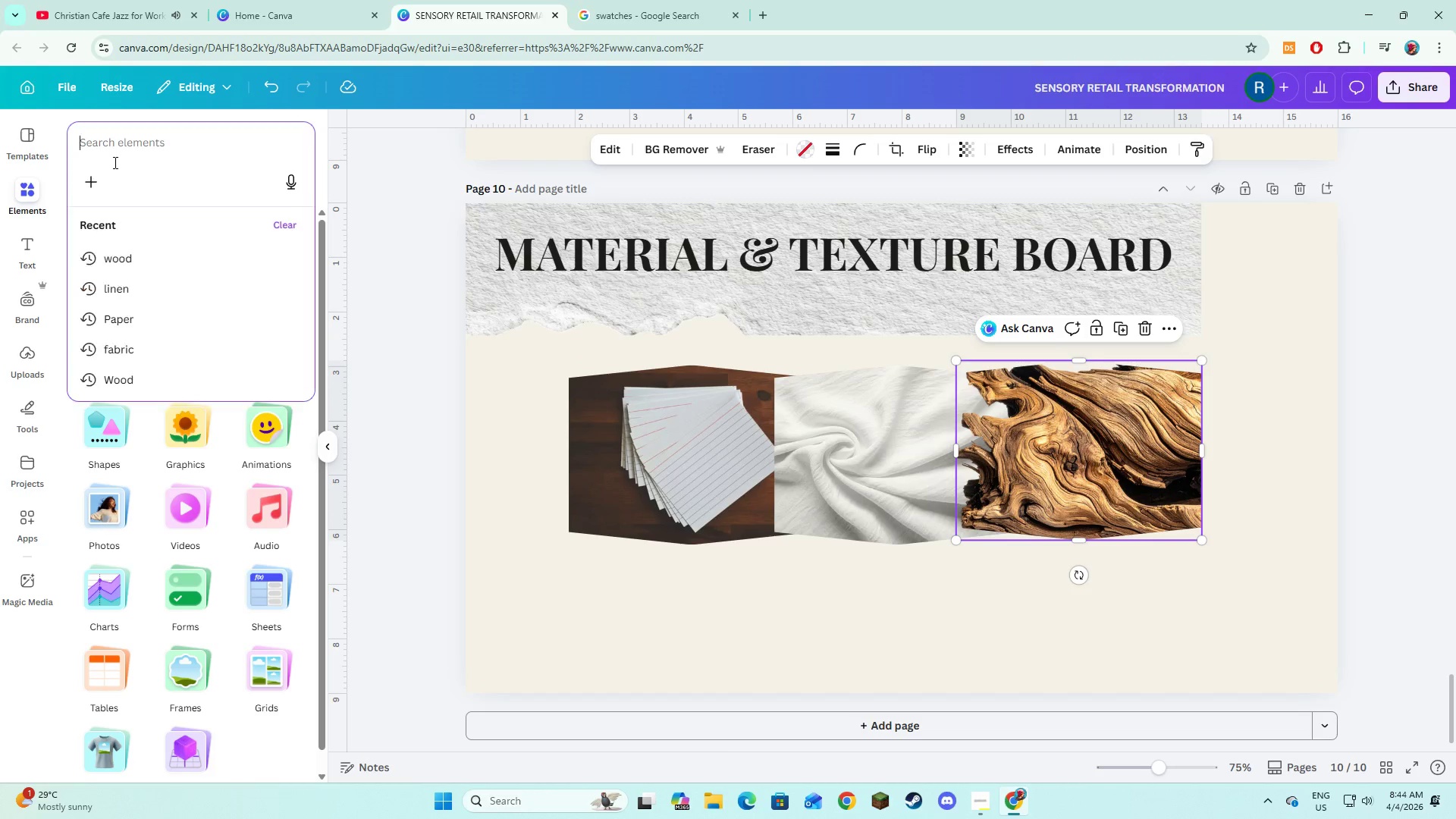 
type(wood)
 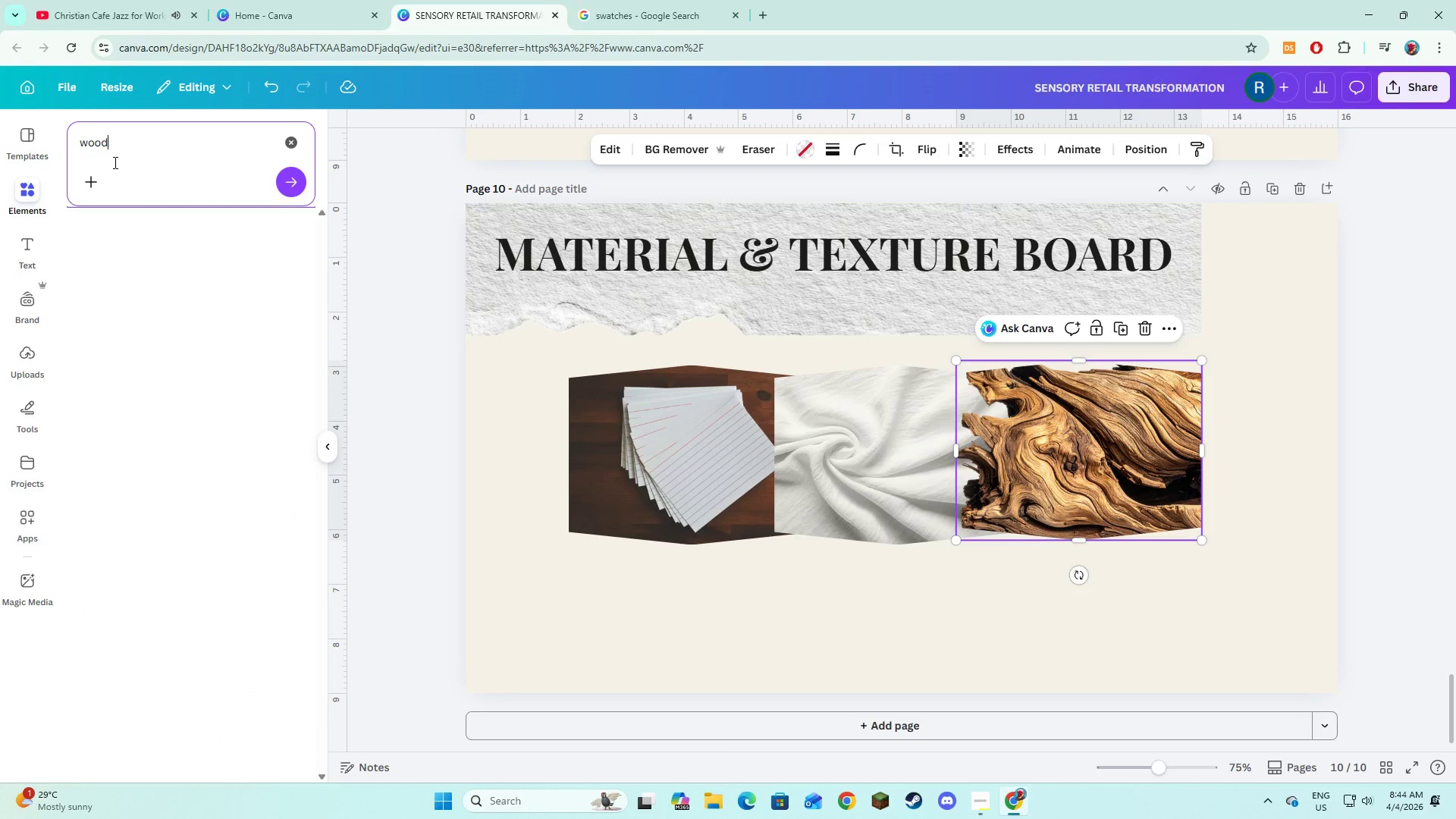 
key(Enter)
 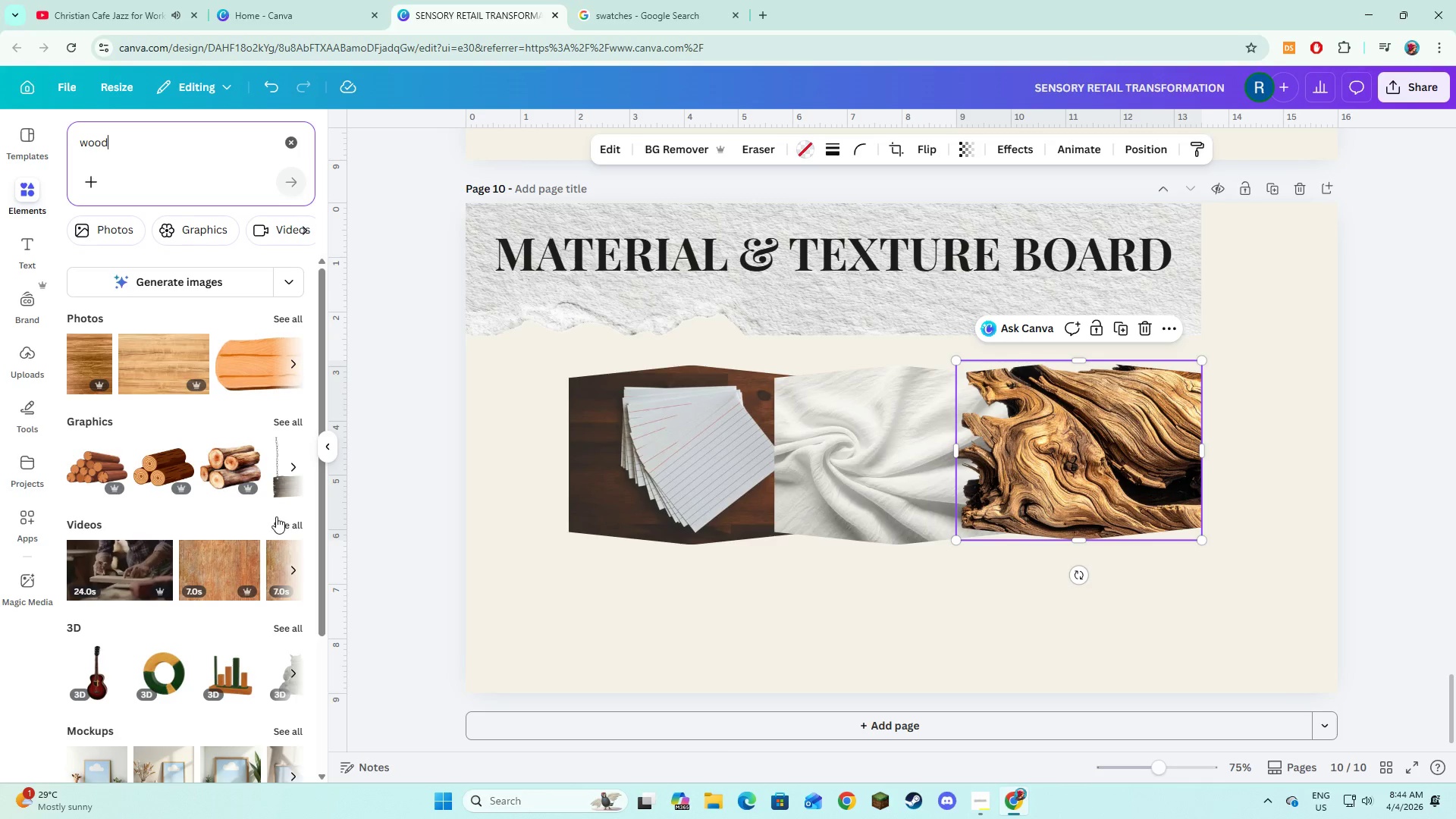 
left_click([286, 313])
 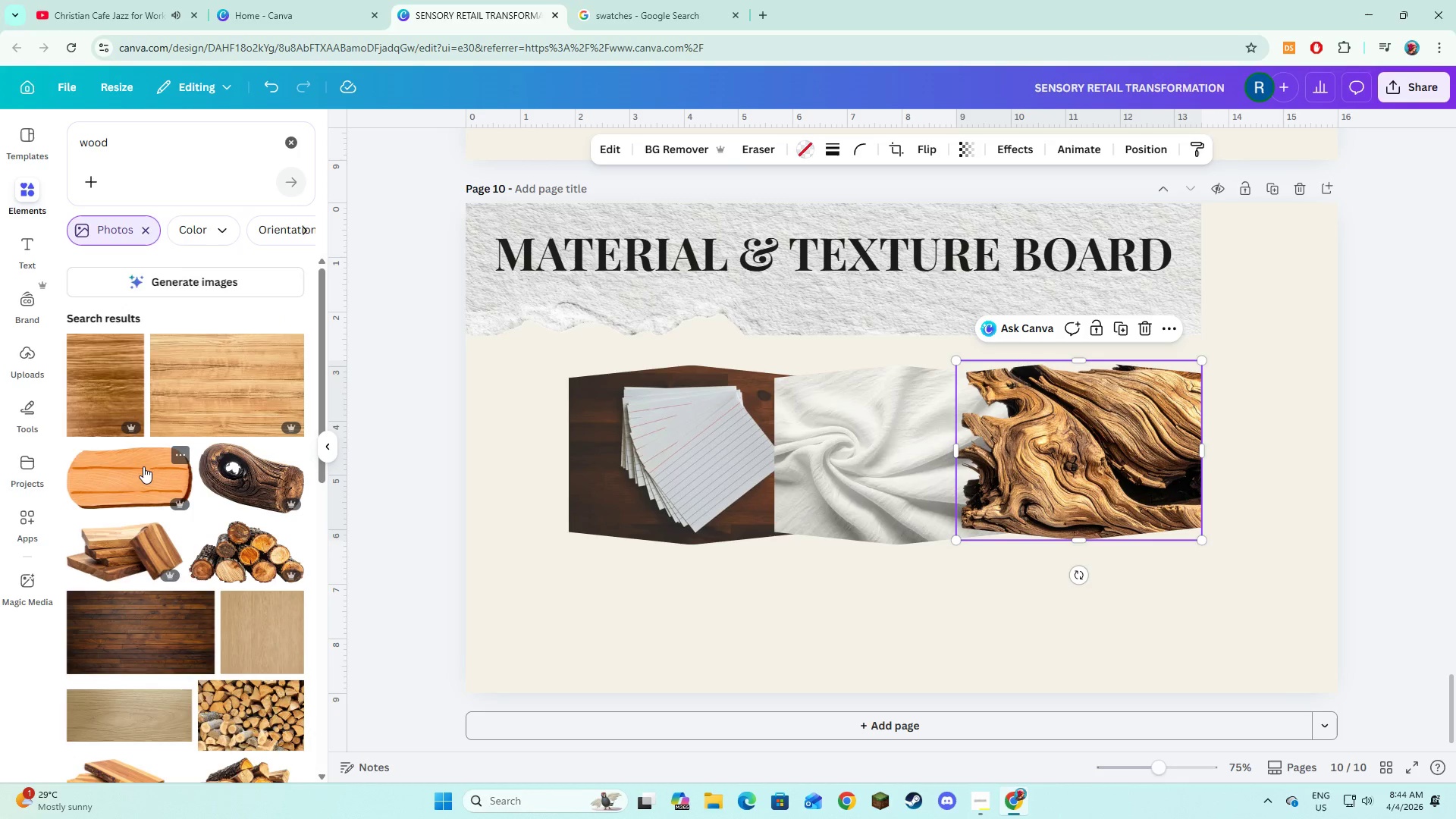 
scroll: coordinate [144, 469], scroll_direction: down, amount: 2.0
 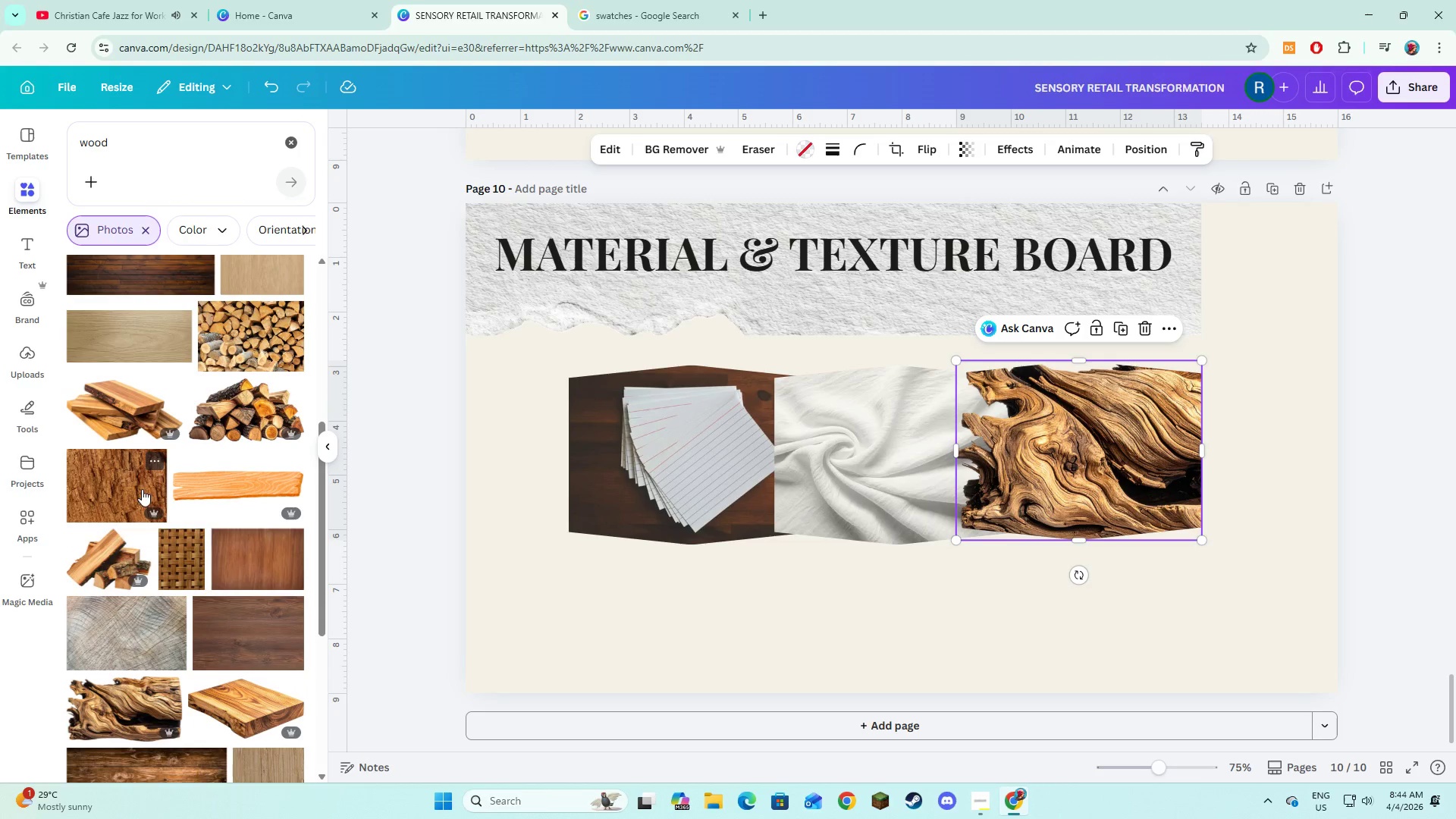 
left_click([124, 554])
 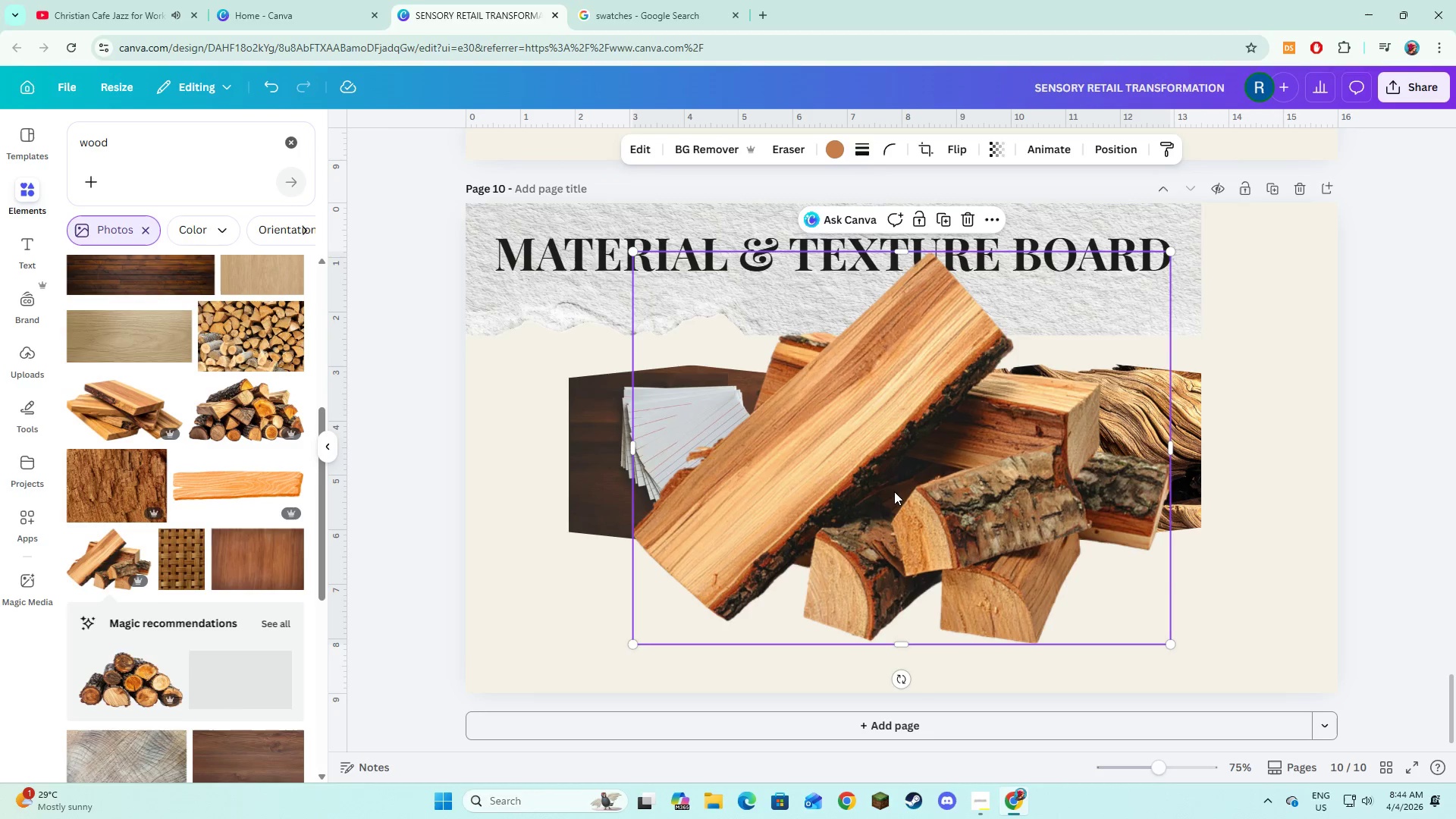 
left_click_drag(start_coordinate=[894, 491], to_coordinate=[1111, 476])
 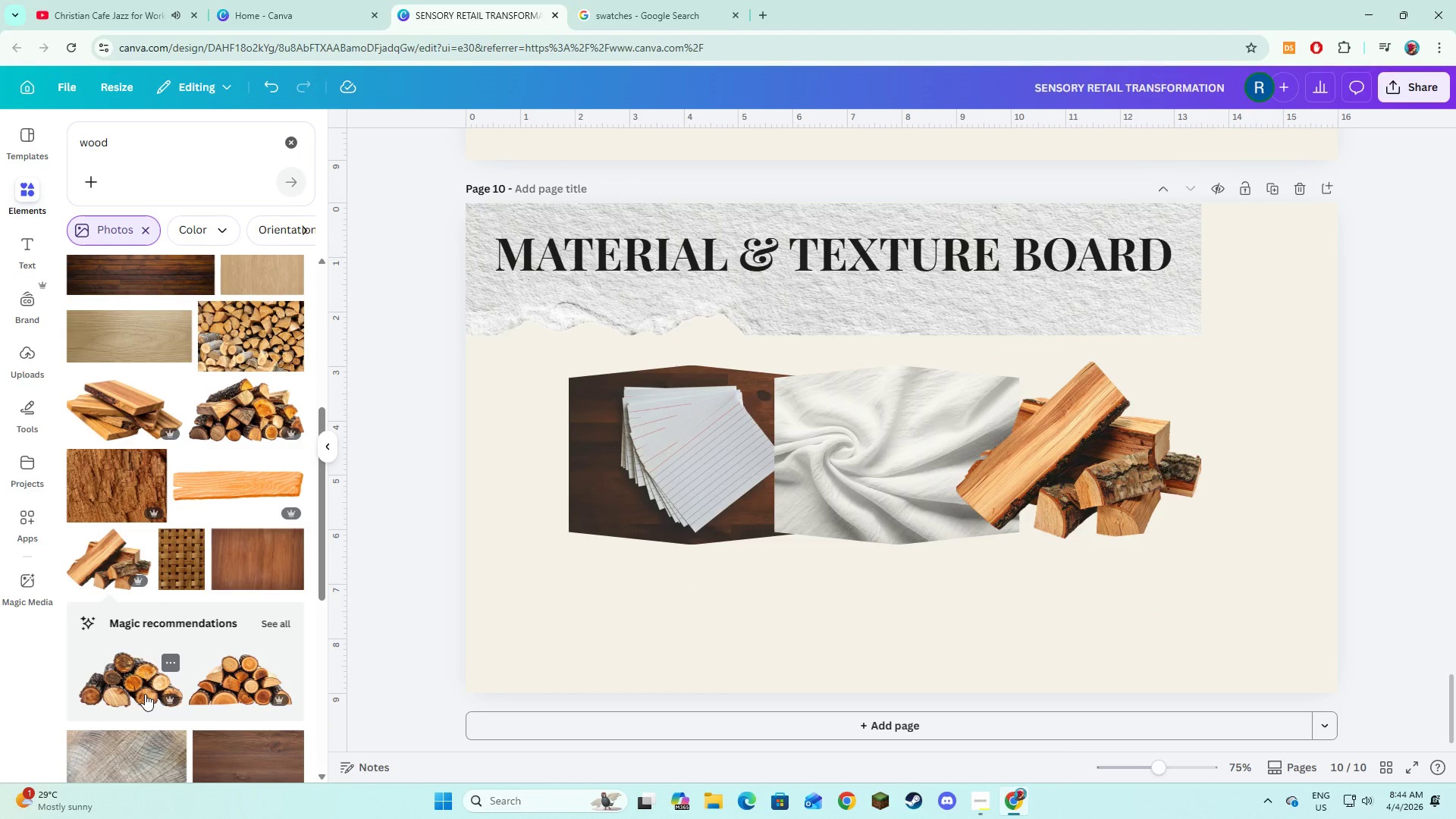 
scroll: coordinate [174, 671], scroll_direction: down, amount: 2.0
 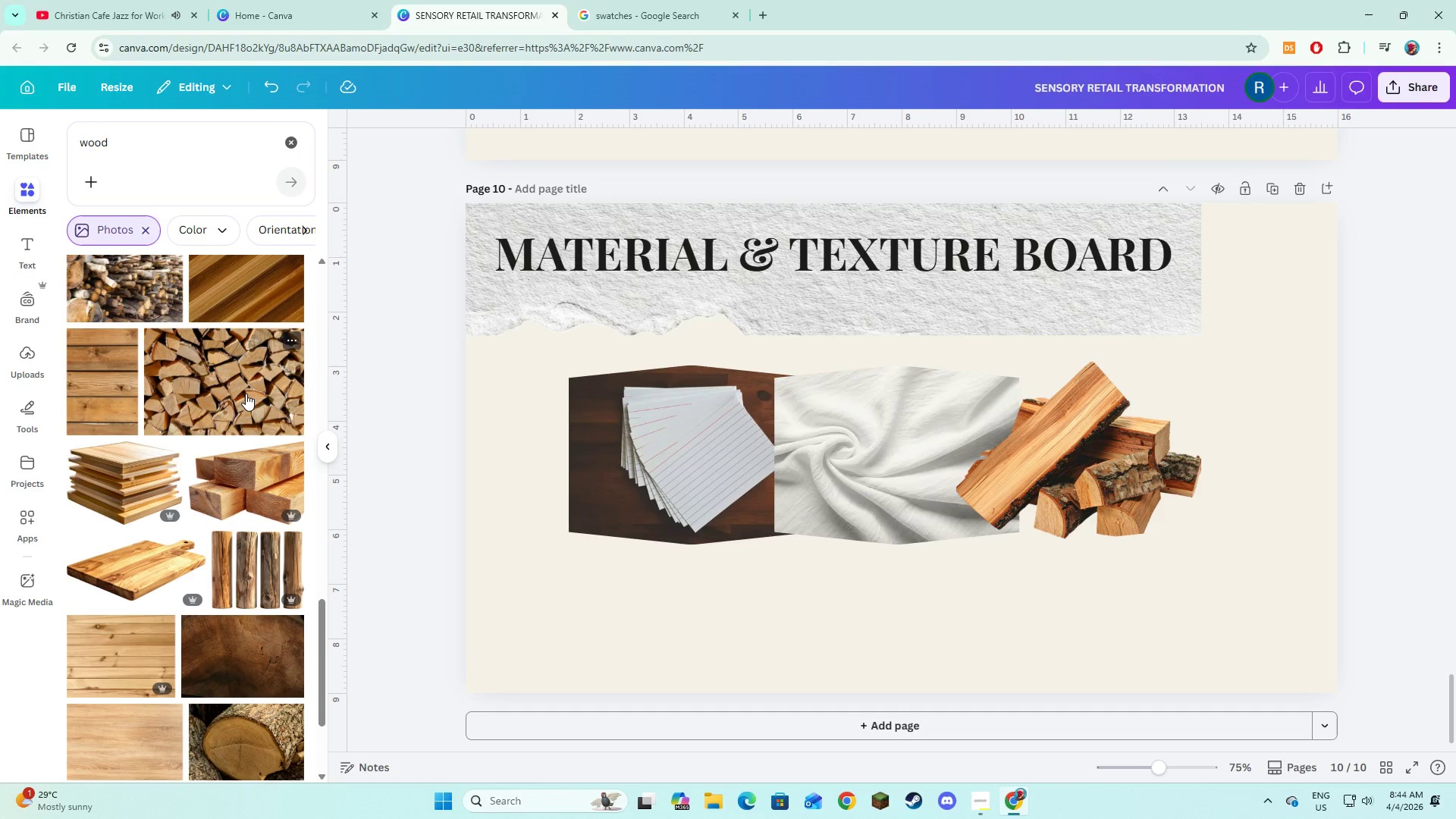 
left_click_drag(start_coordinate=[809, 486], to_coordinate=[1011, 487])
 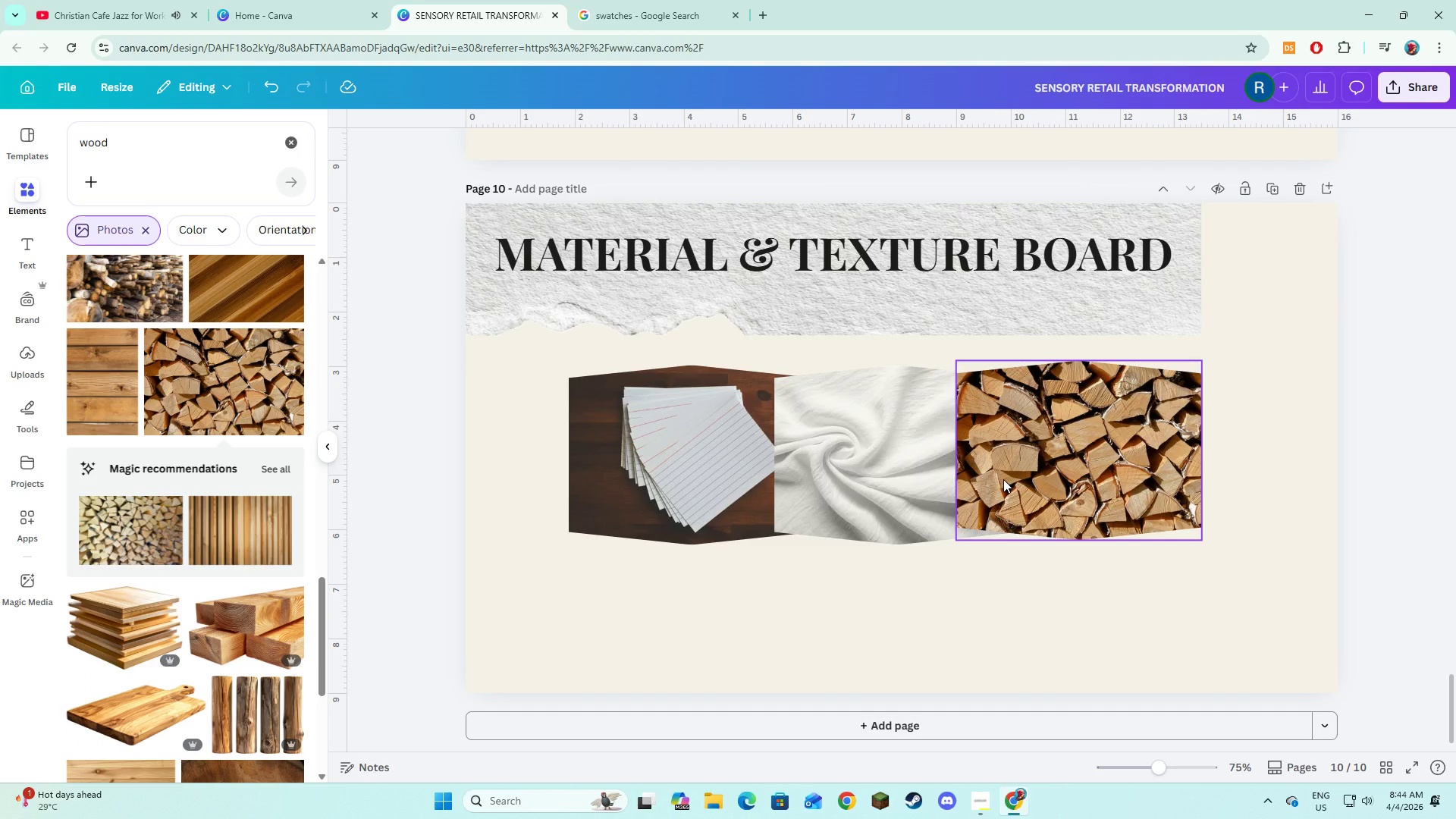 
hold_key(key=ShiftLeft, duration=1.51)
left_click([896, 480])
 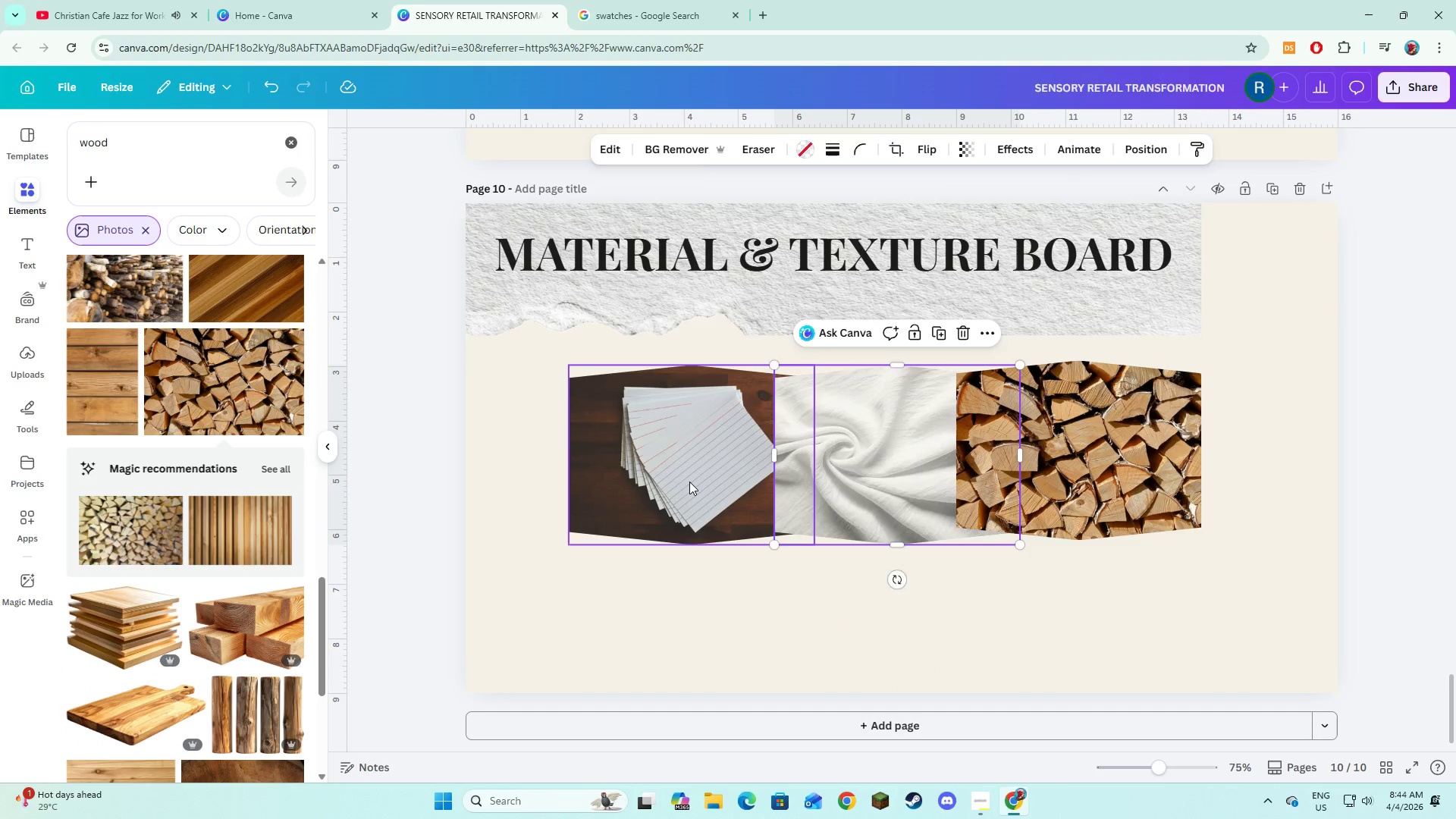 
left_click([689, 482])
 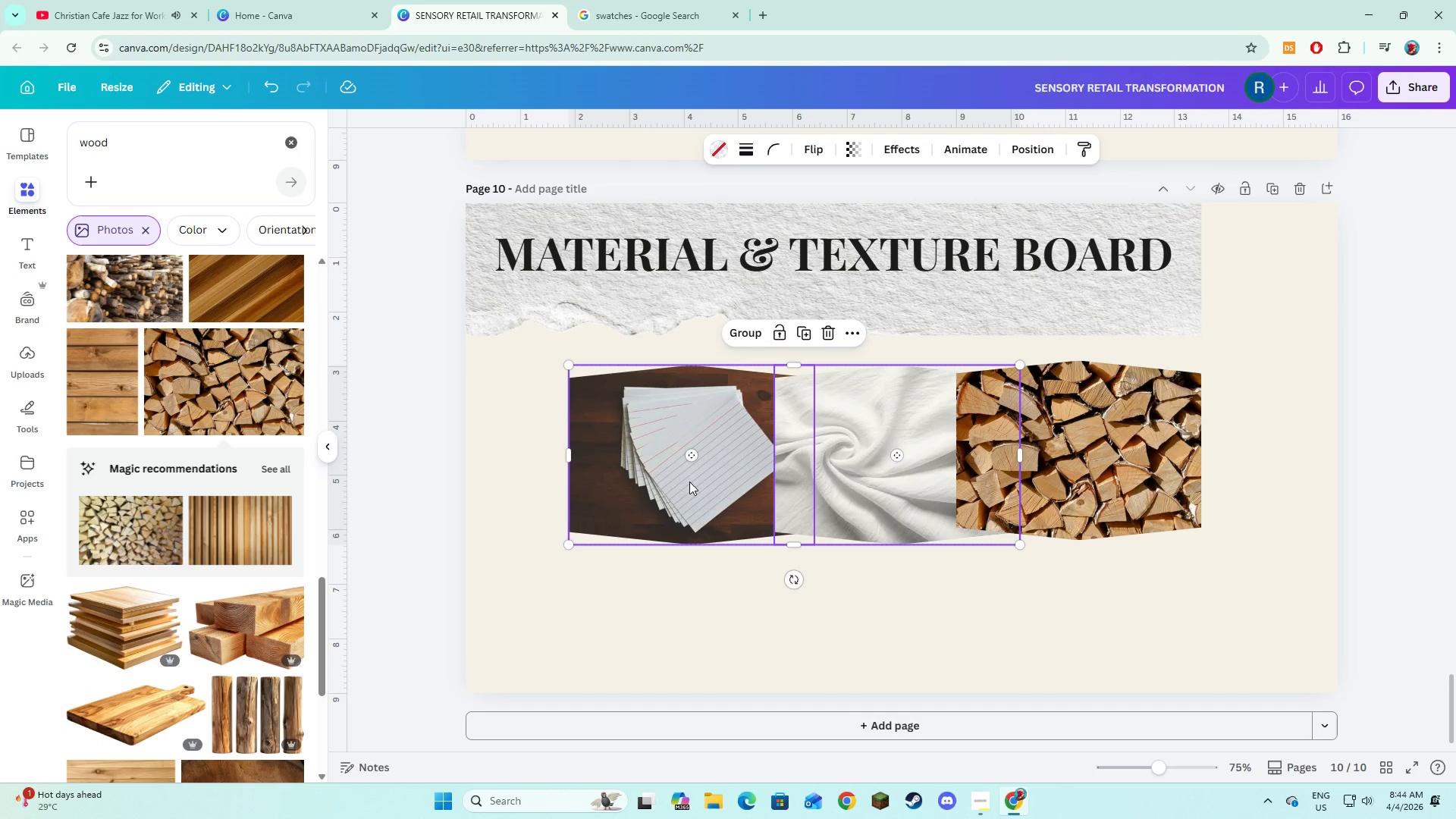 
hold_key(key=ShiftLeft, duration=0.45)
 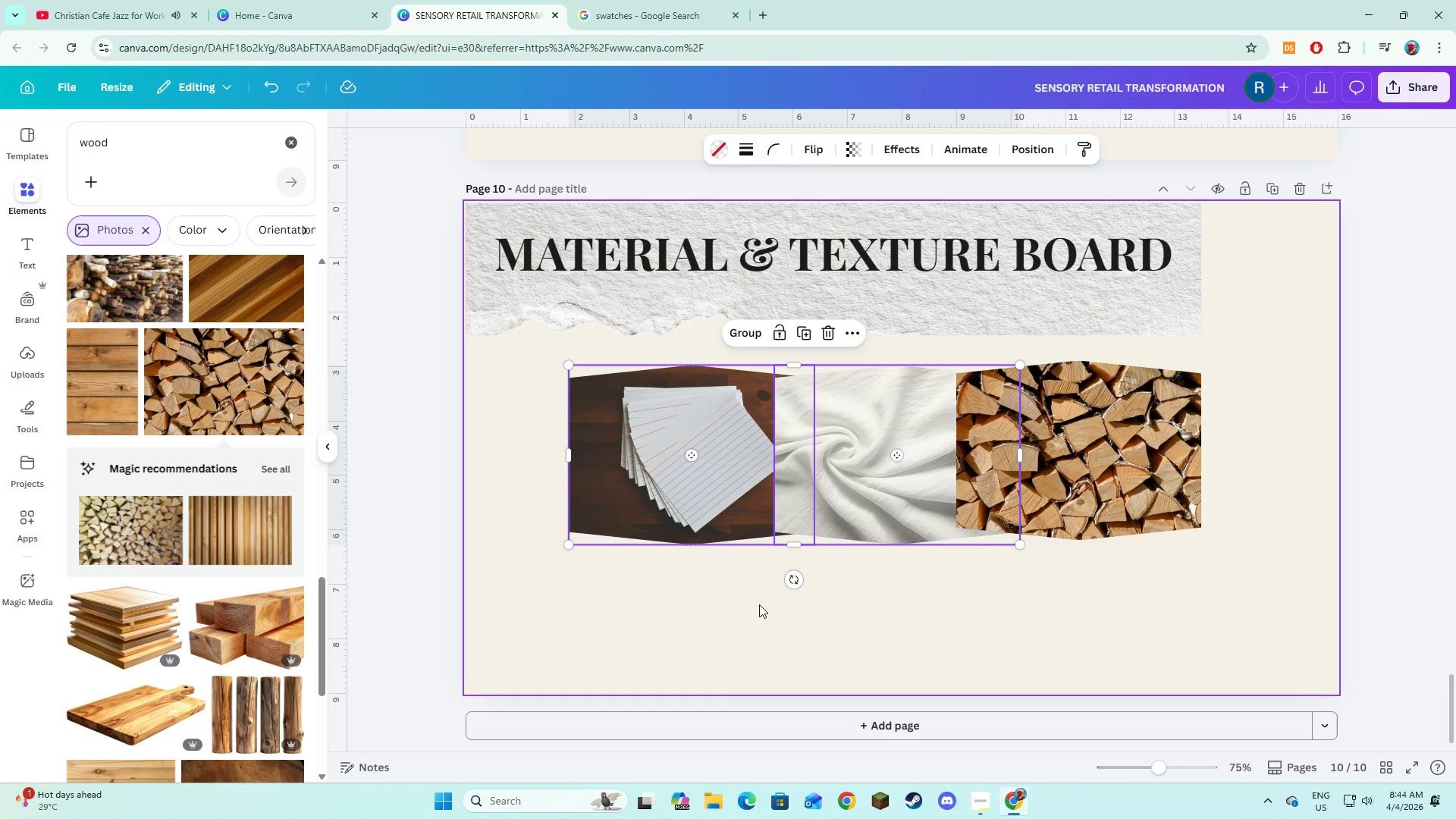 
left_click([759, 604])
 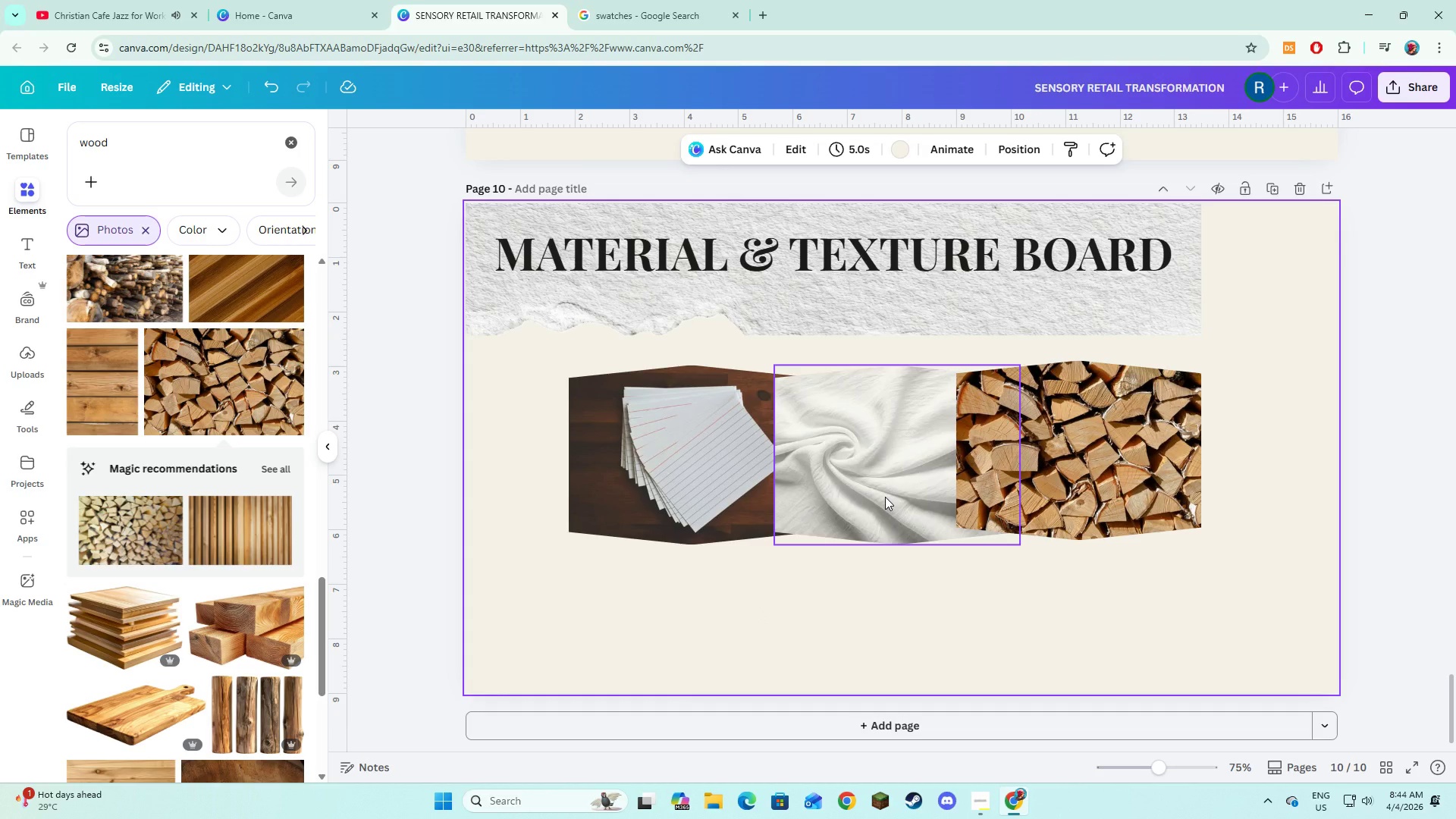 
wait(5.59)
 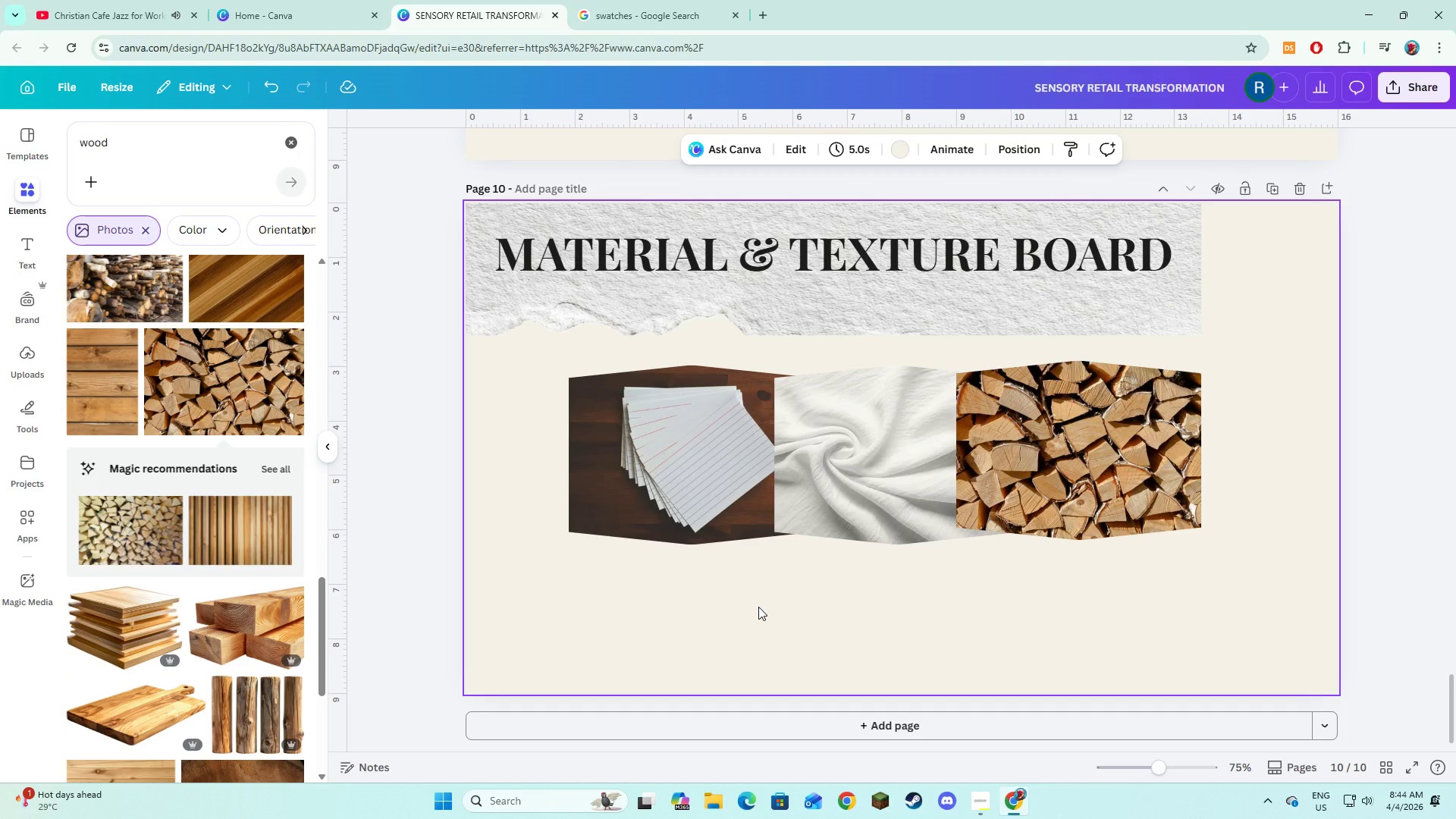 
left_click([857, 588])
 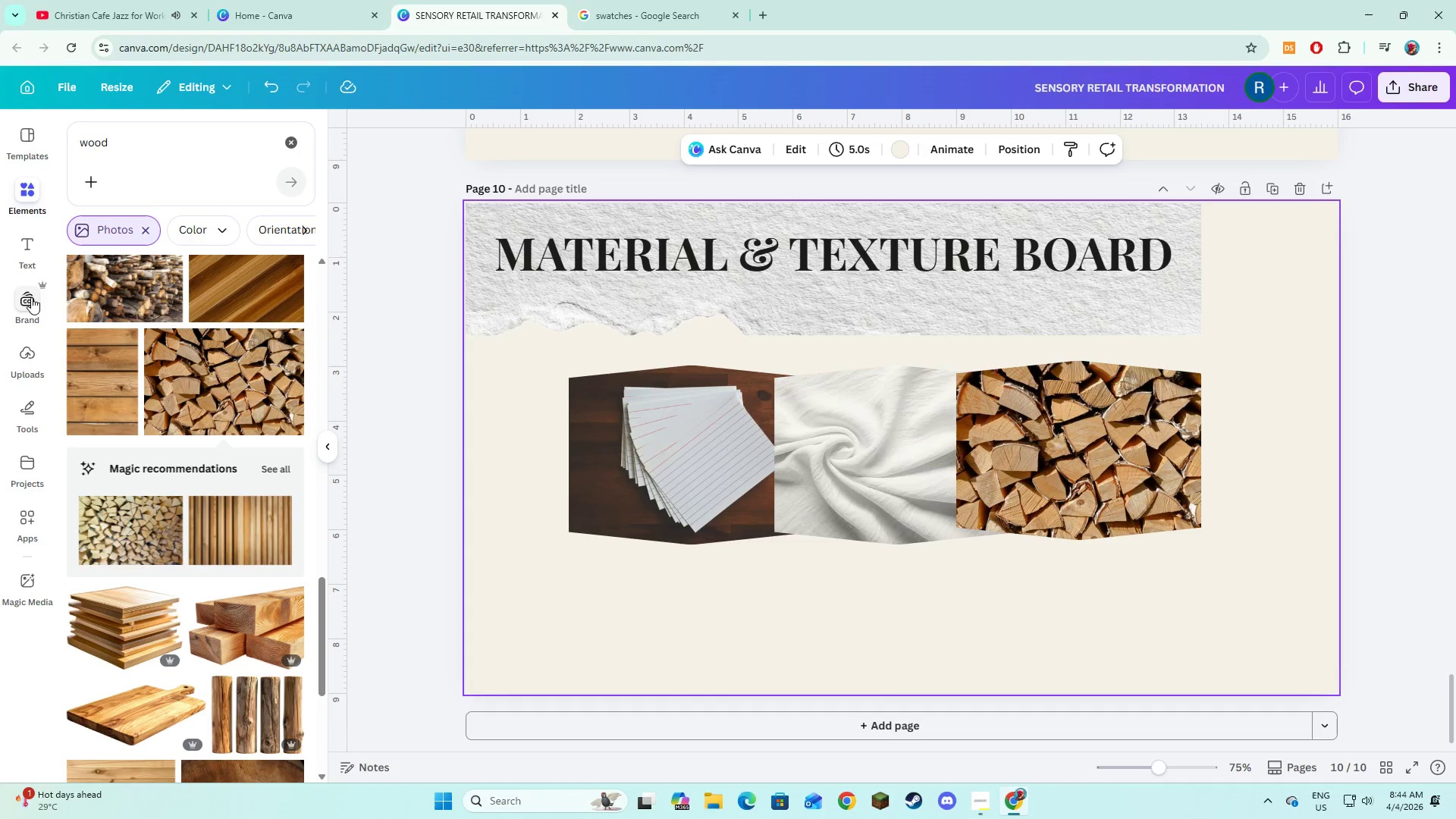 
left_click([32, 252])
 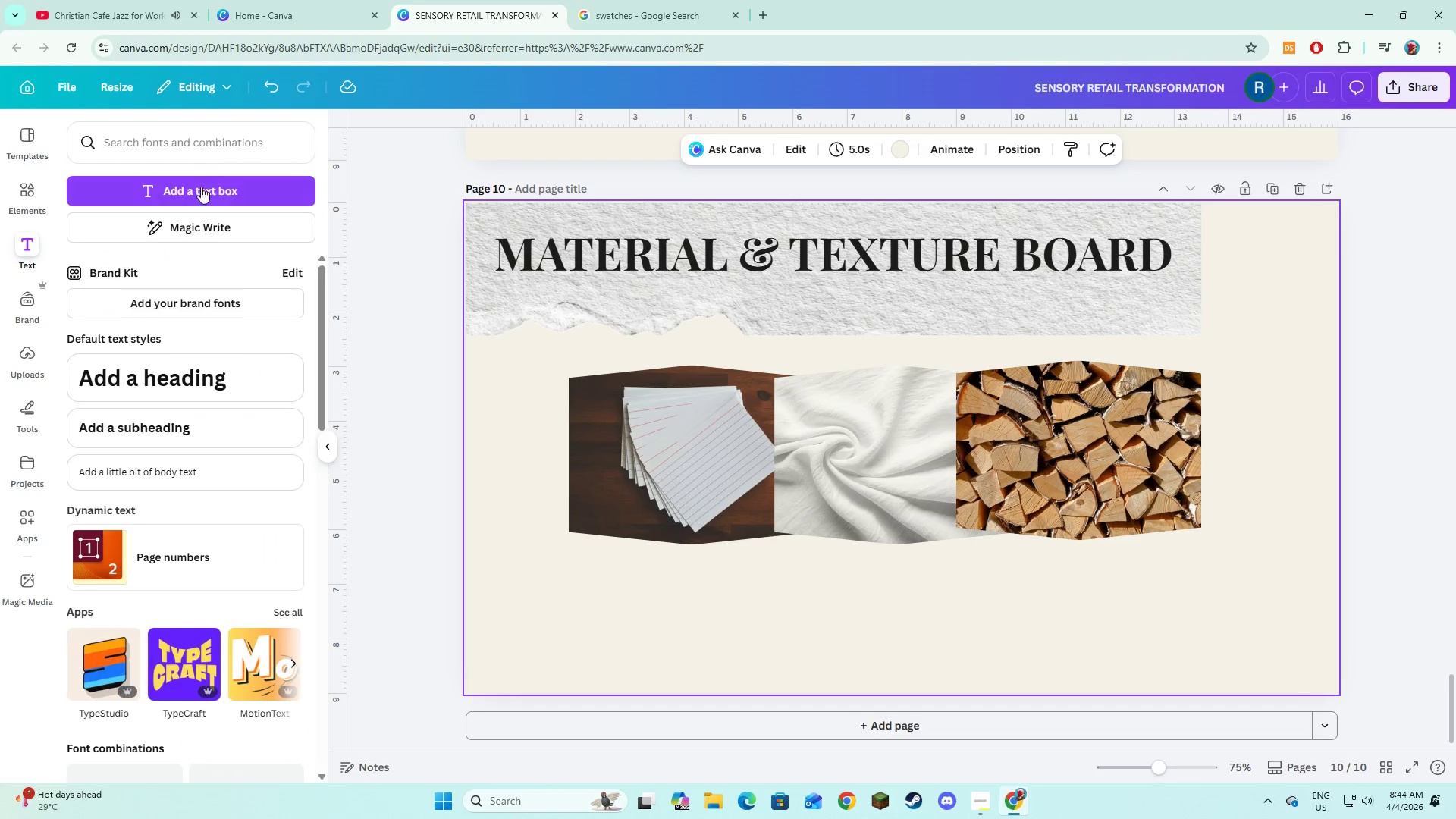 
left_click([201, 188])
 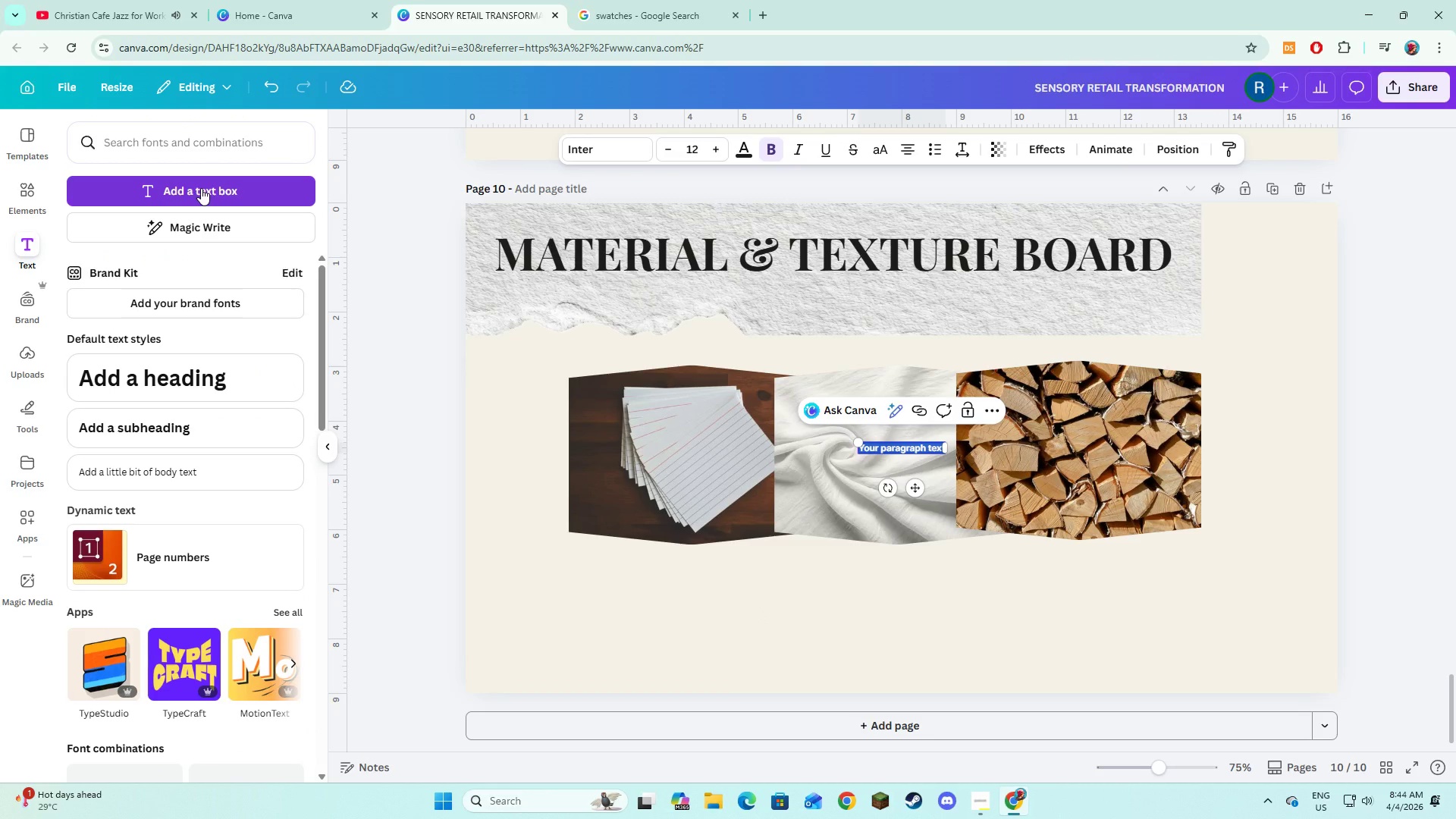 
type(Material Direction)
 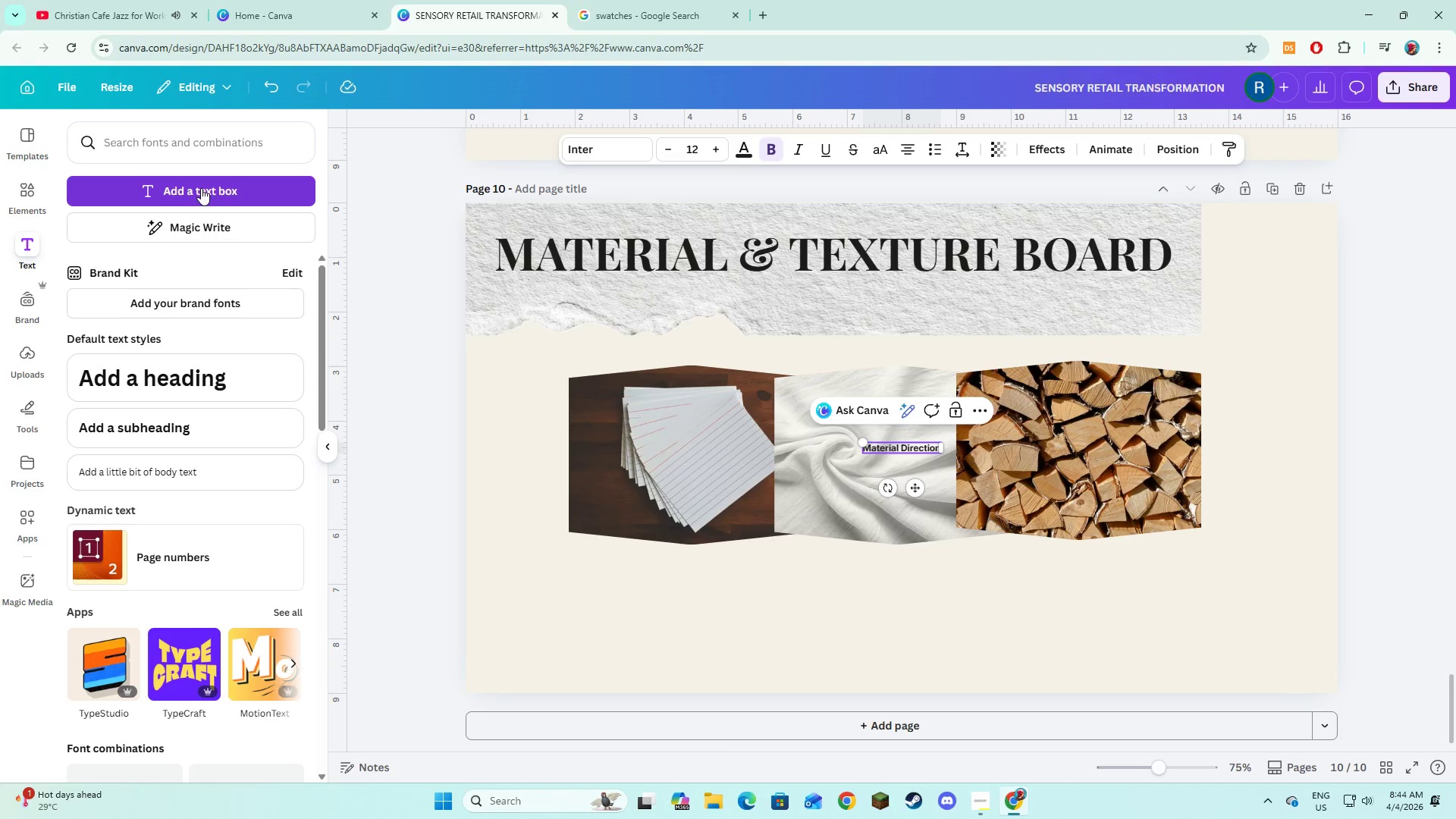 
key(Control+A)
 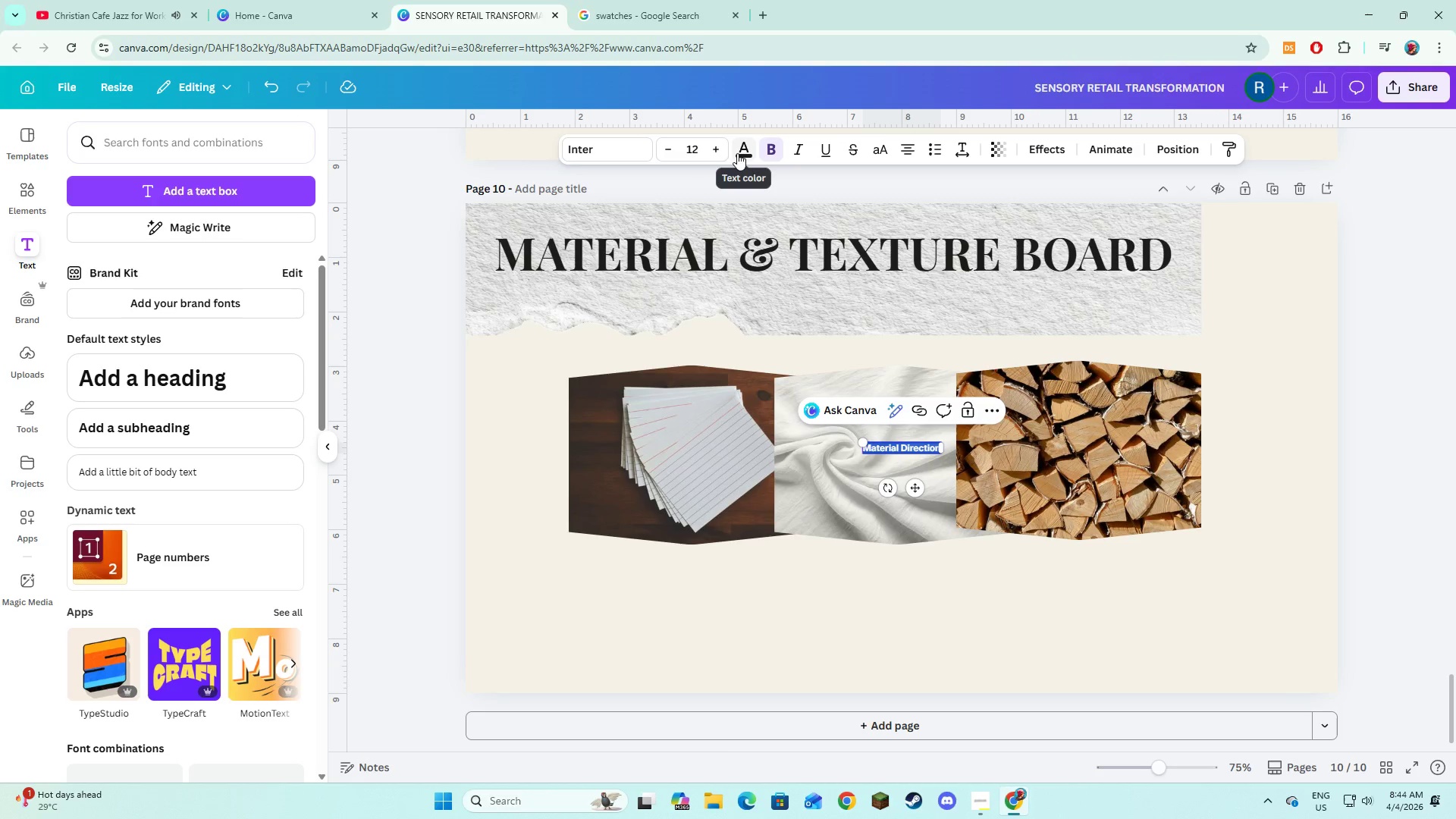 
double_click([714, 147])
 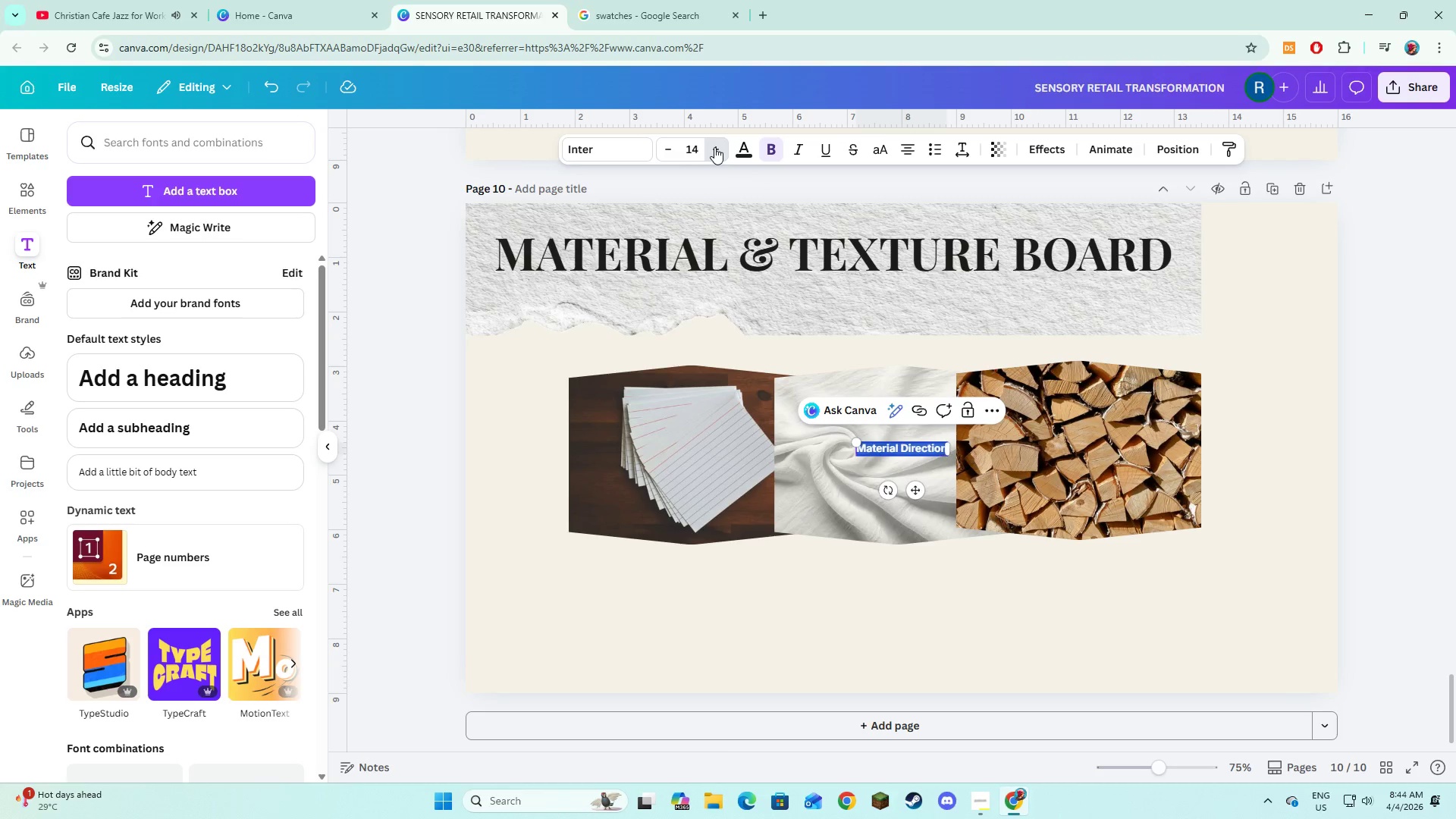 
triple_click([714, 147])
 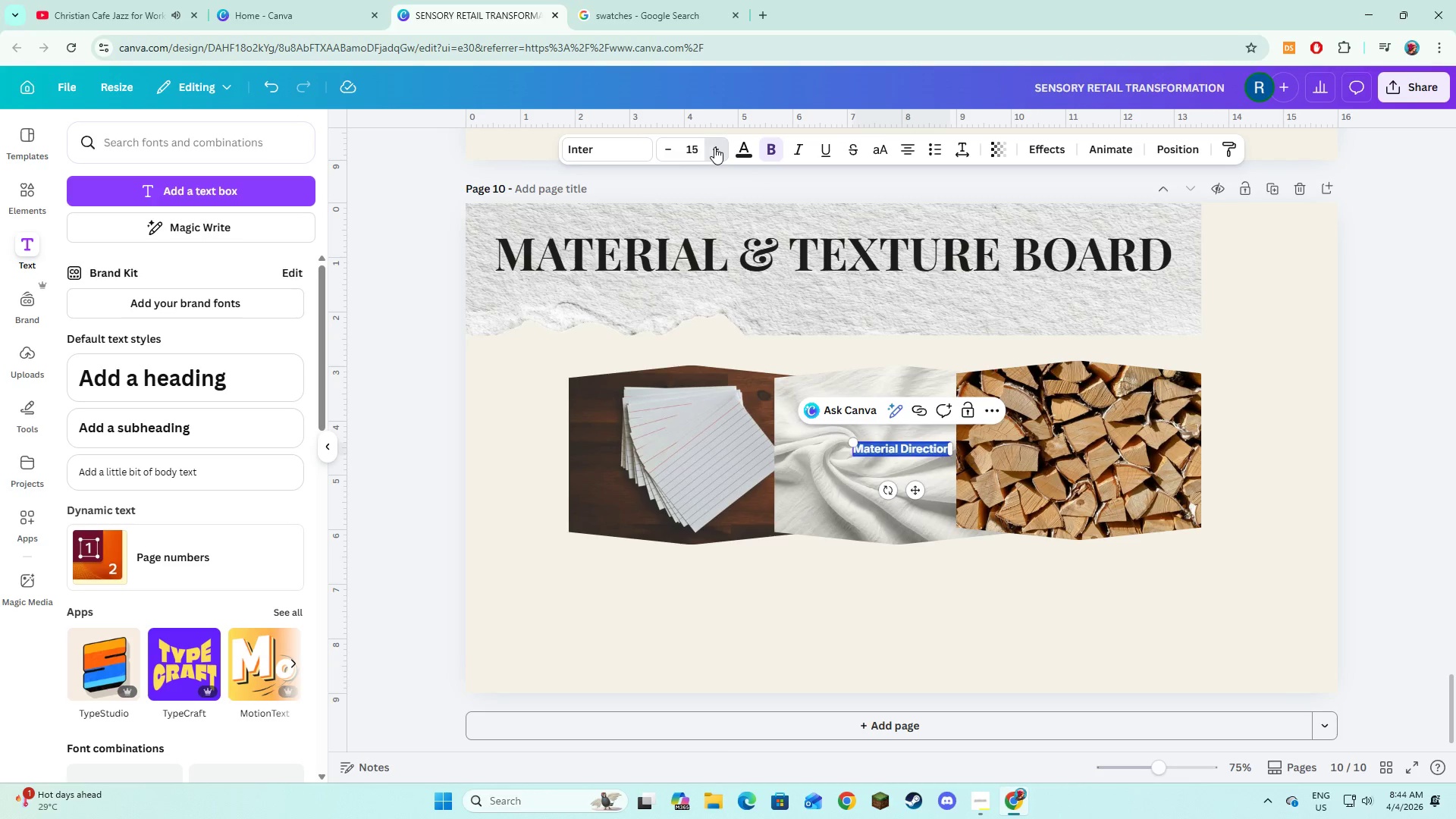 
triple_click([714, 147])
 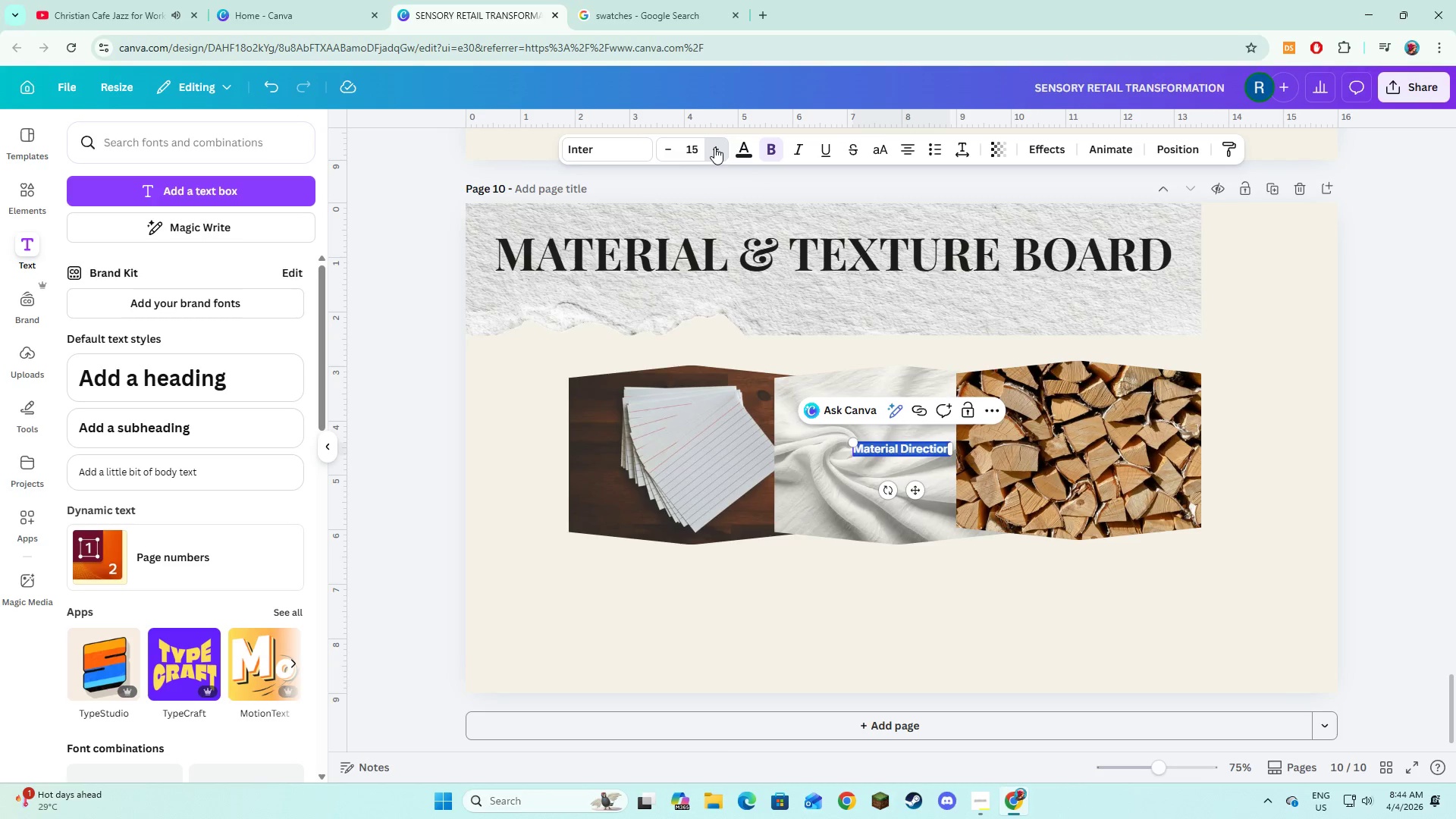 
triple_click([714, 147])
 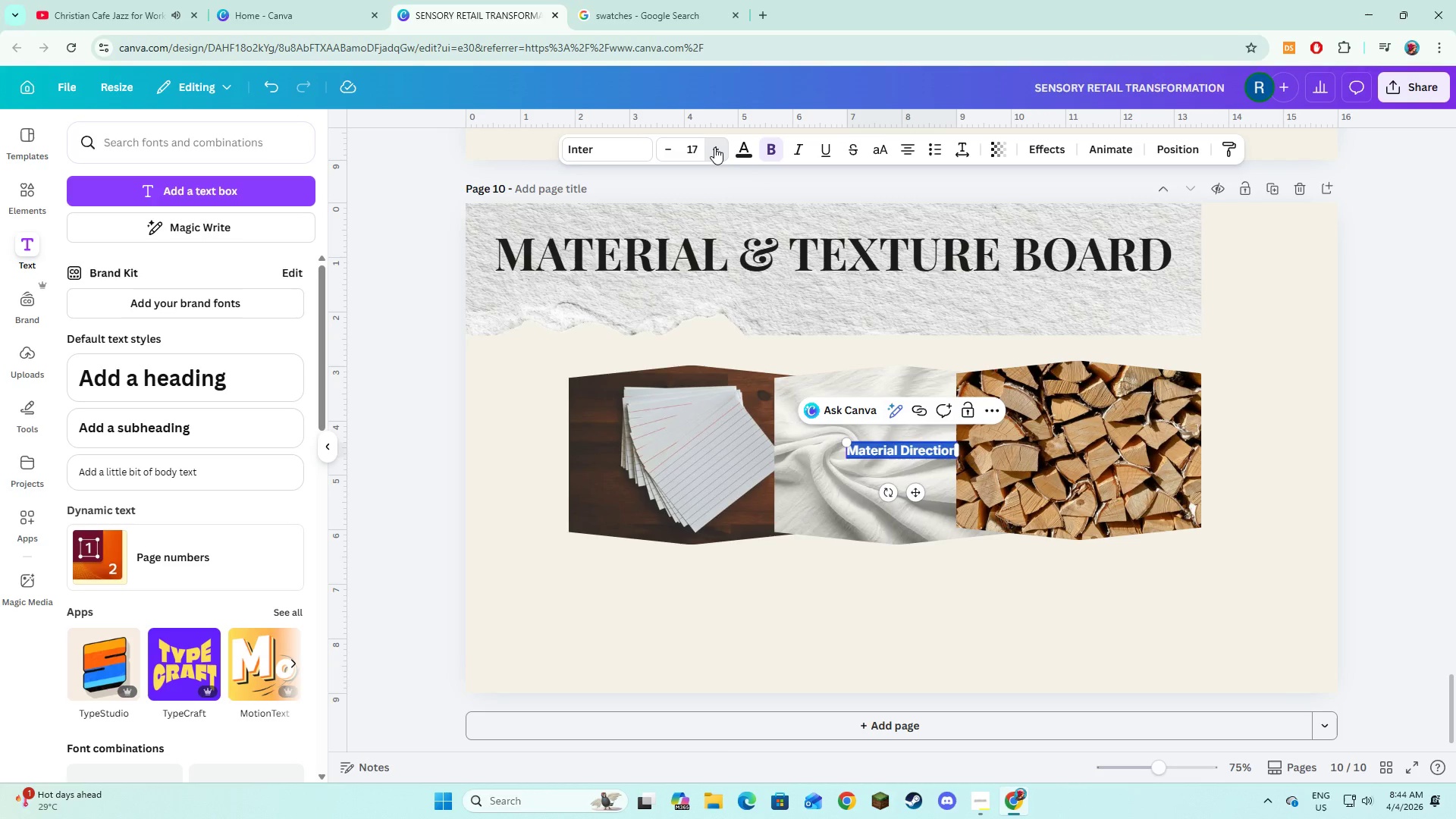 
triple_click([714, 147])
 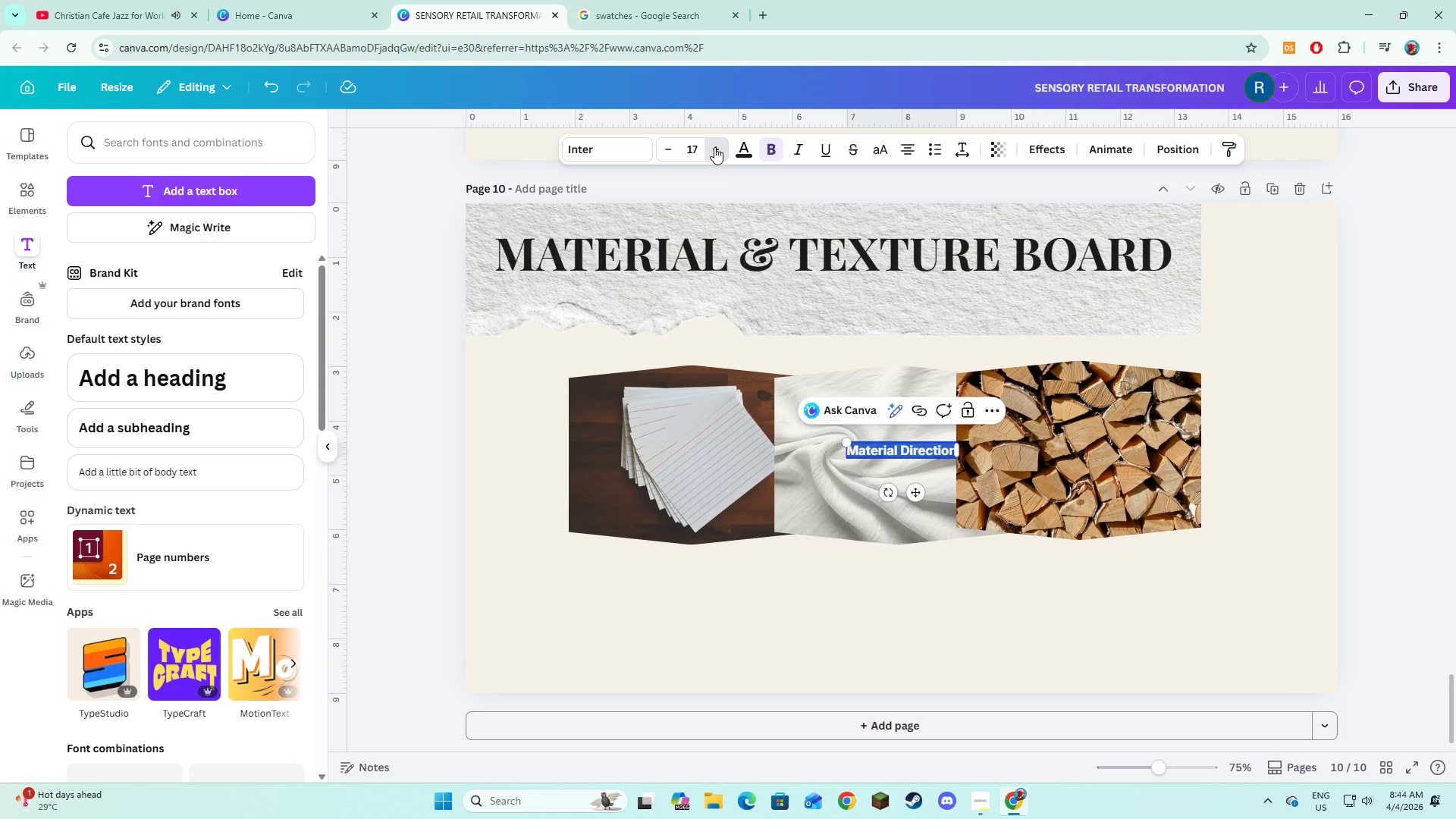 
triple_click([714, 147])
 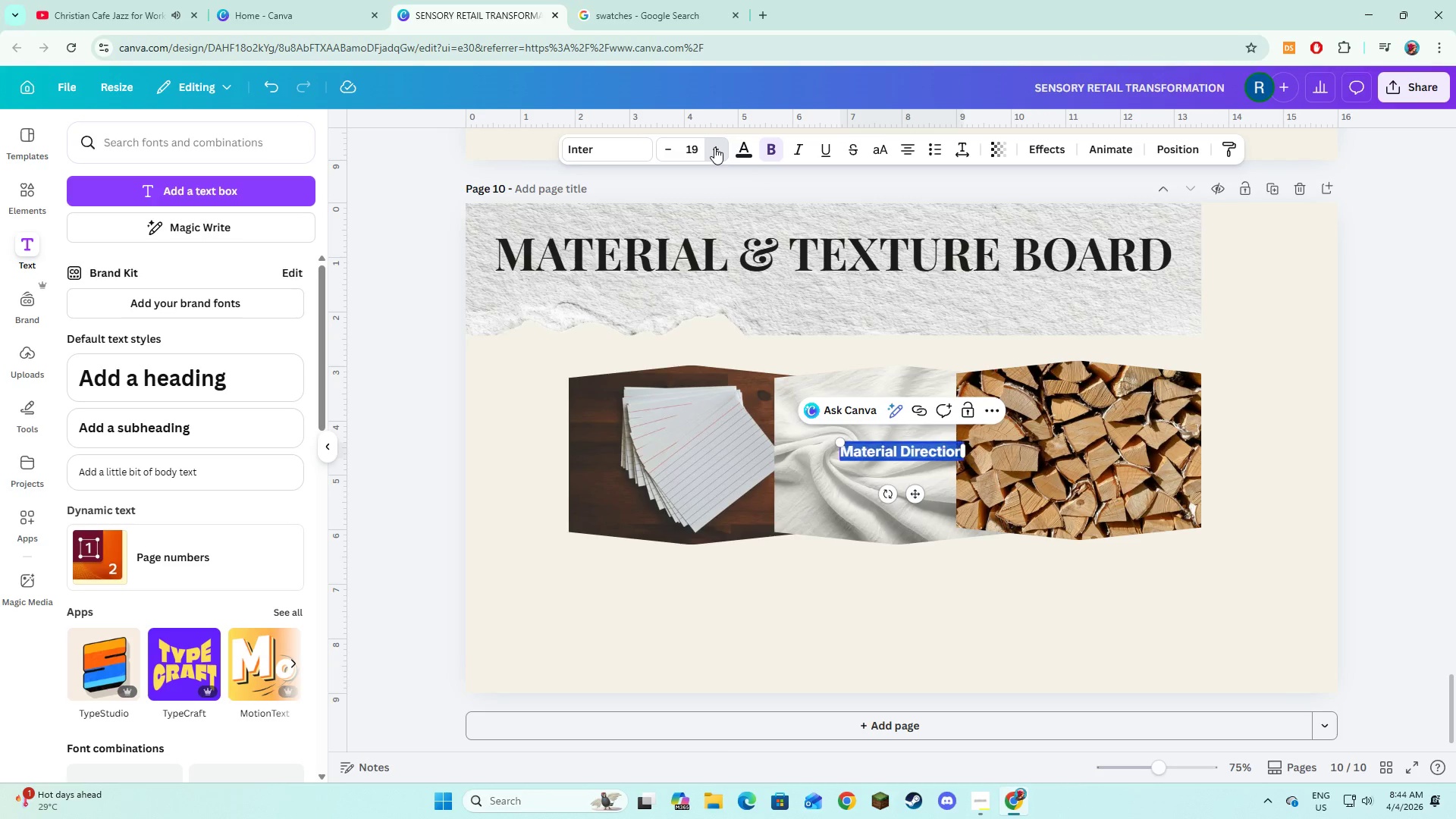 
triple_click([714, 147])
 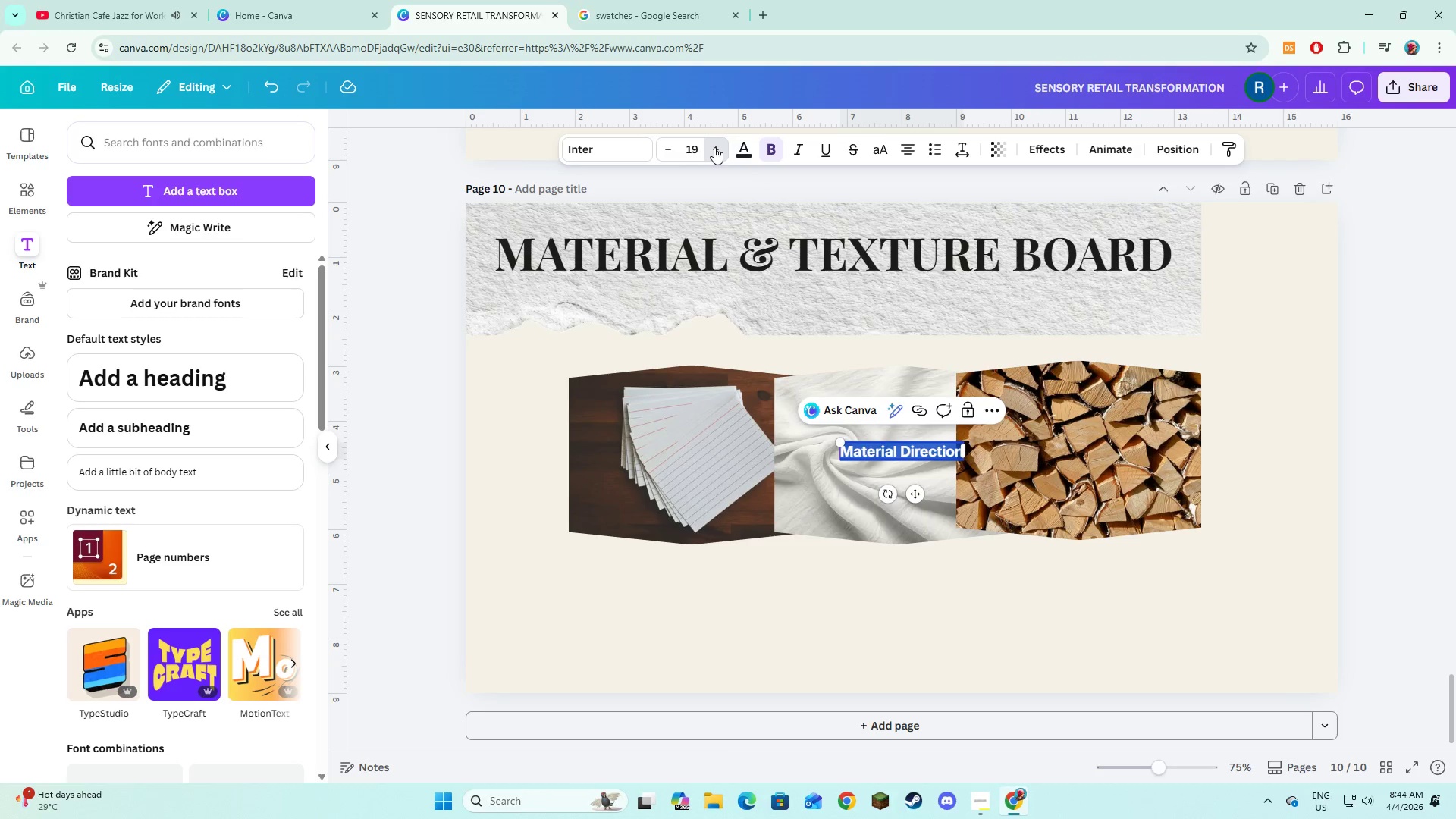 
triple_click([714, 147])
 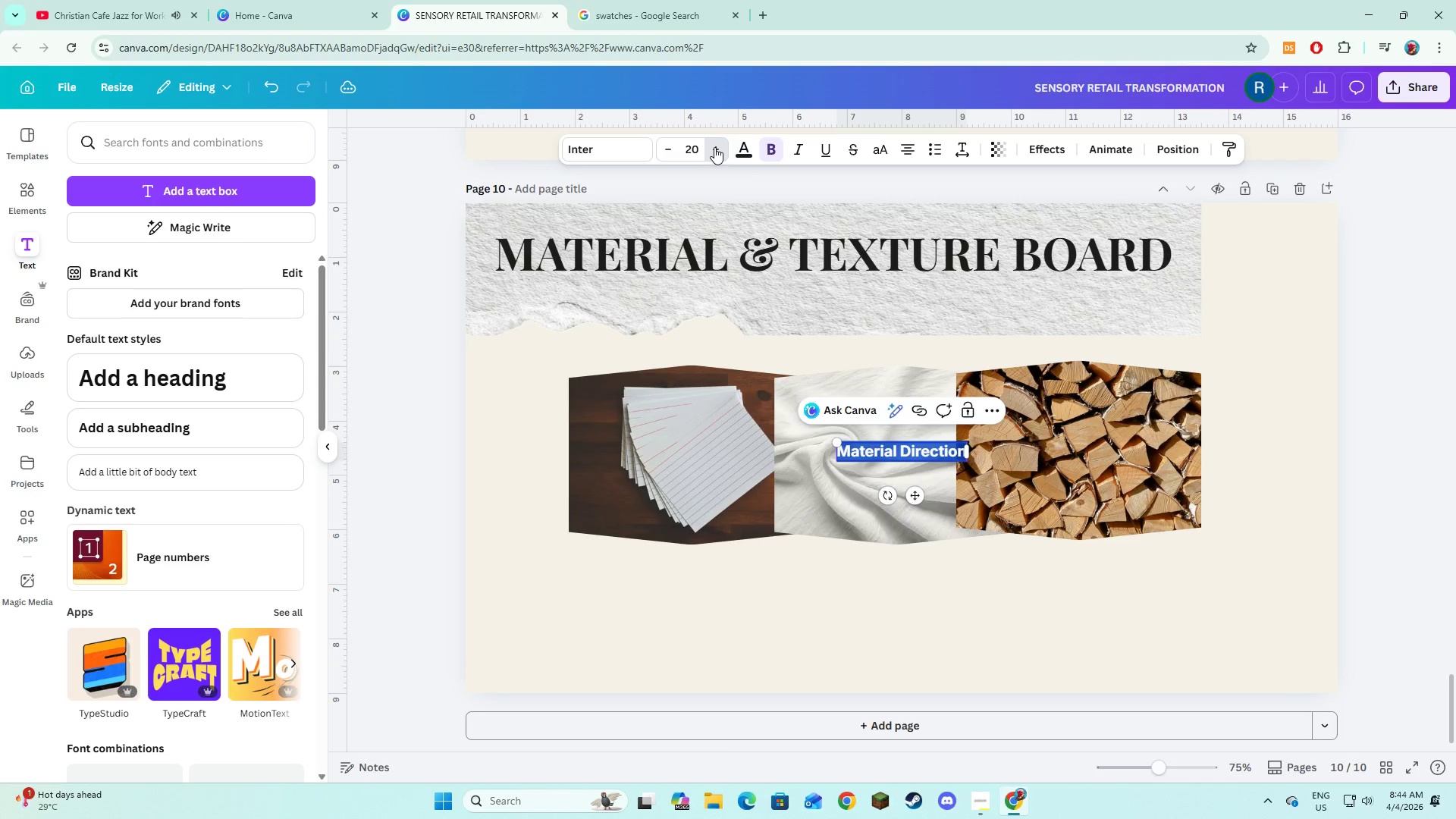 
triple_click([714, 147])
 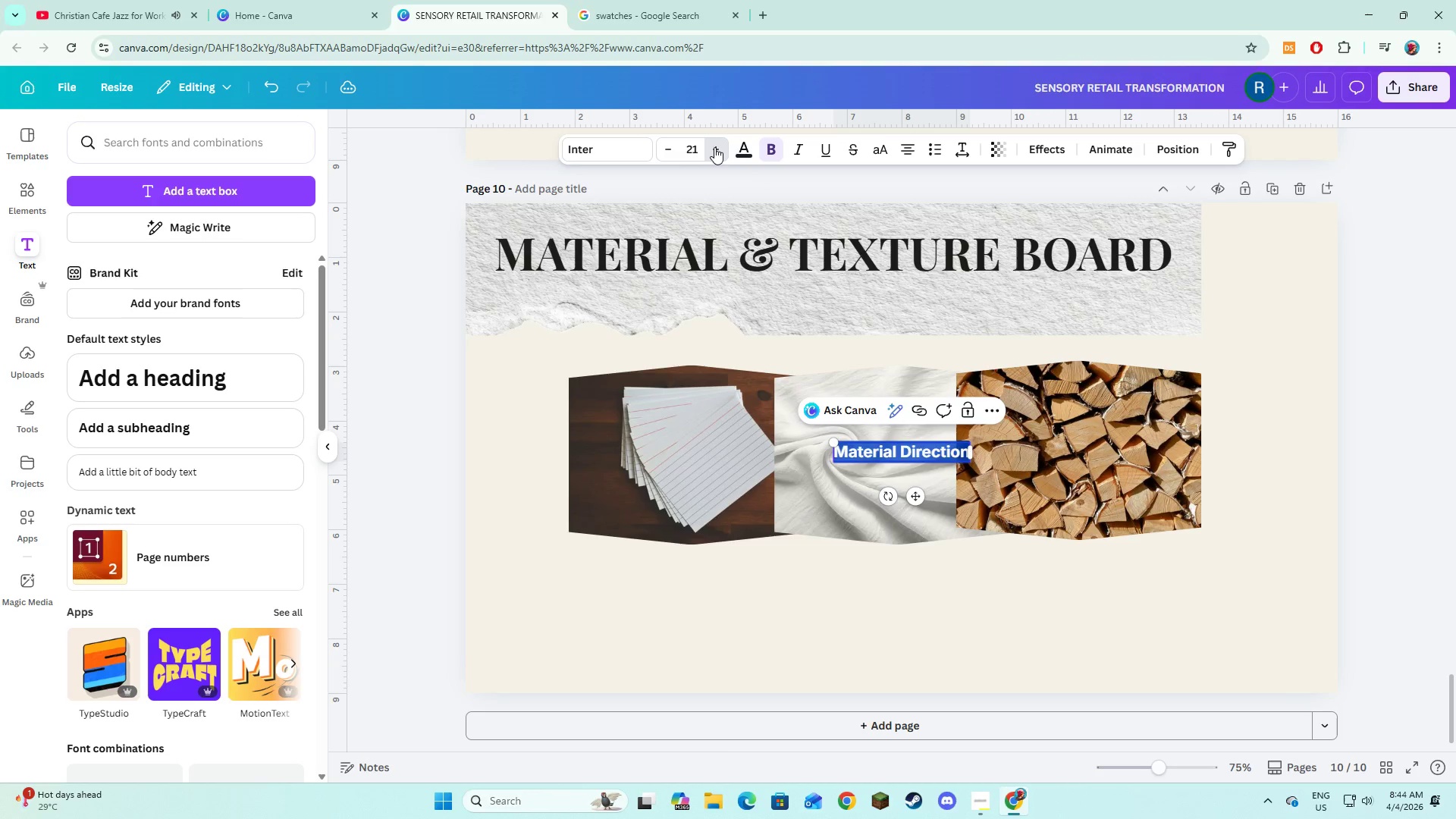 
triple_click([714, 147])
 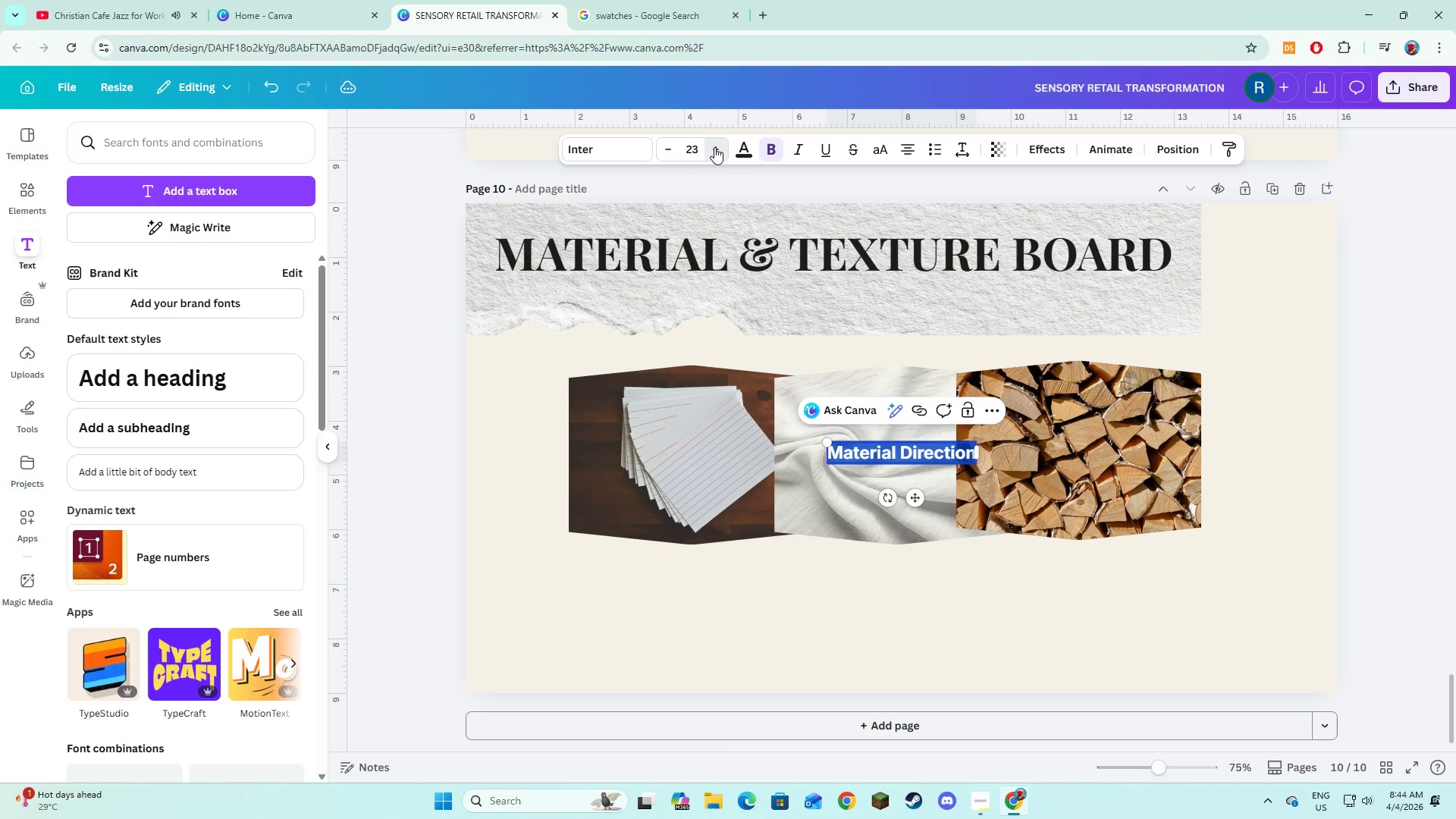 
triple_click([714, 147])
 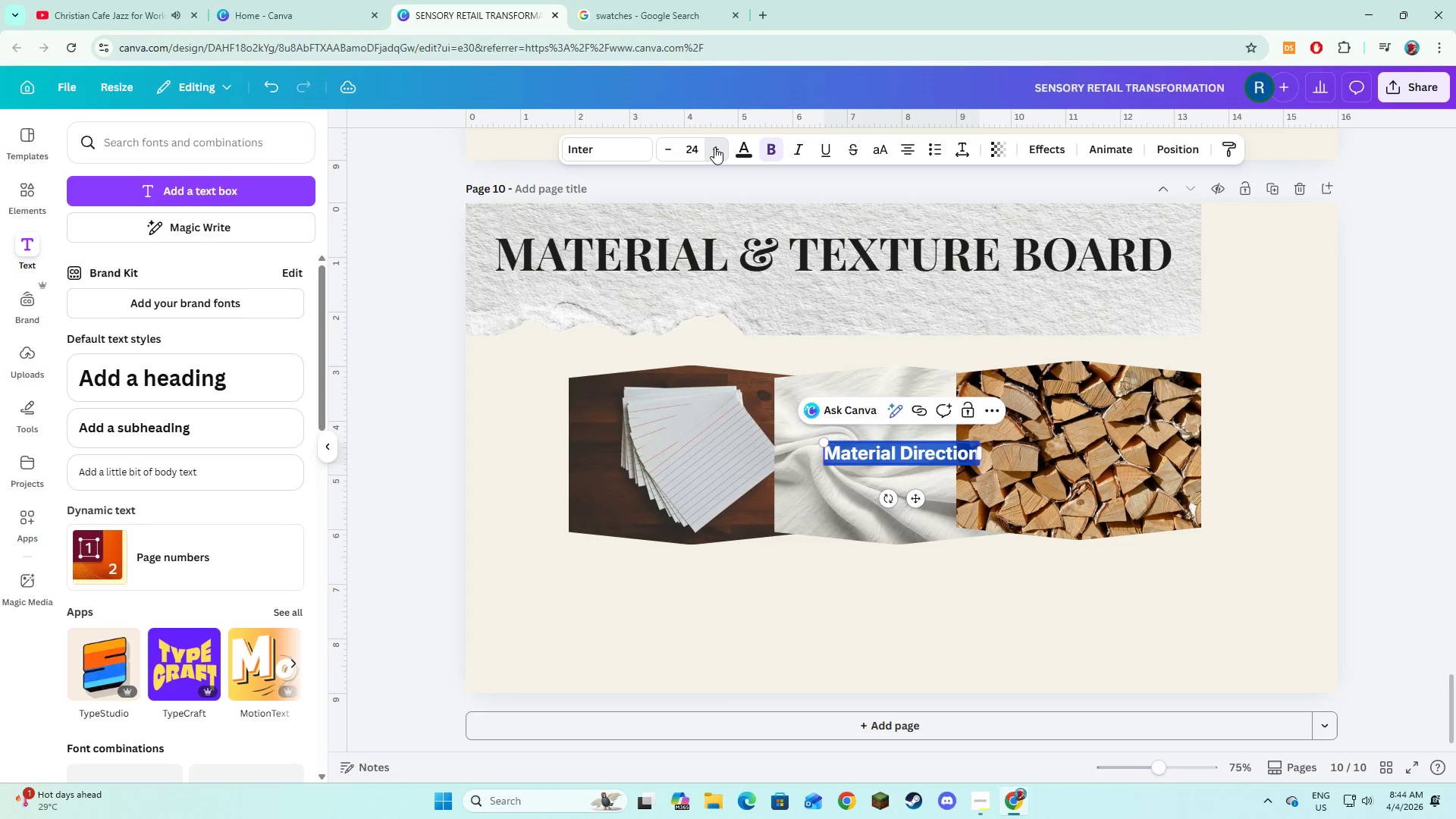 
triple_click([714, 147])
 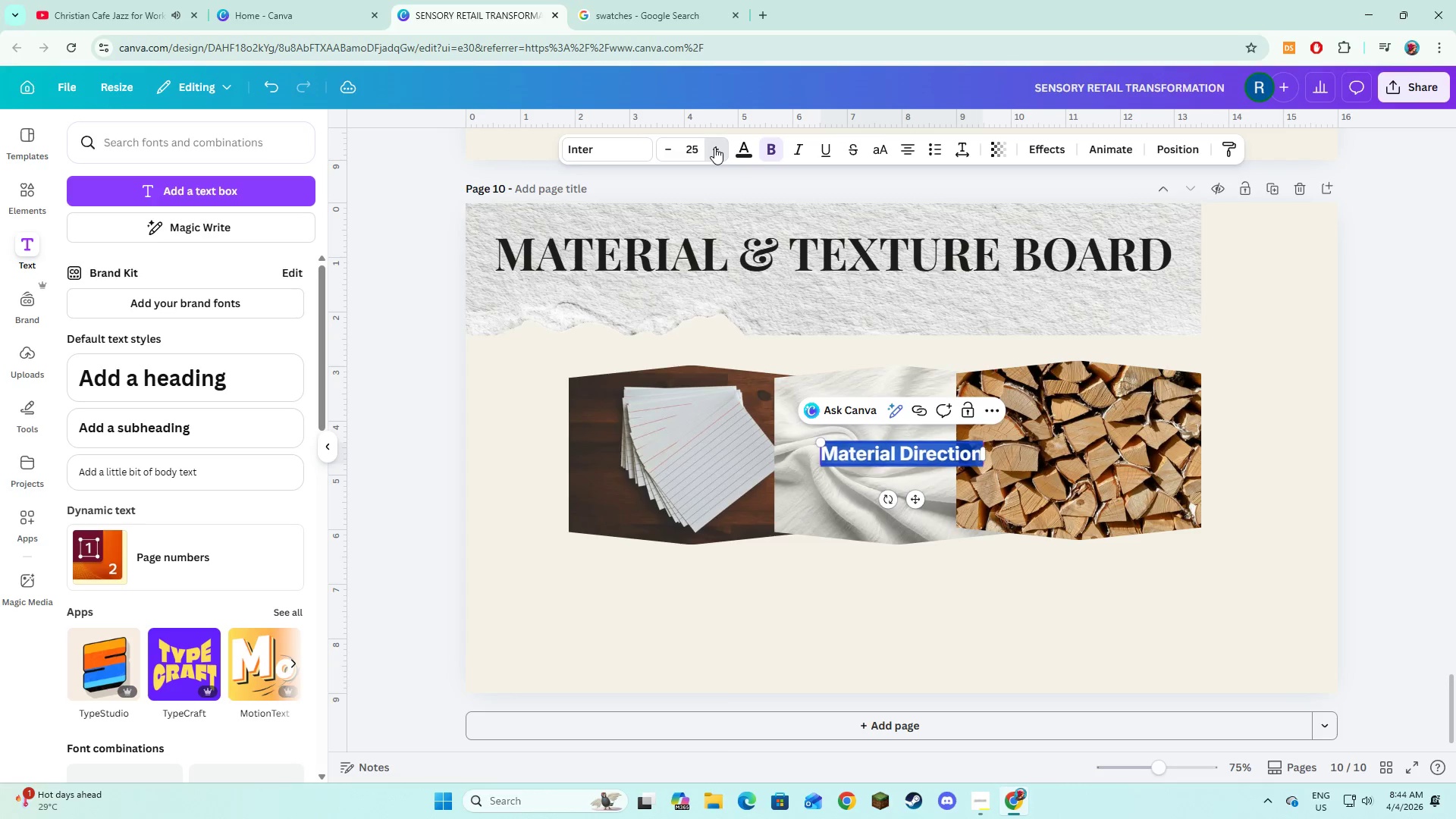 
triple_click([714, 147])
 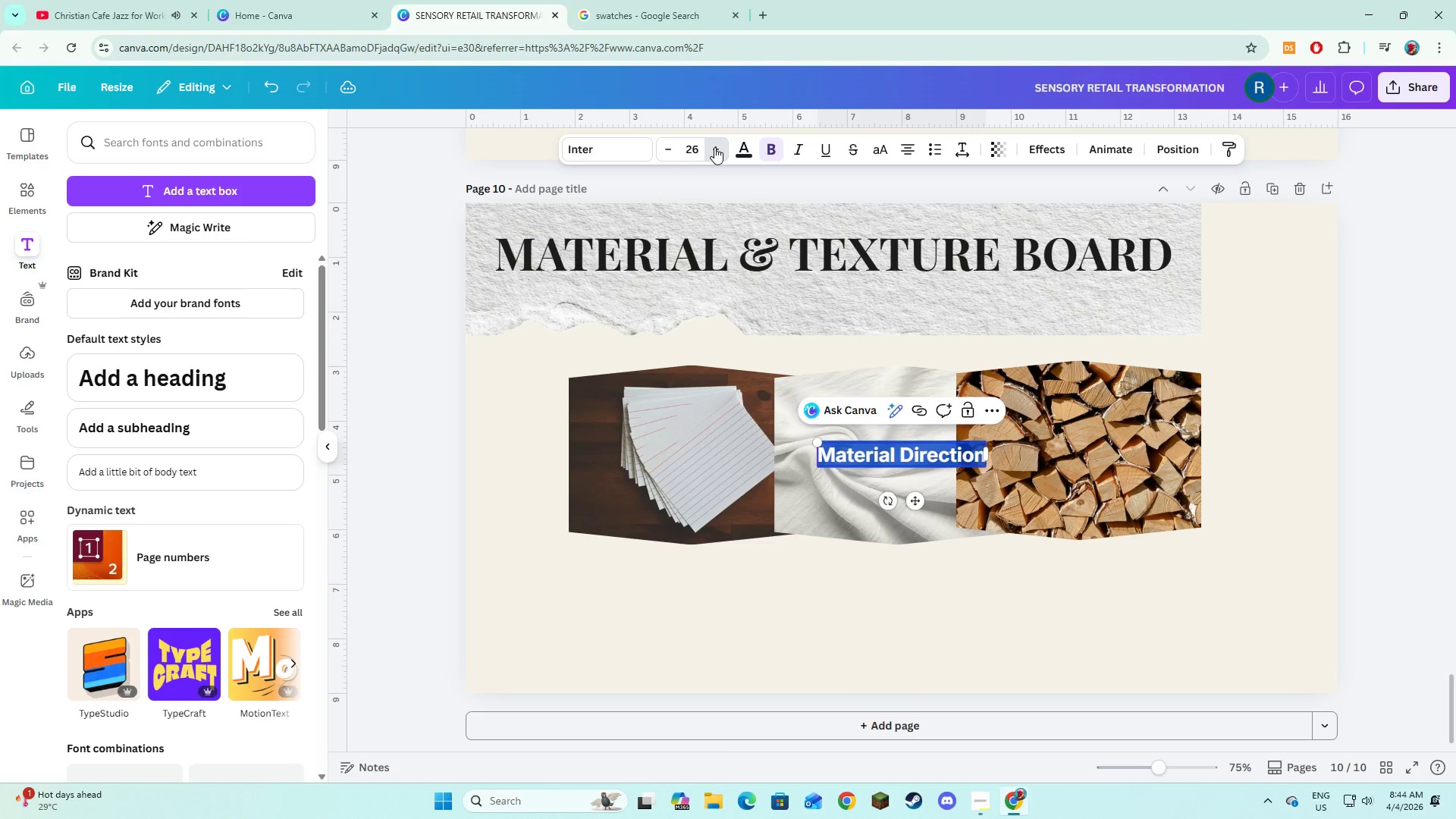 
triple_click([714, 147])
 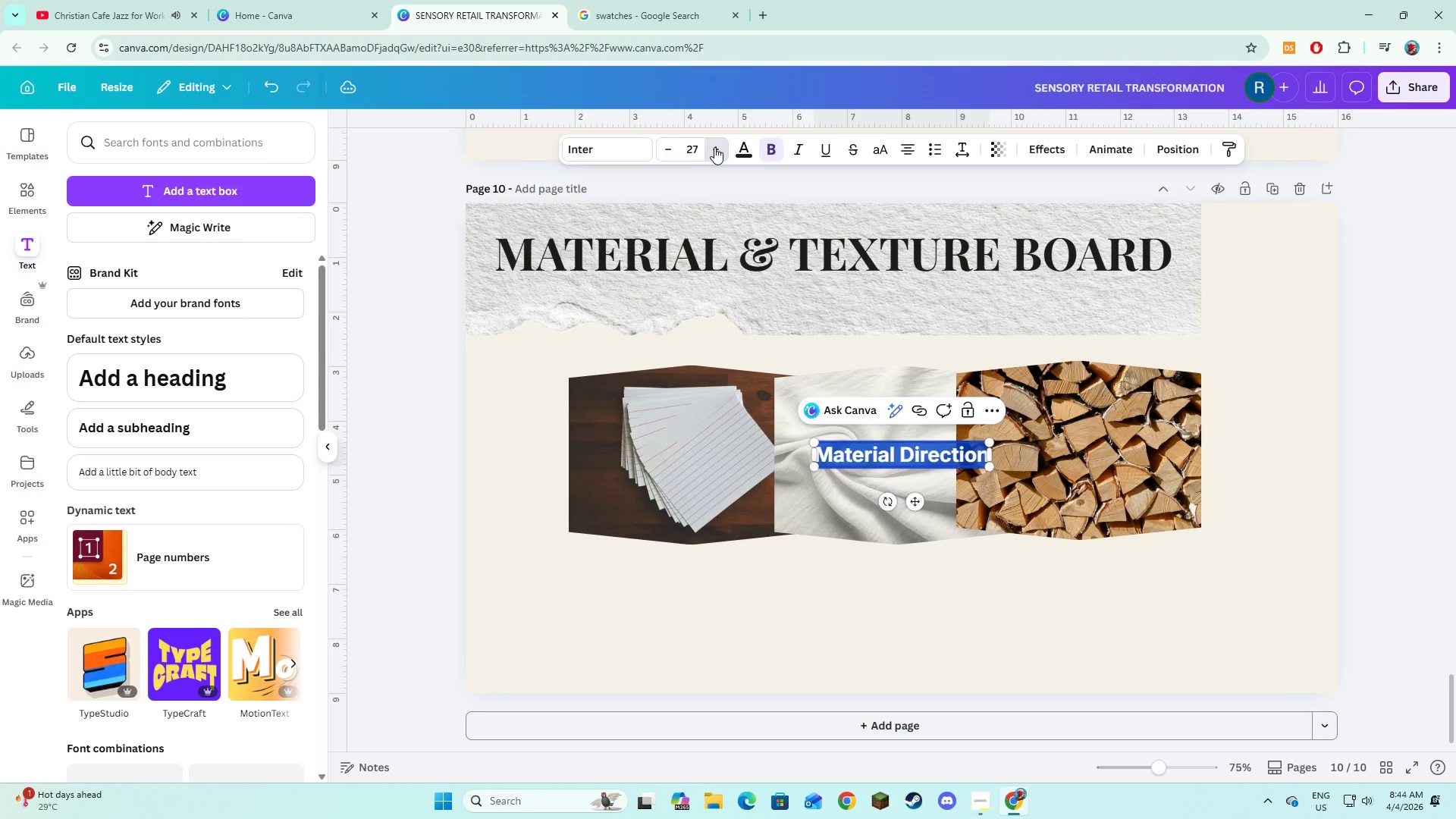 
triple_click([714, 147])
 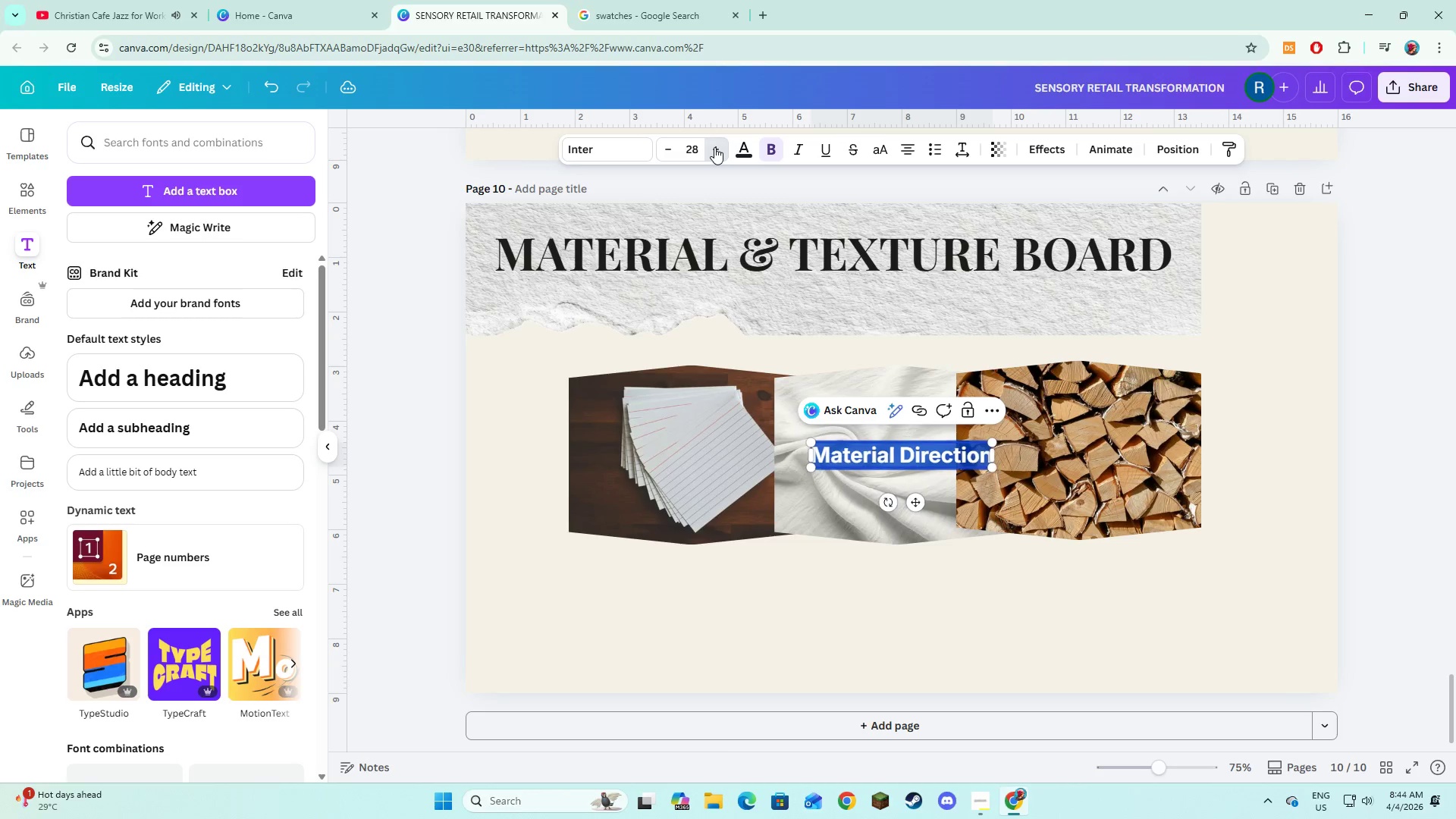 
triple_click([714, 147])
 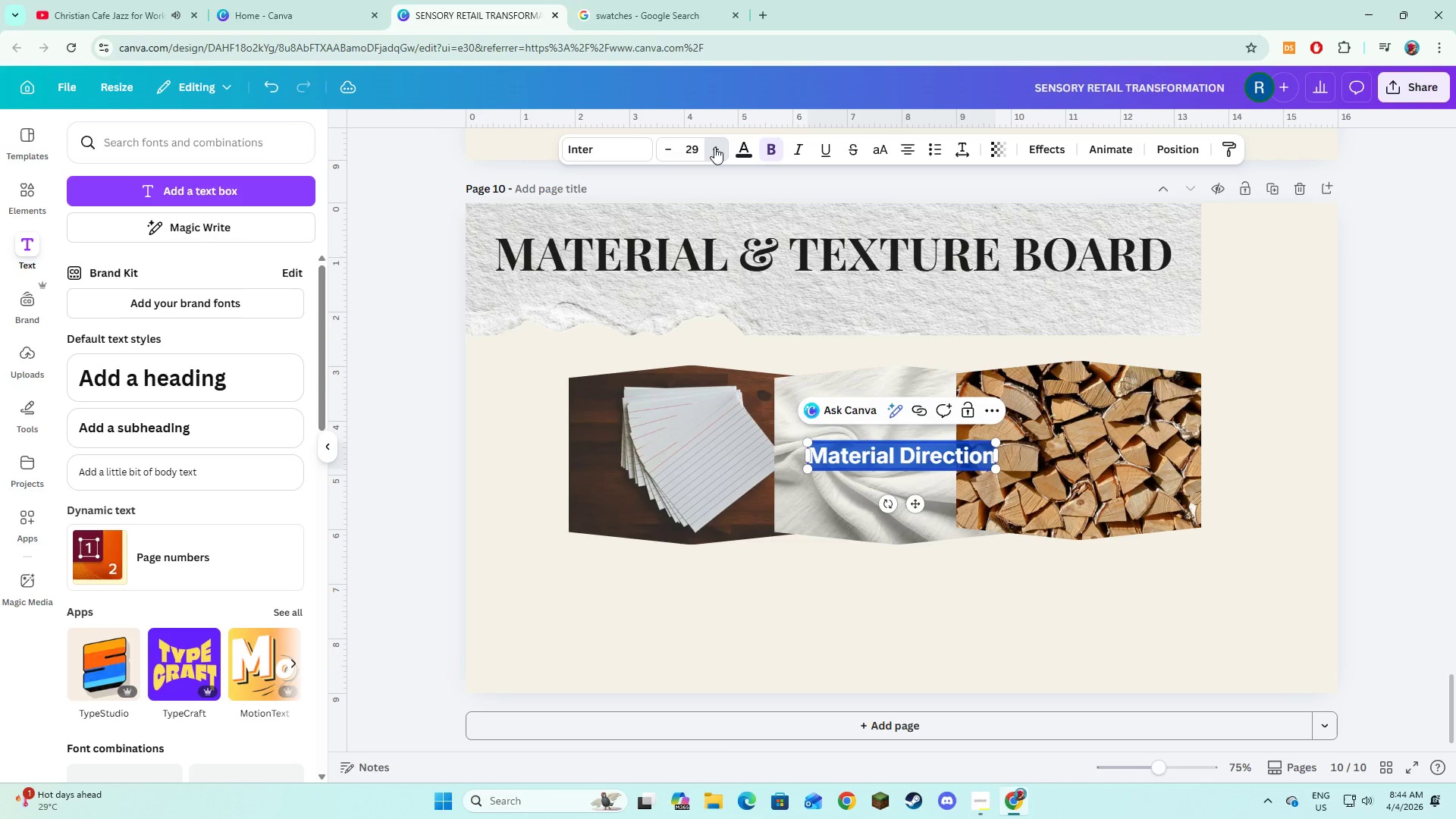 
triple_click([714, 147])
 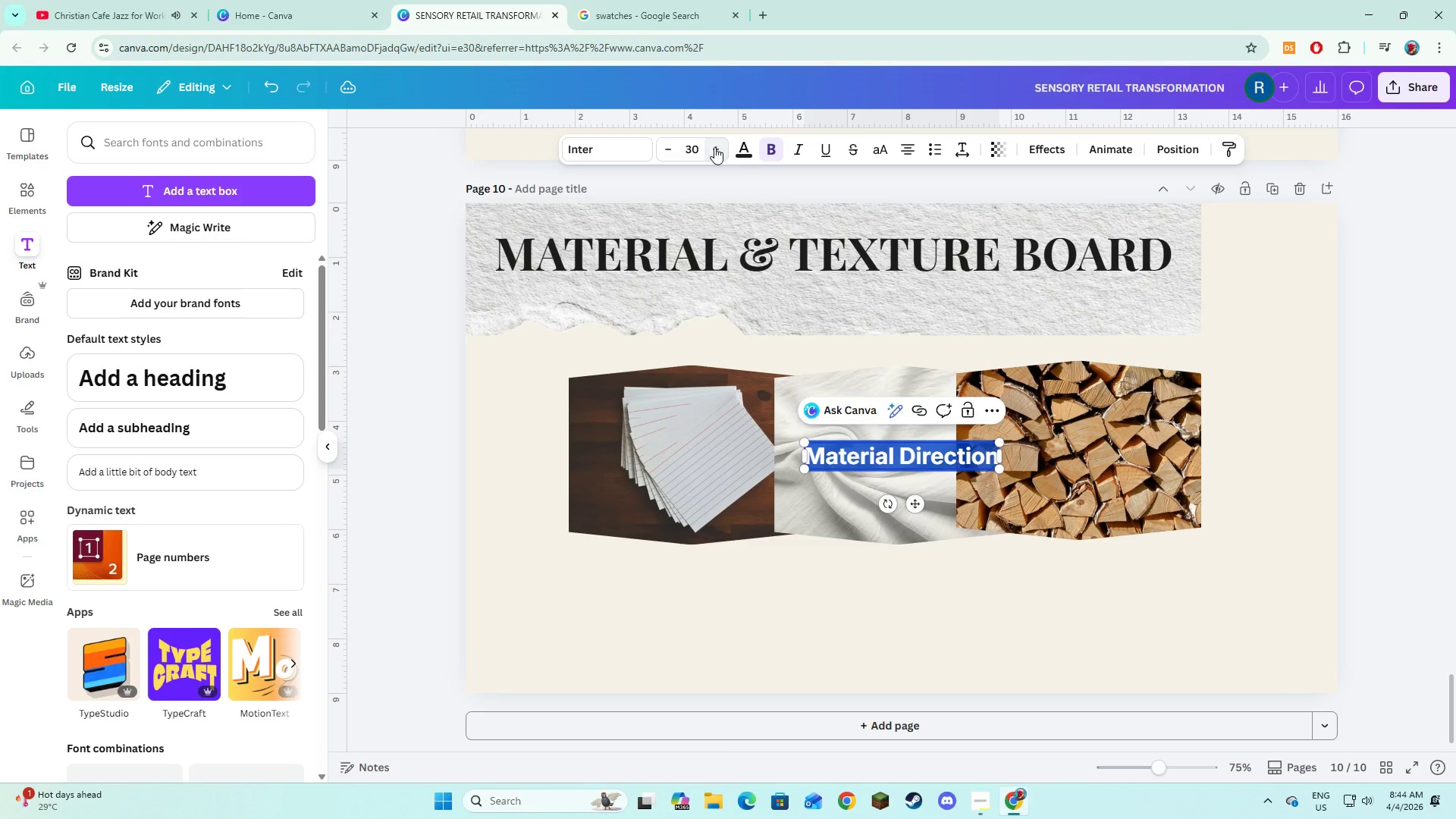 
triple_click([714, 147])
 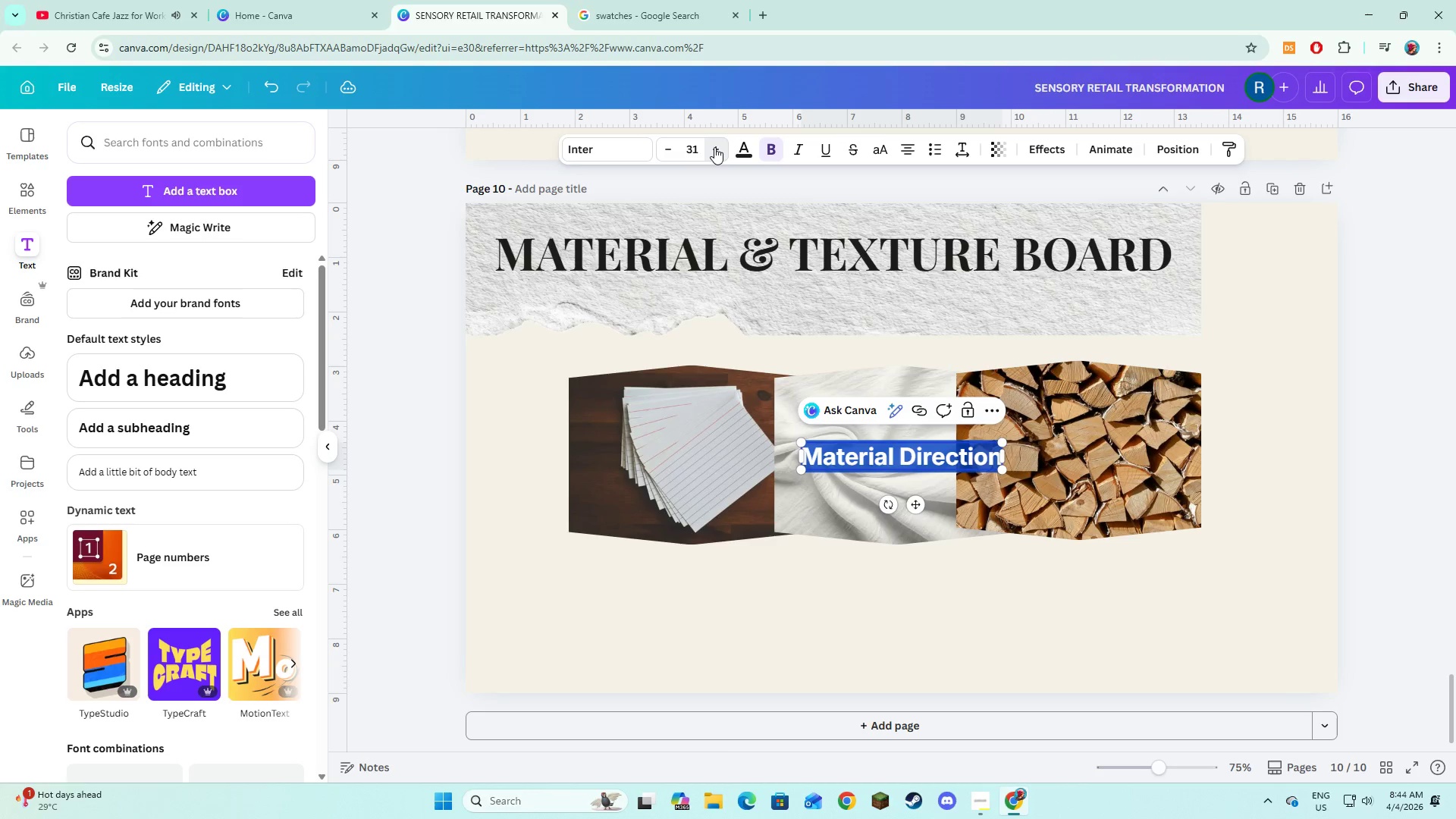 
triple_click([714, 147])
 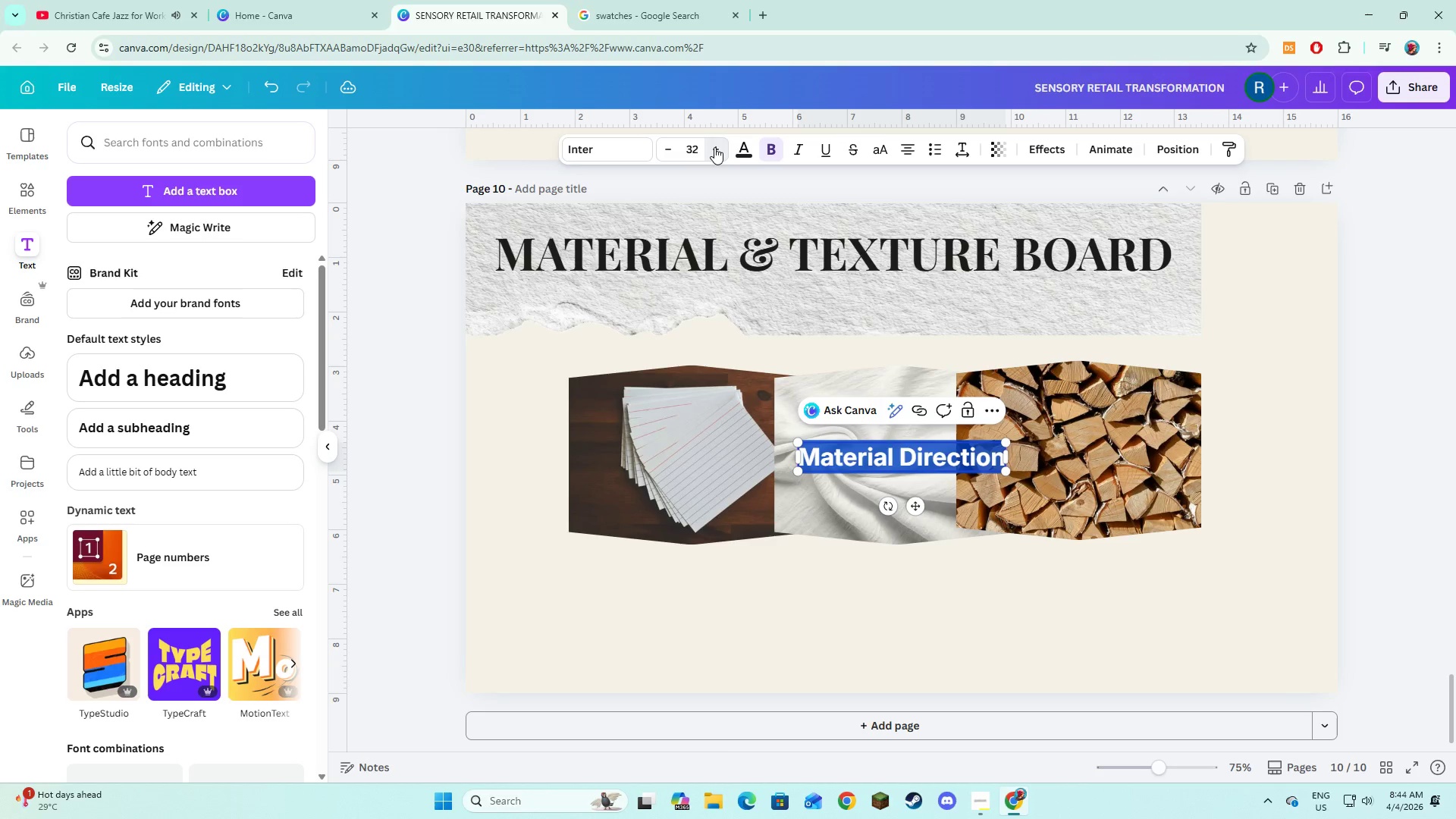 
triple_click([714, 147])
 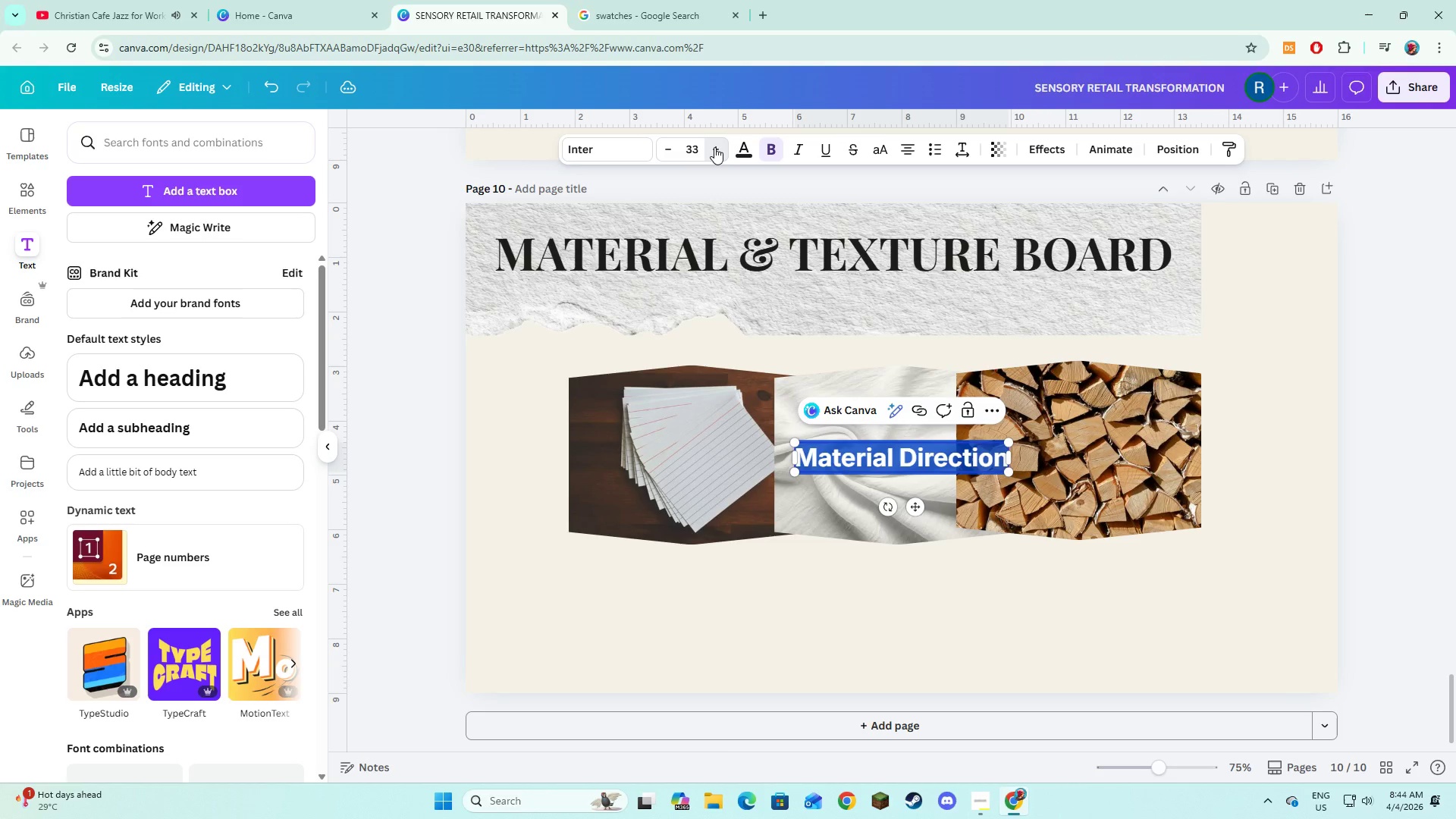 
triple_click([714, 147])
 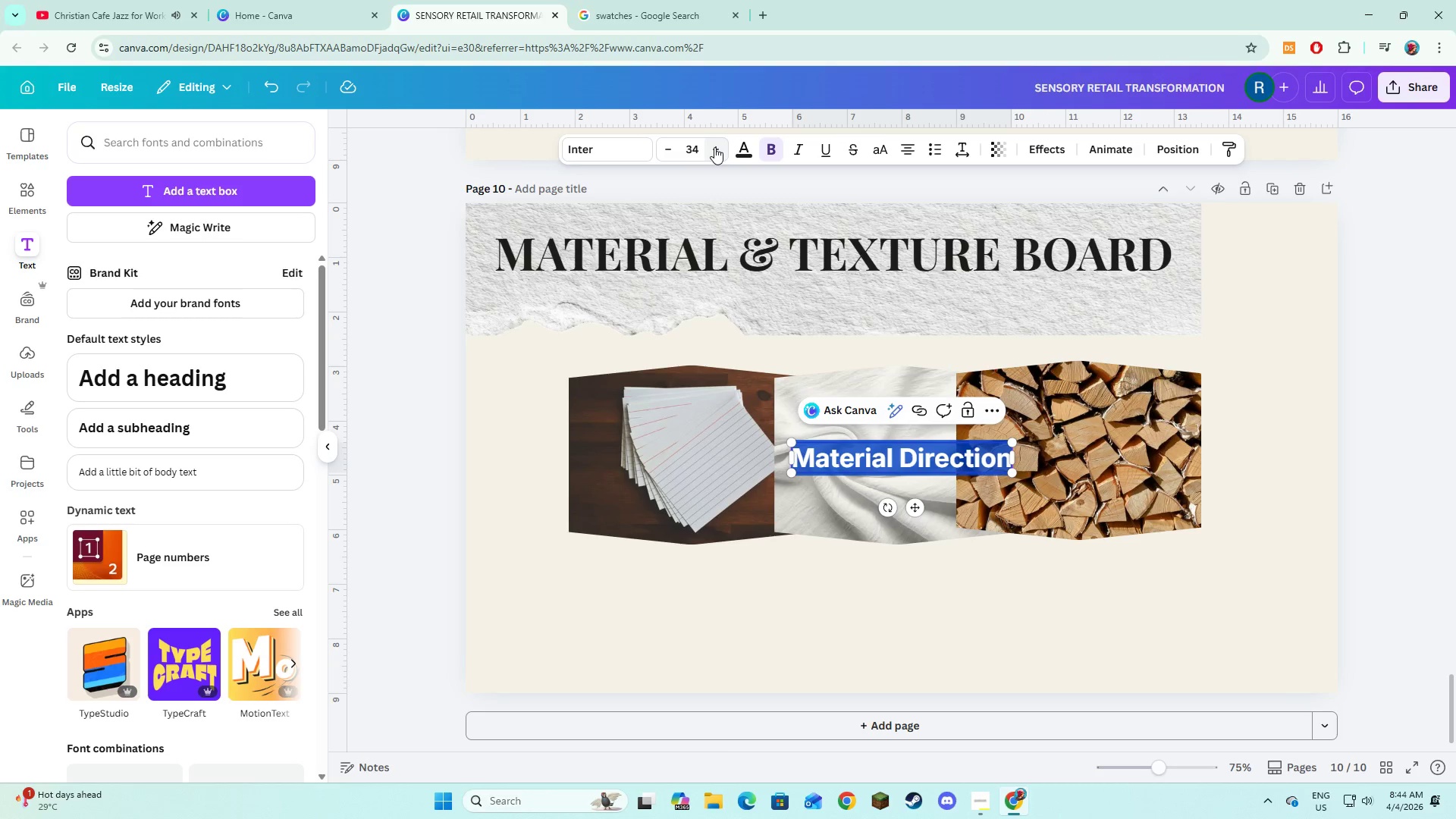 
left_click([714, 147])
 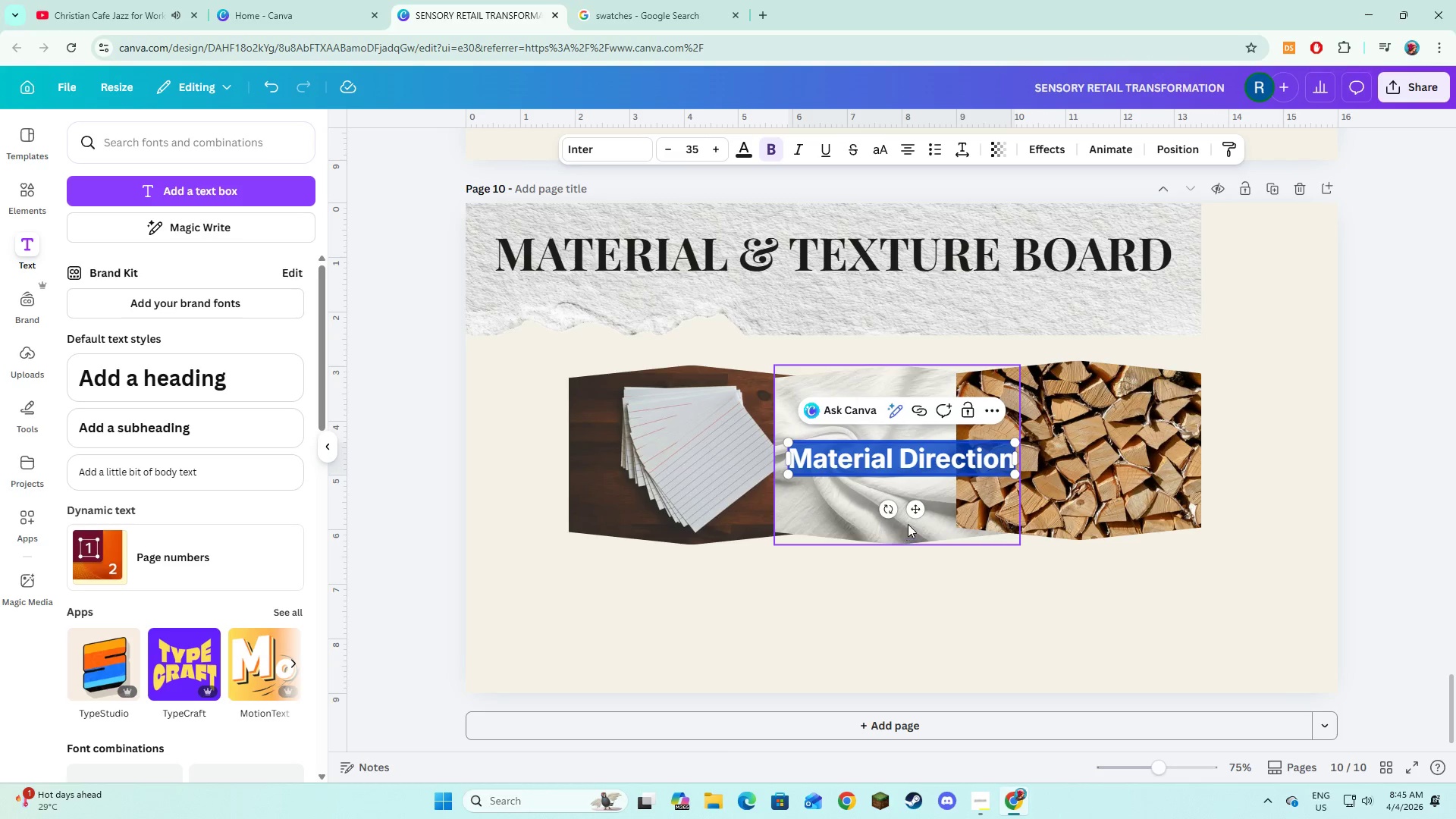 
left_click([913, 514])
 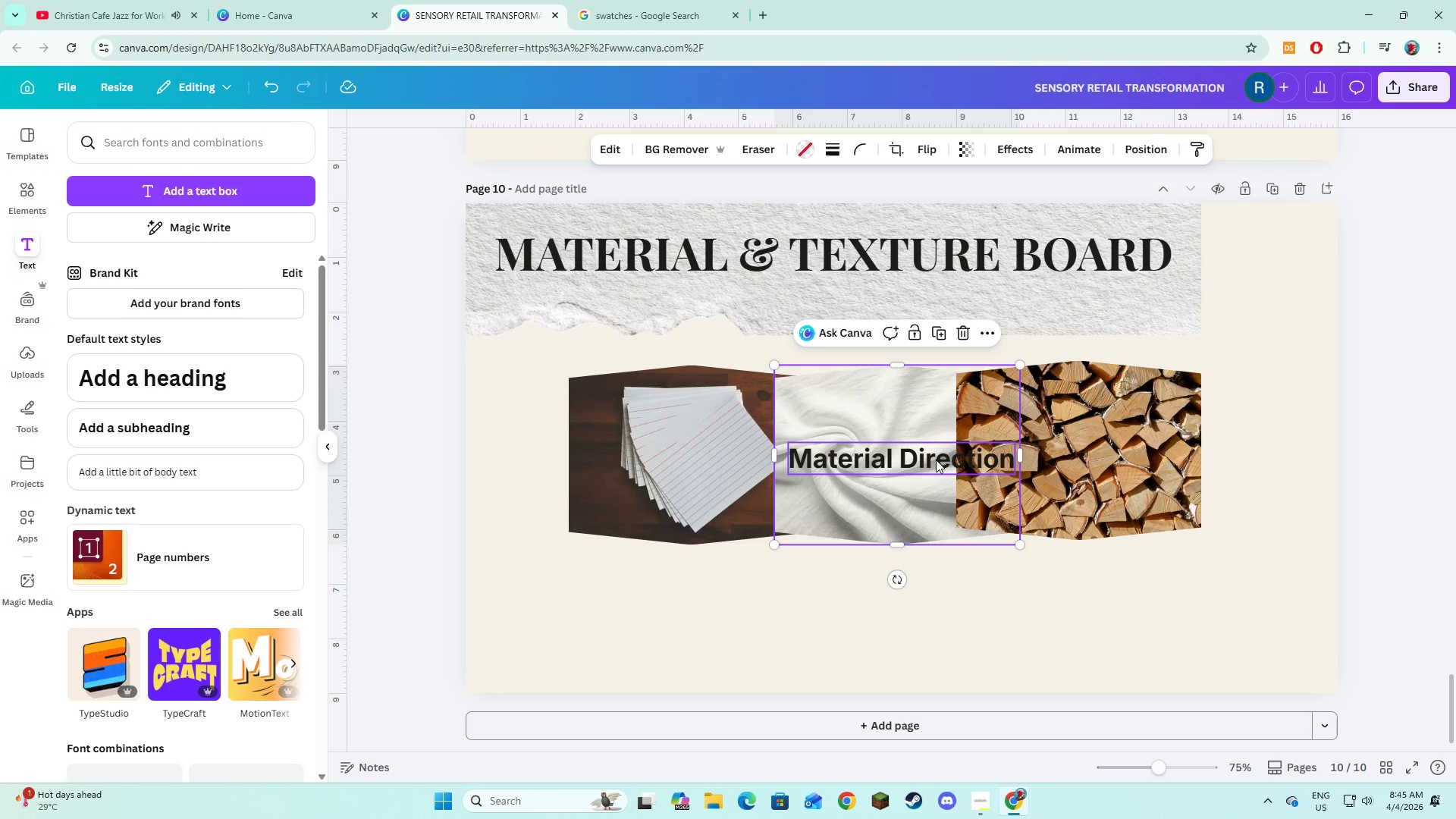 
double_click([936, 460])
 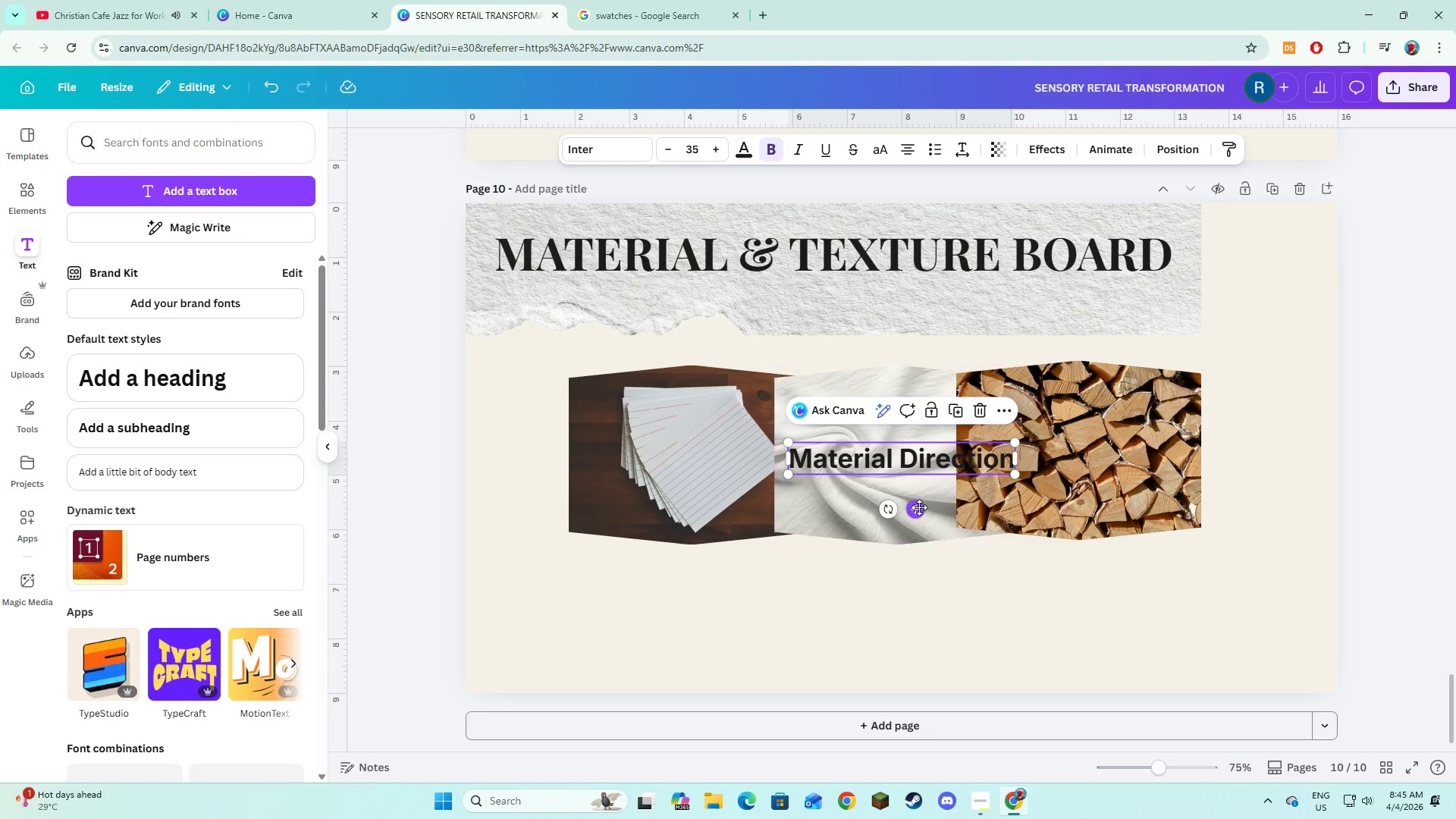 
left_click_drag(start_coordinate=[915, 507], to_coordinate=[917, 629])
 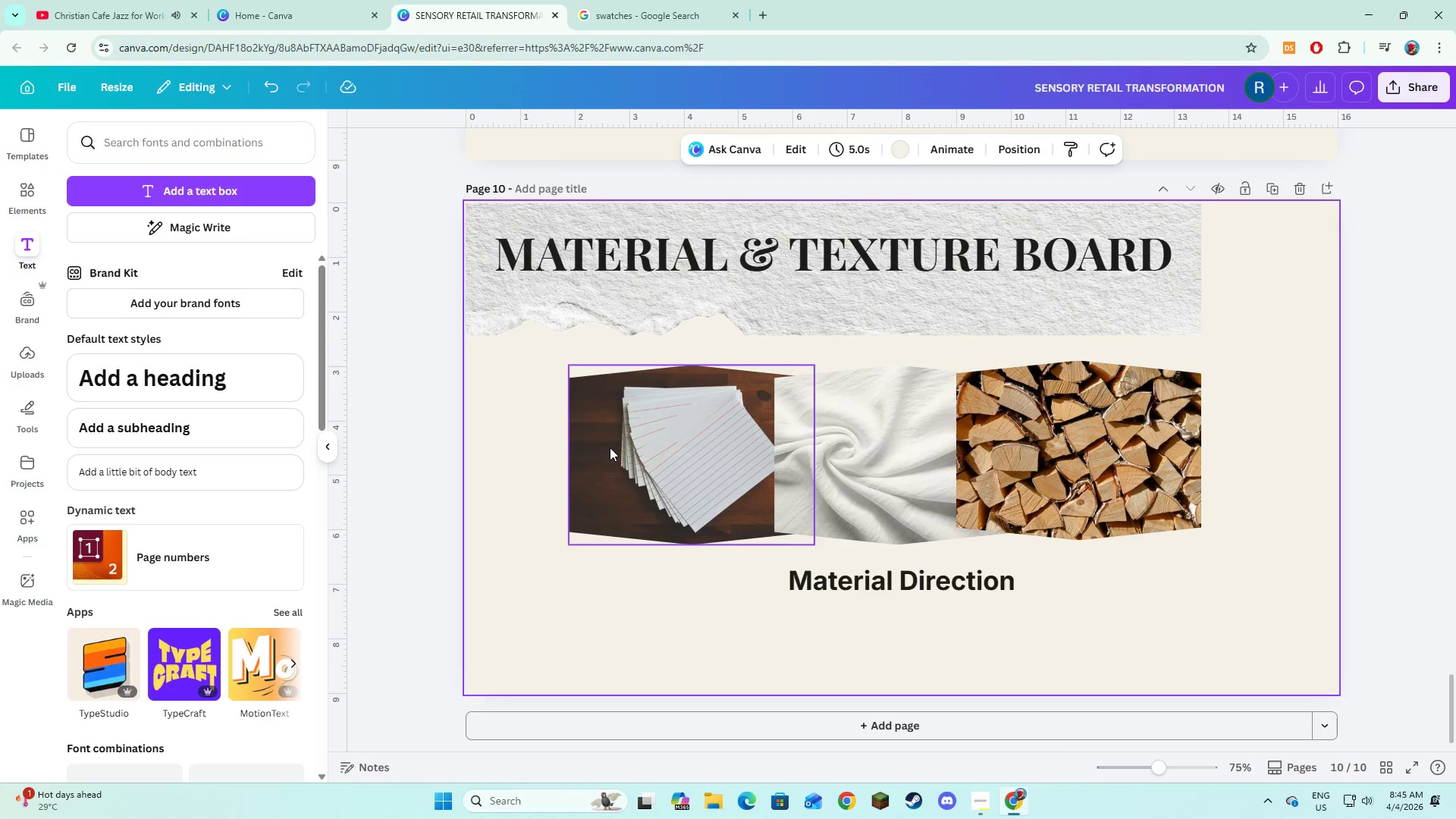 
double_click([622, 450])
 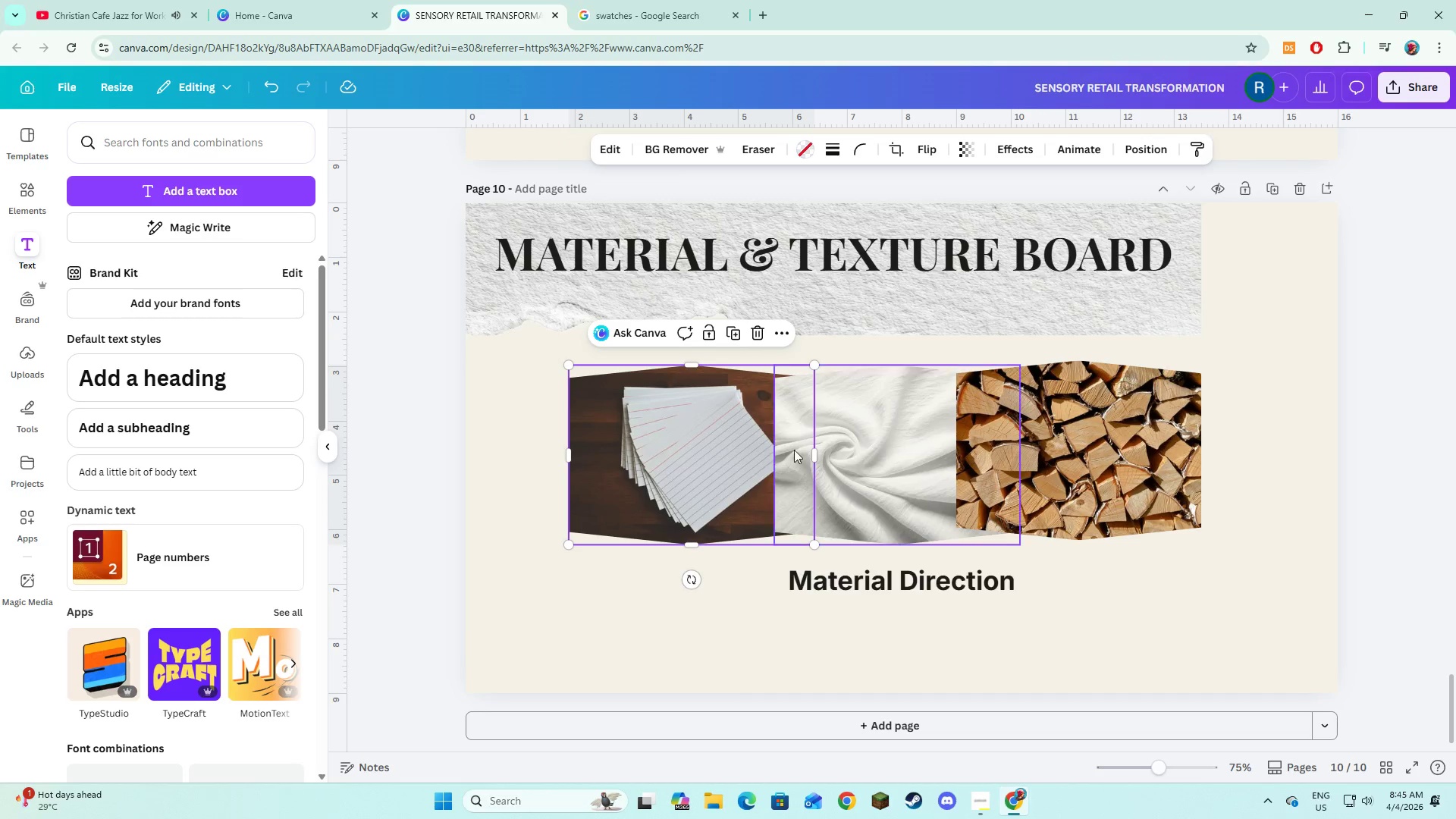 
hold_key(key=ShiftLeft, duration=1.39)
left_click([860, 457])
 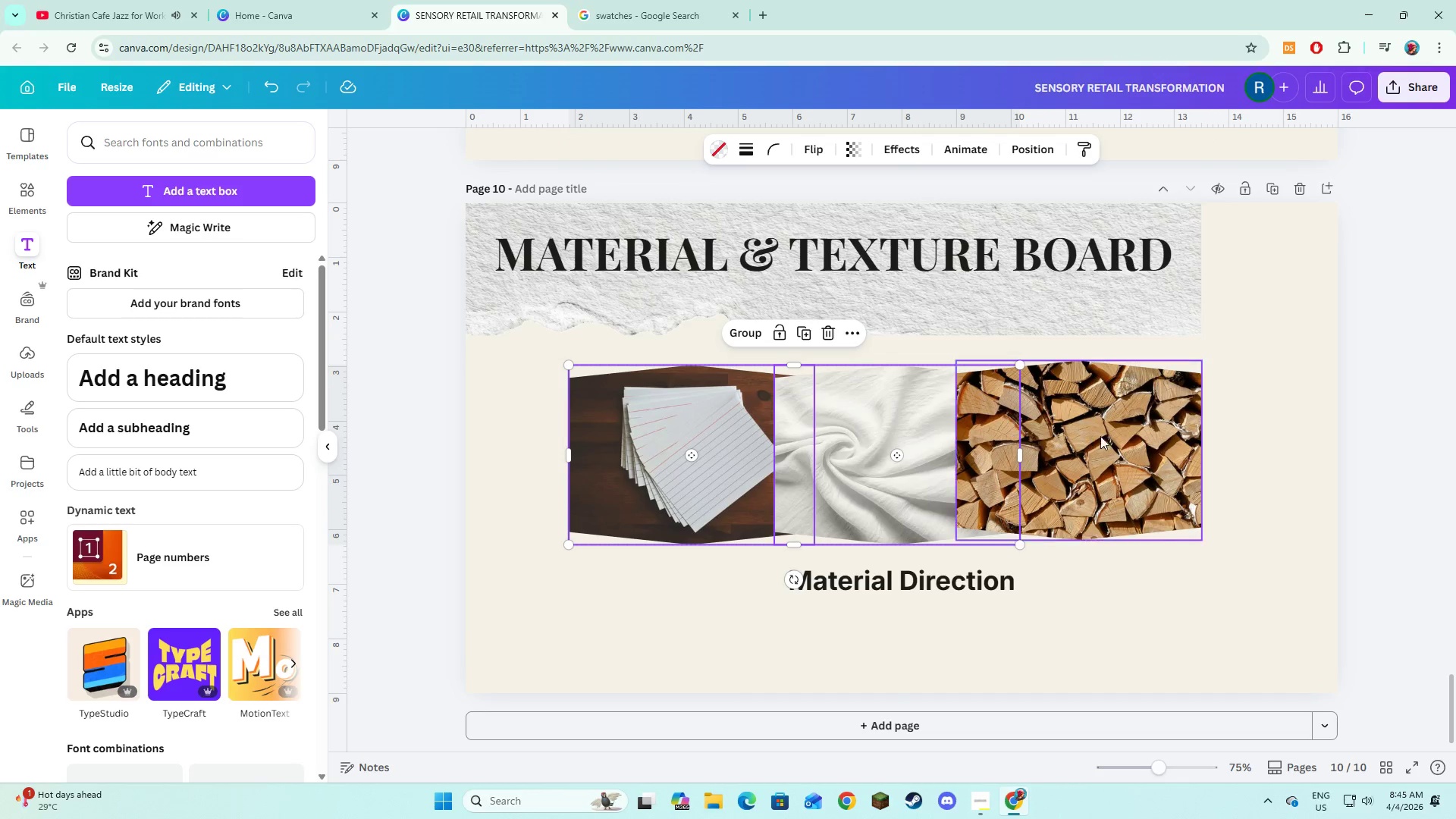 
left_click([1102, 437])
 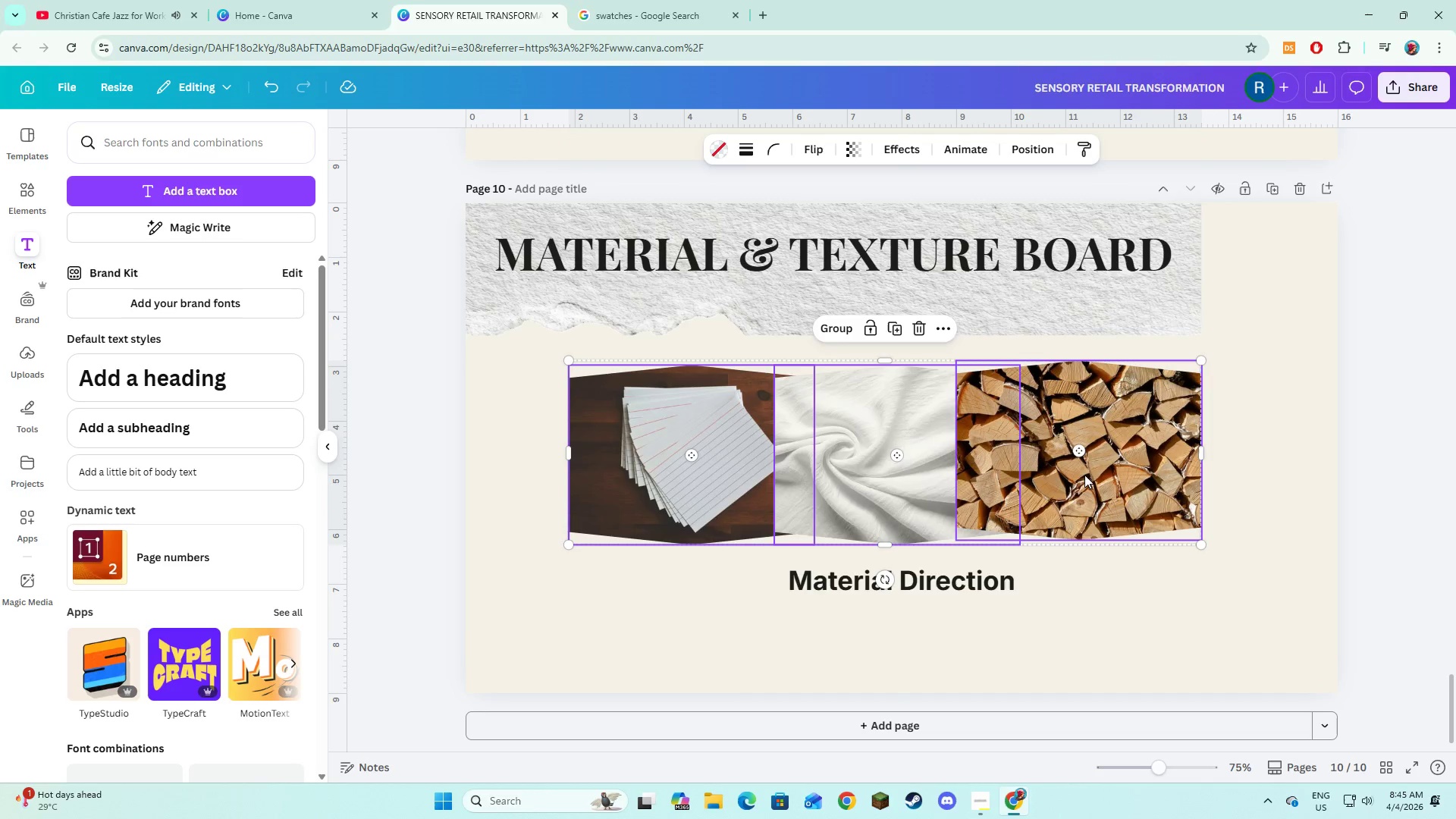 
left_click_drag(start_coordinate=[1084, 479], to_coordinate=[1100, 482])
 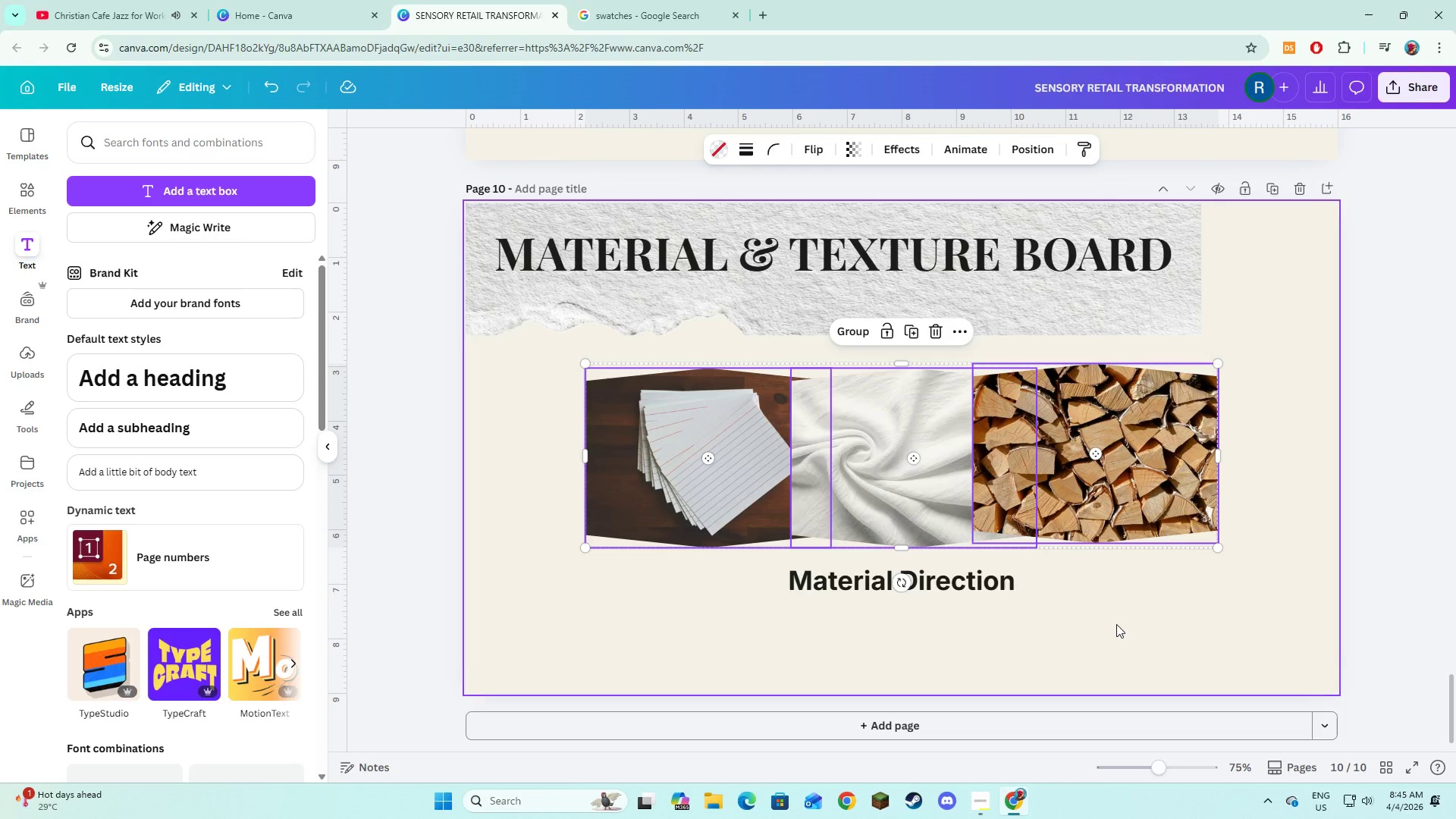 
left_click([1116, 624])
 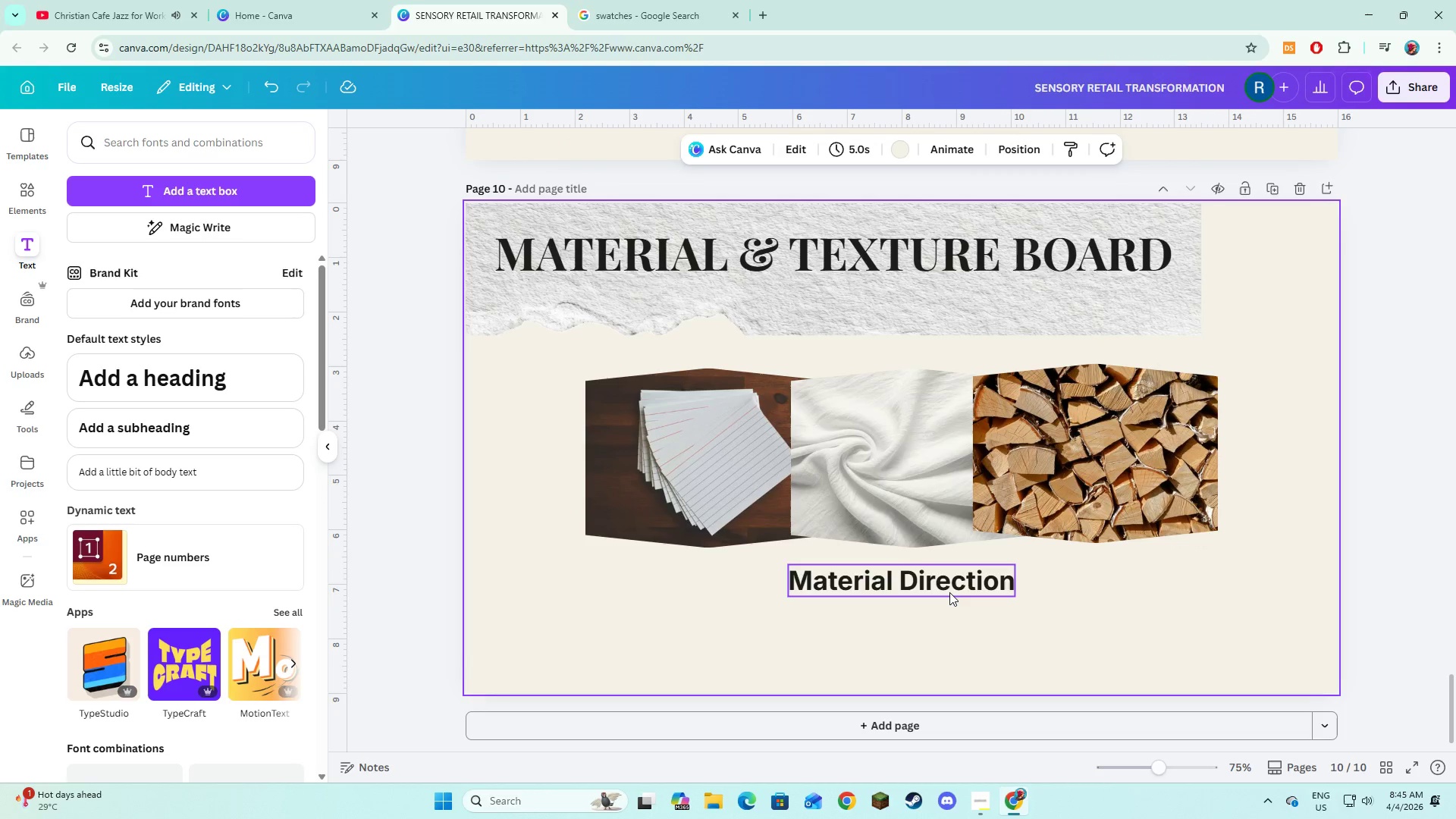 
left_click([949, 592])
 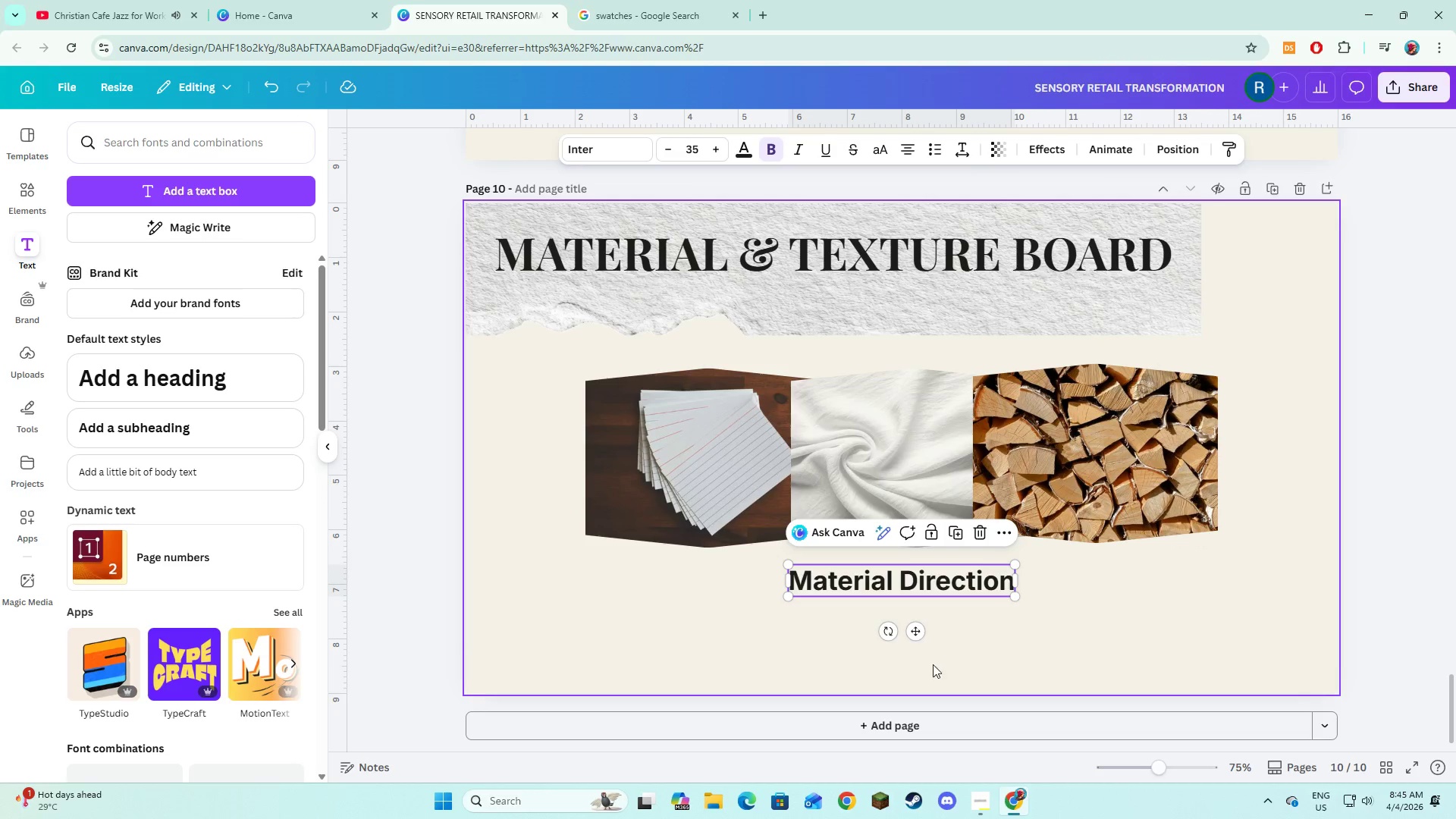 
double_click([933, 664])
 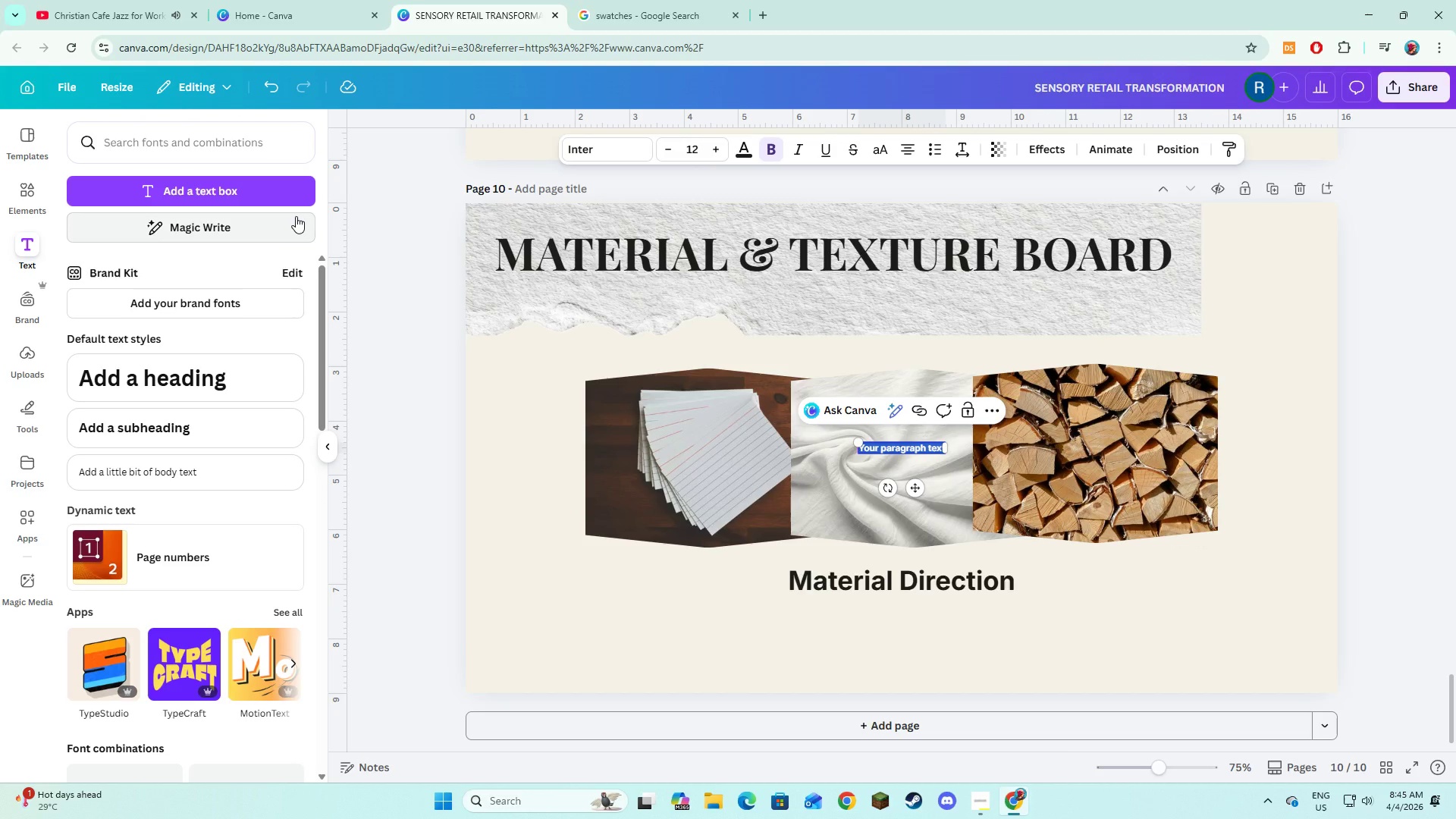 
wait(5.05)
 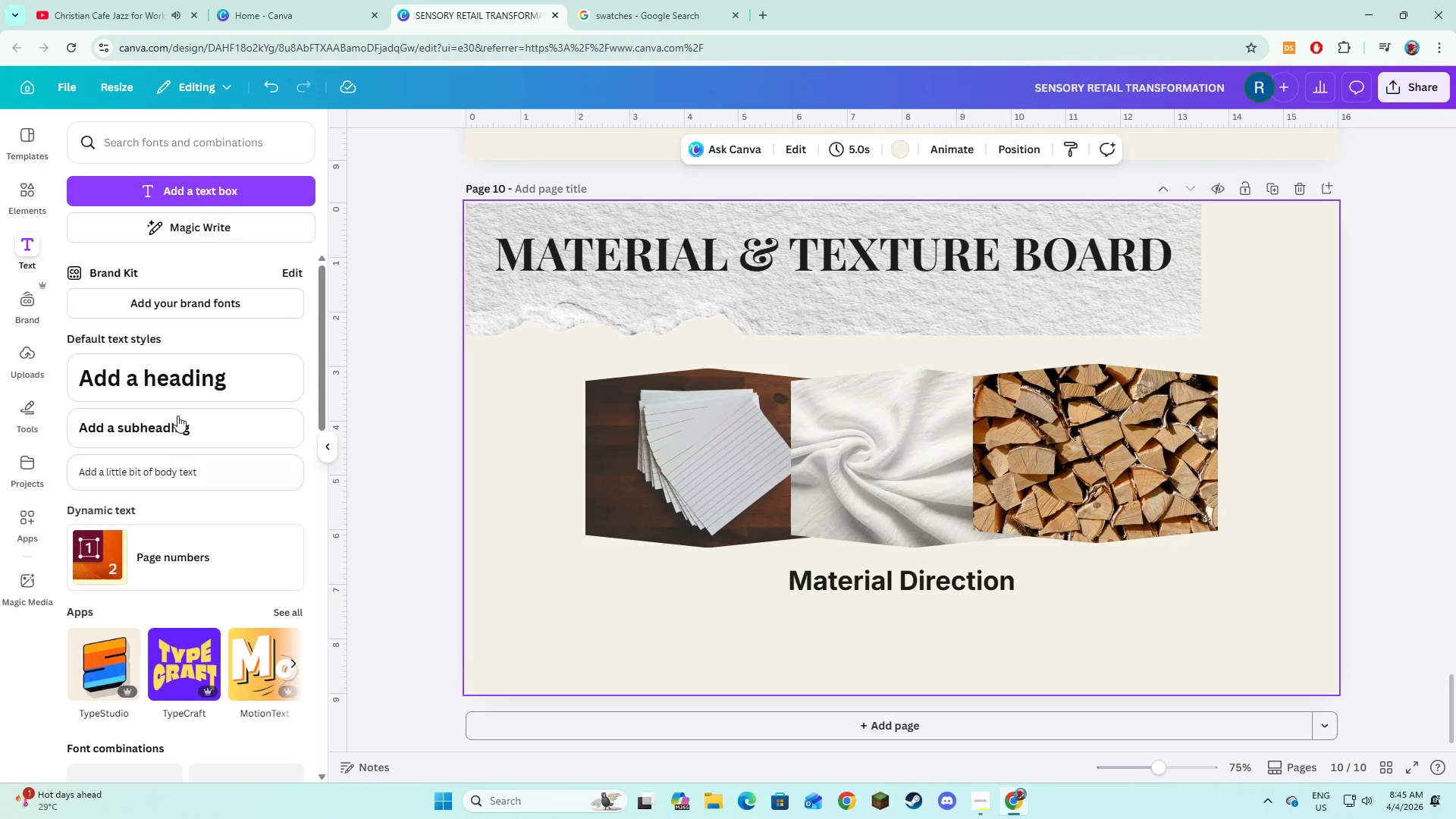 
type(Natural textt)
key(Backspace)
type(ures that invite touch and pause)
 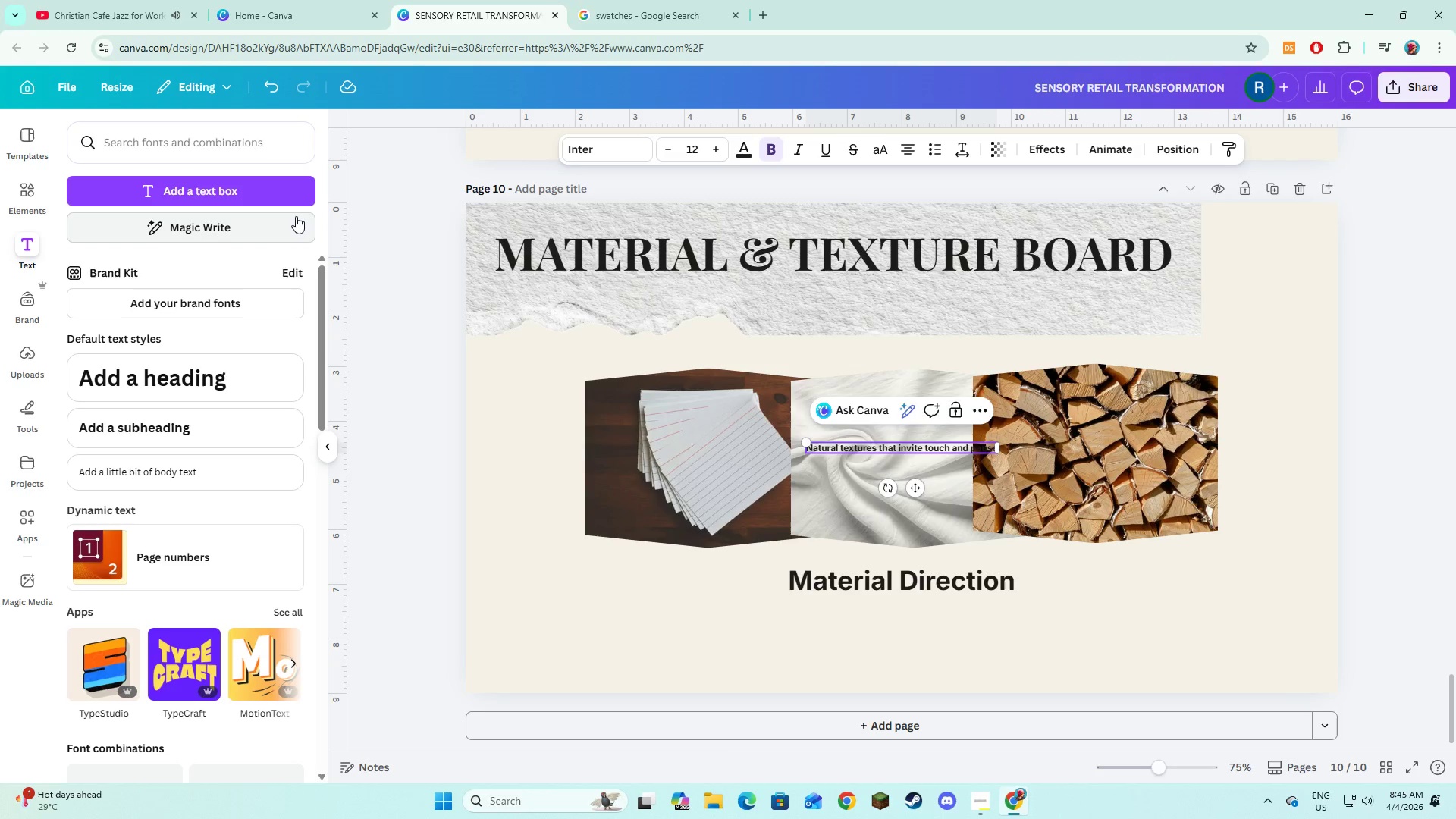 
key(Control+A)
 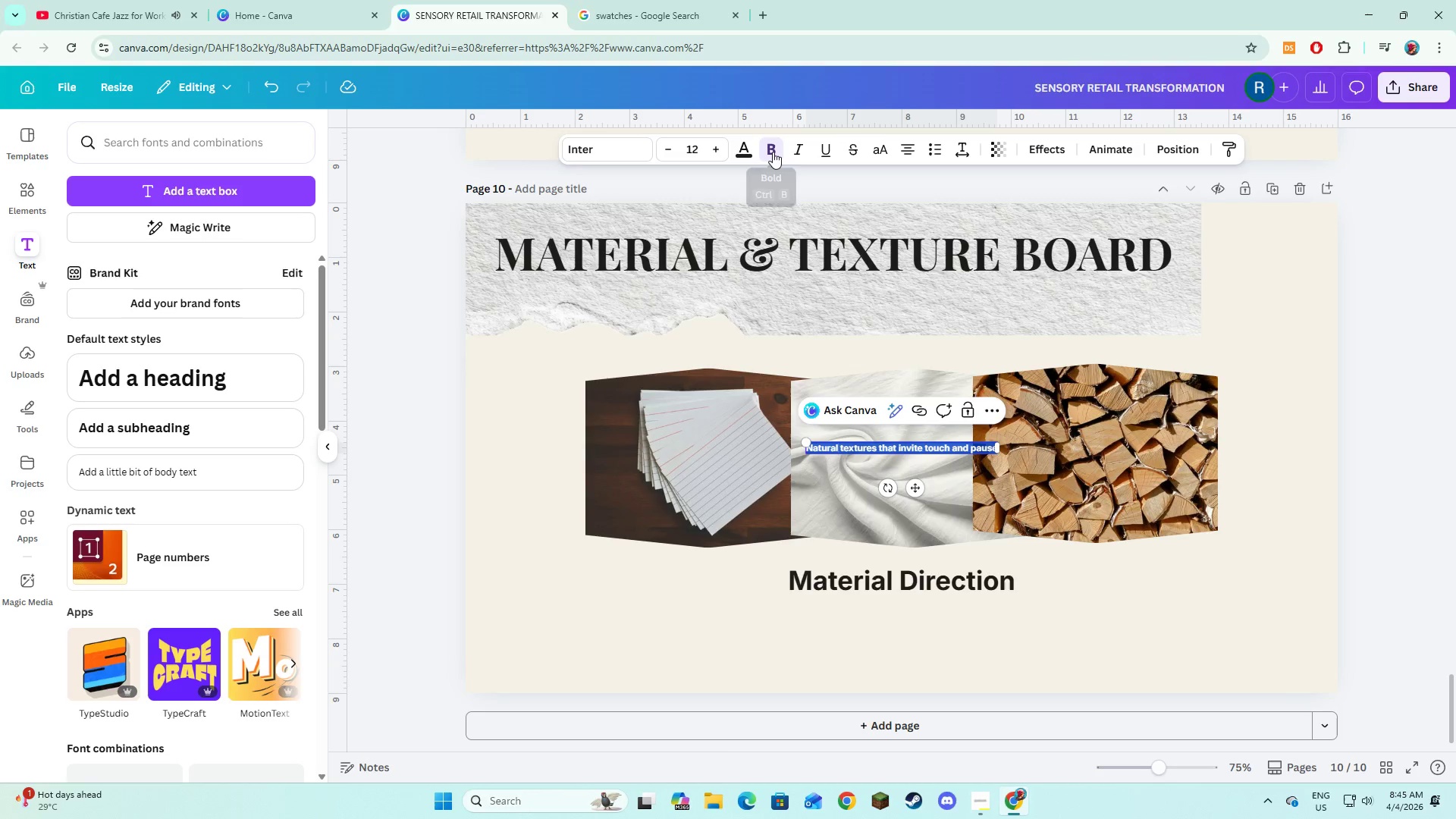 
double_click([713, 149])
 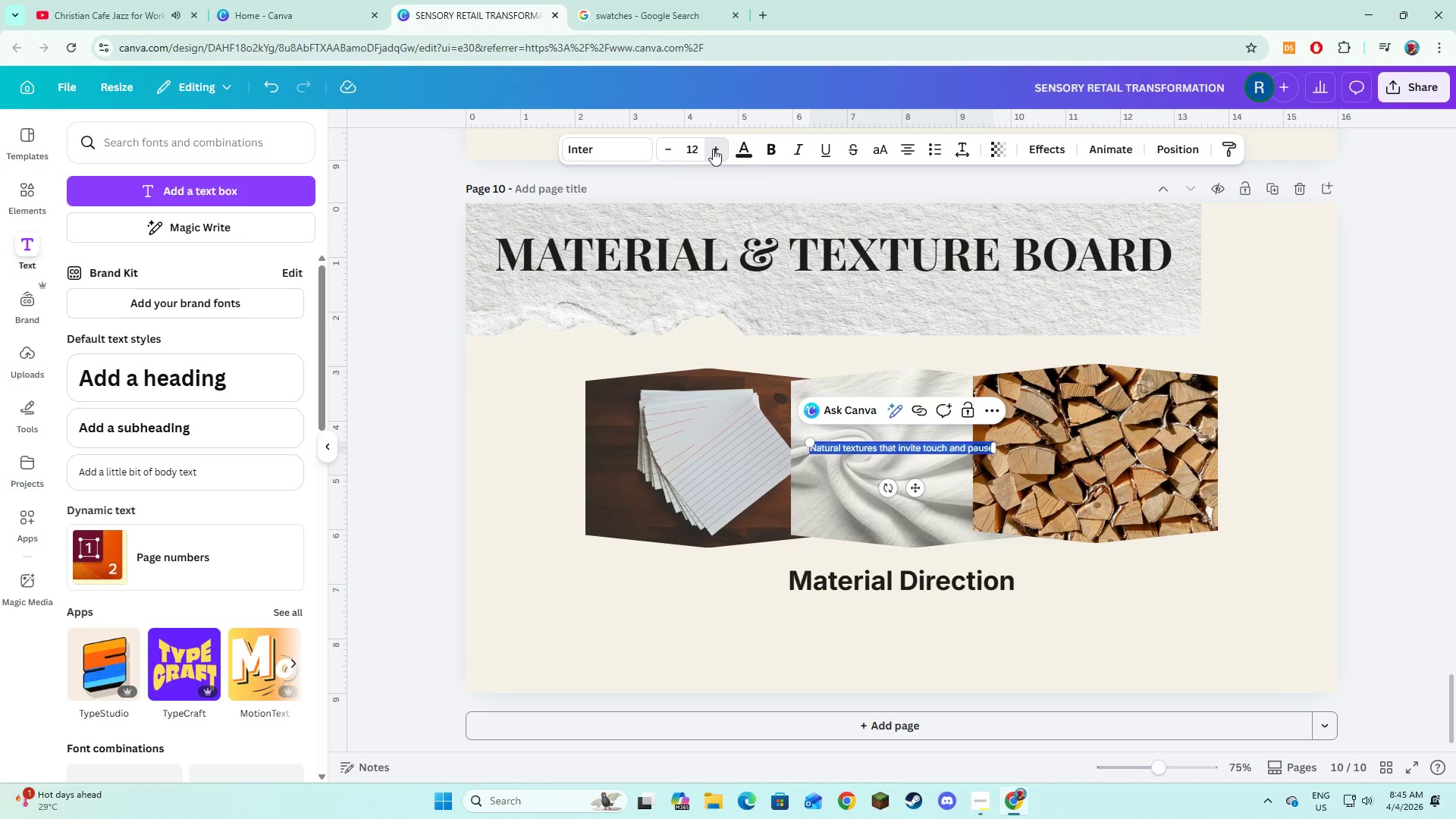 
triple_click([713, 149])
 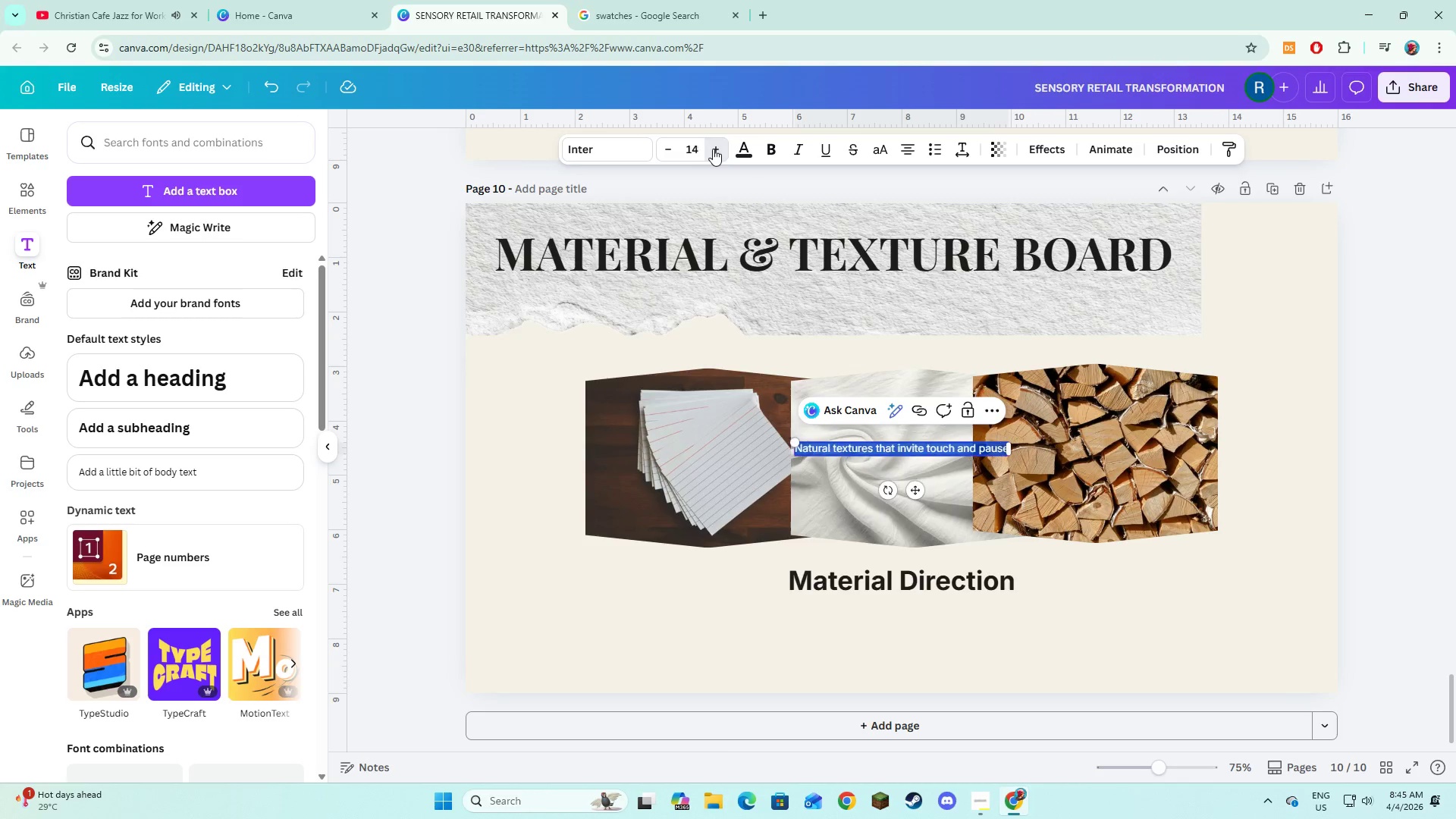 
triple_click([713, 149])
 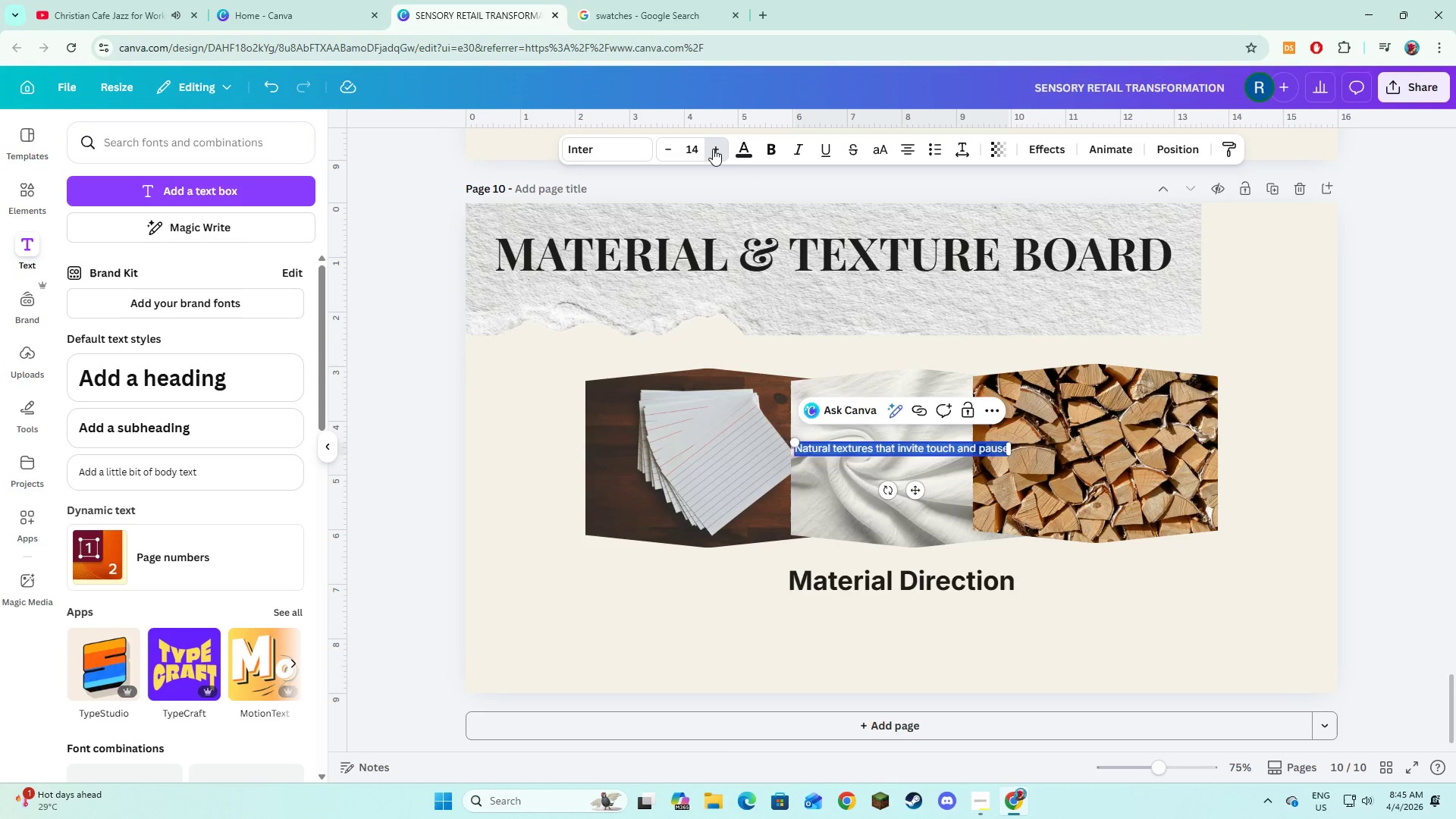 
triple_click([713, 149])
 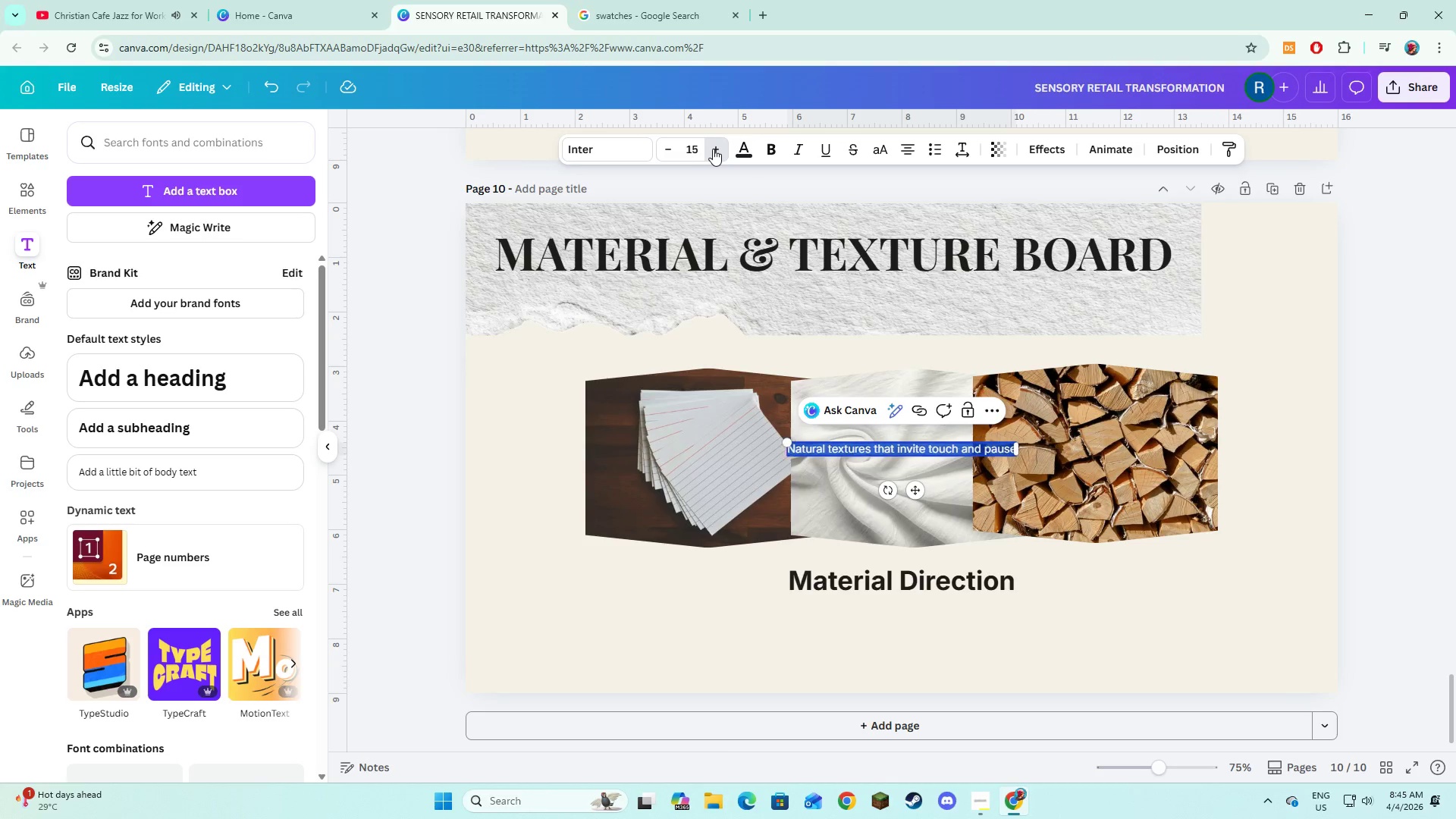 
triple_click([713, 149])
 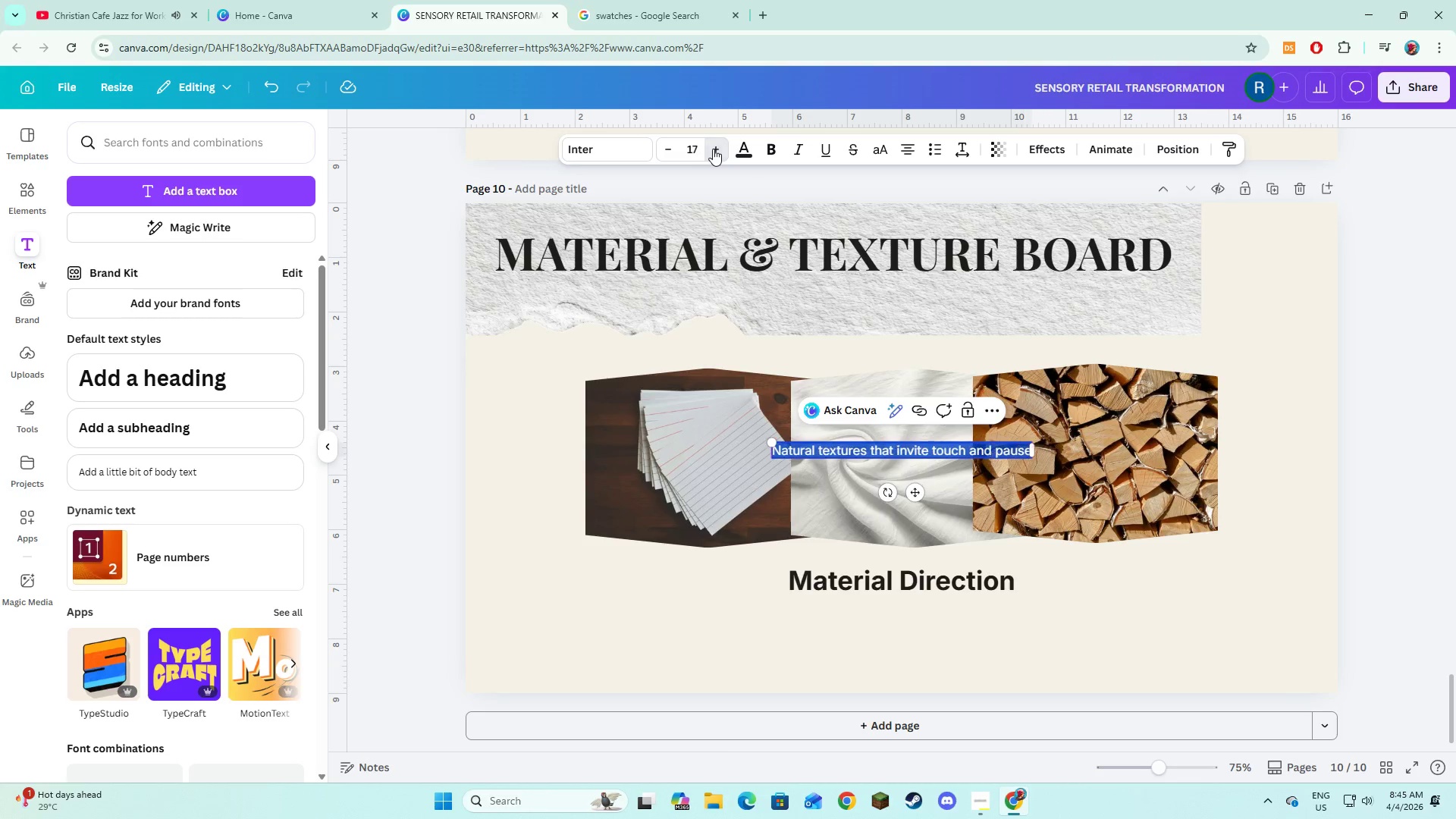 
triple_click([713, 149])
 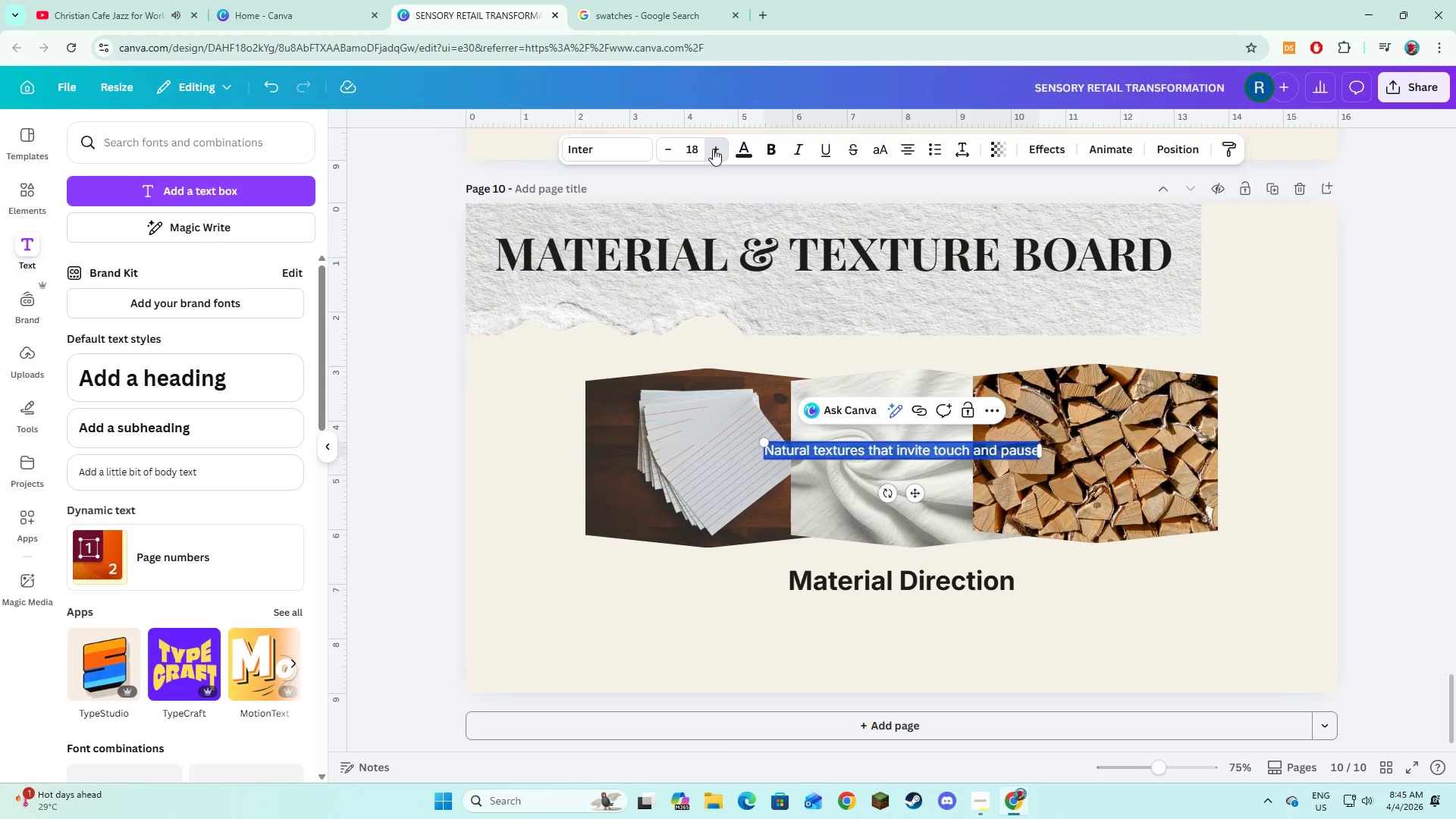 
triple_click([713, 149])
 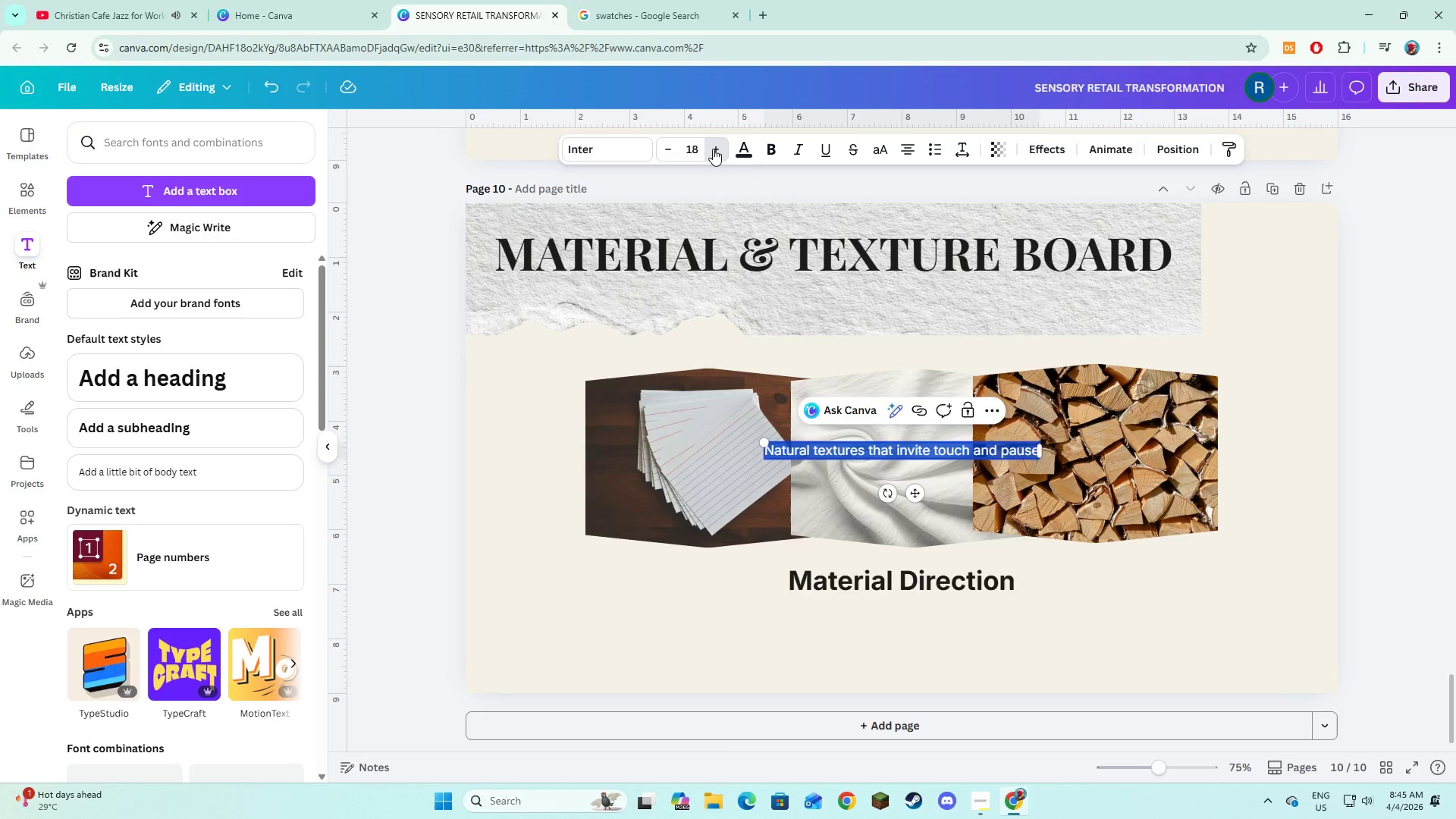 
triple_click([713, 149])
 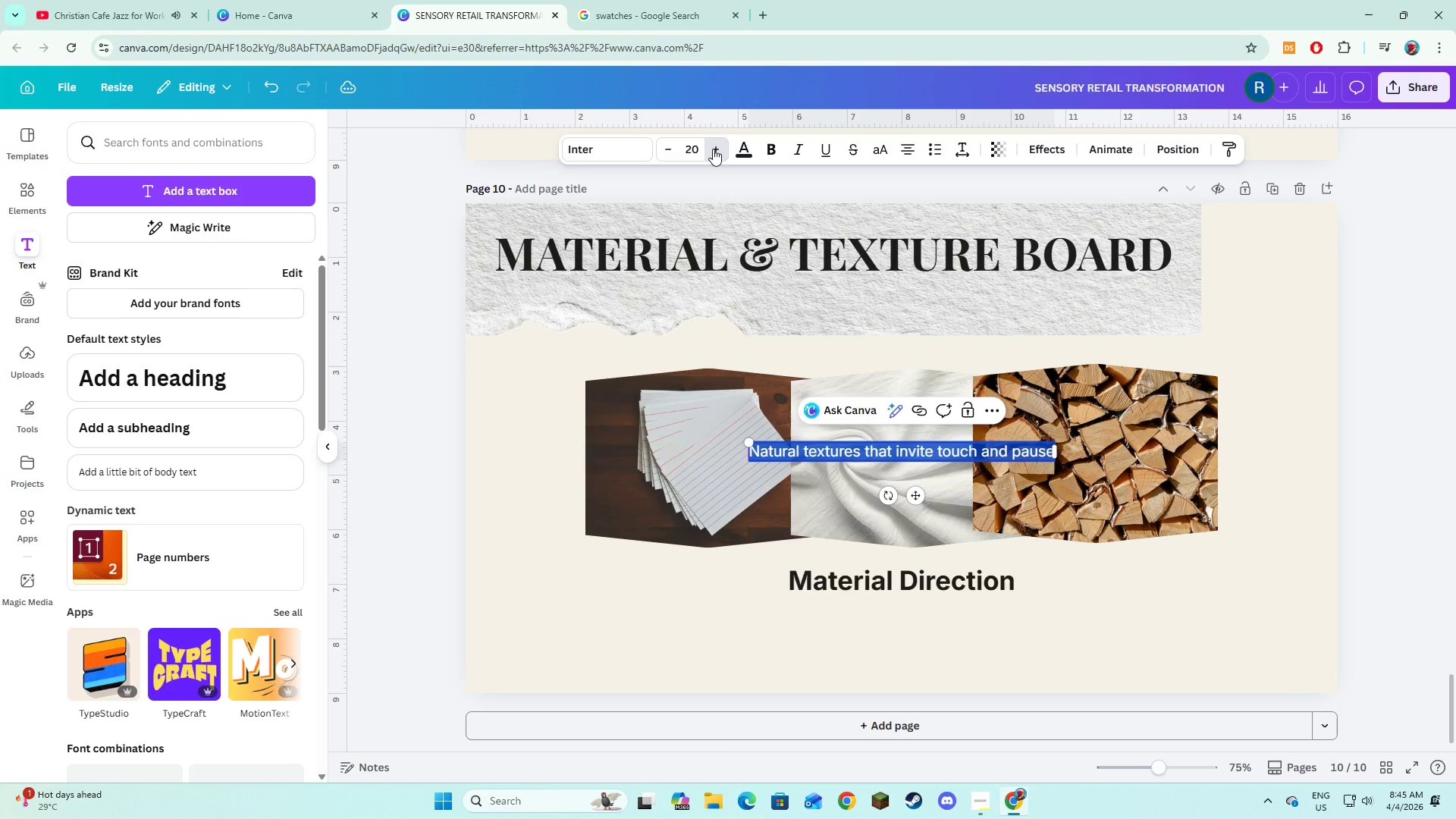 
triple_click([713, 149])
 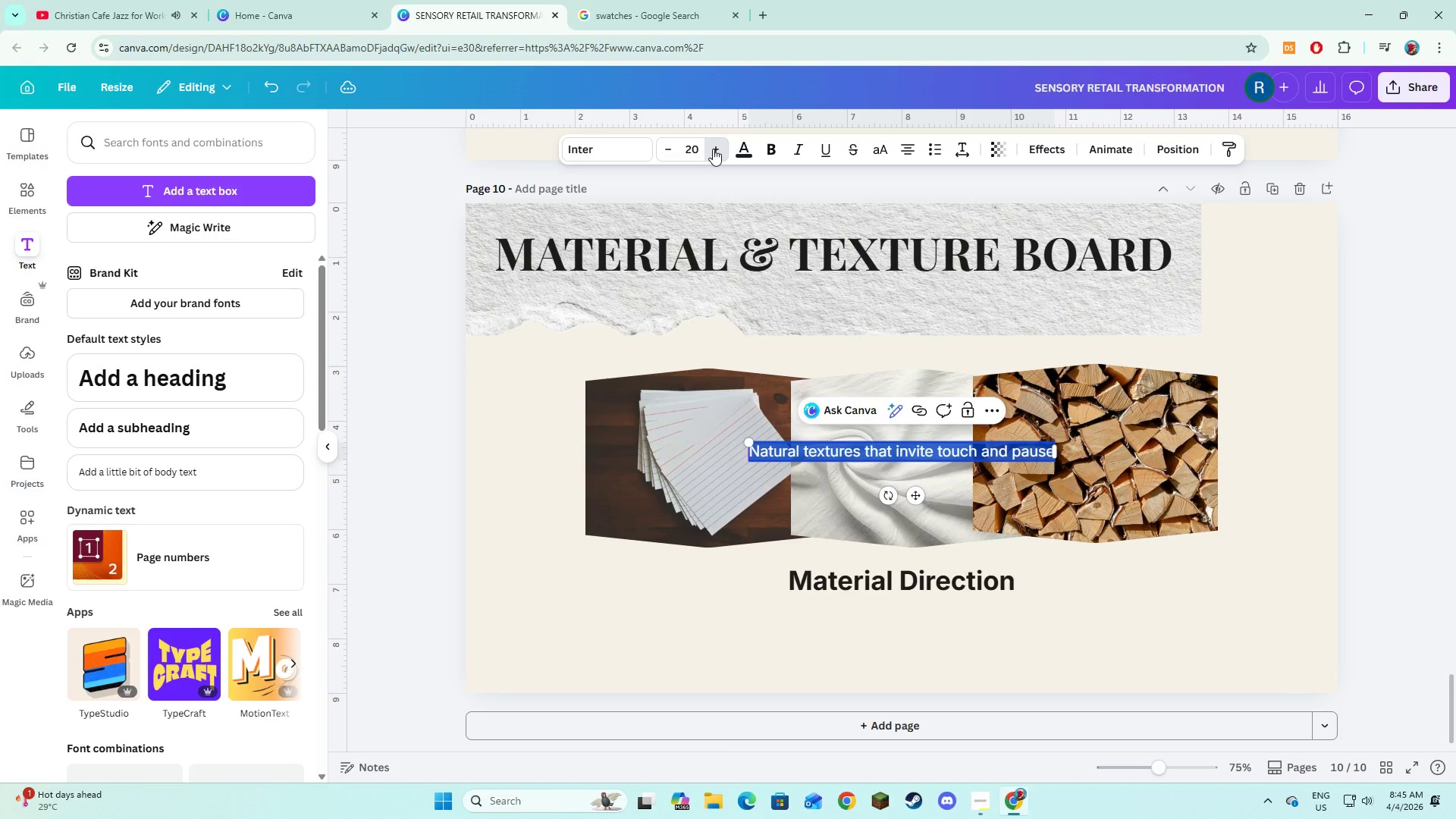 
triple_click([713, 149])
 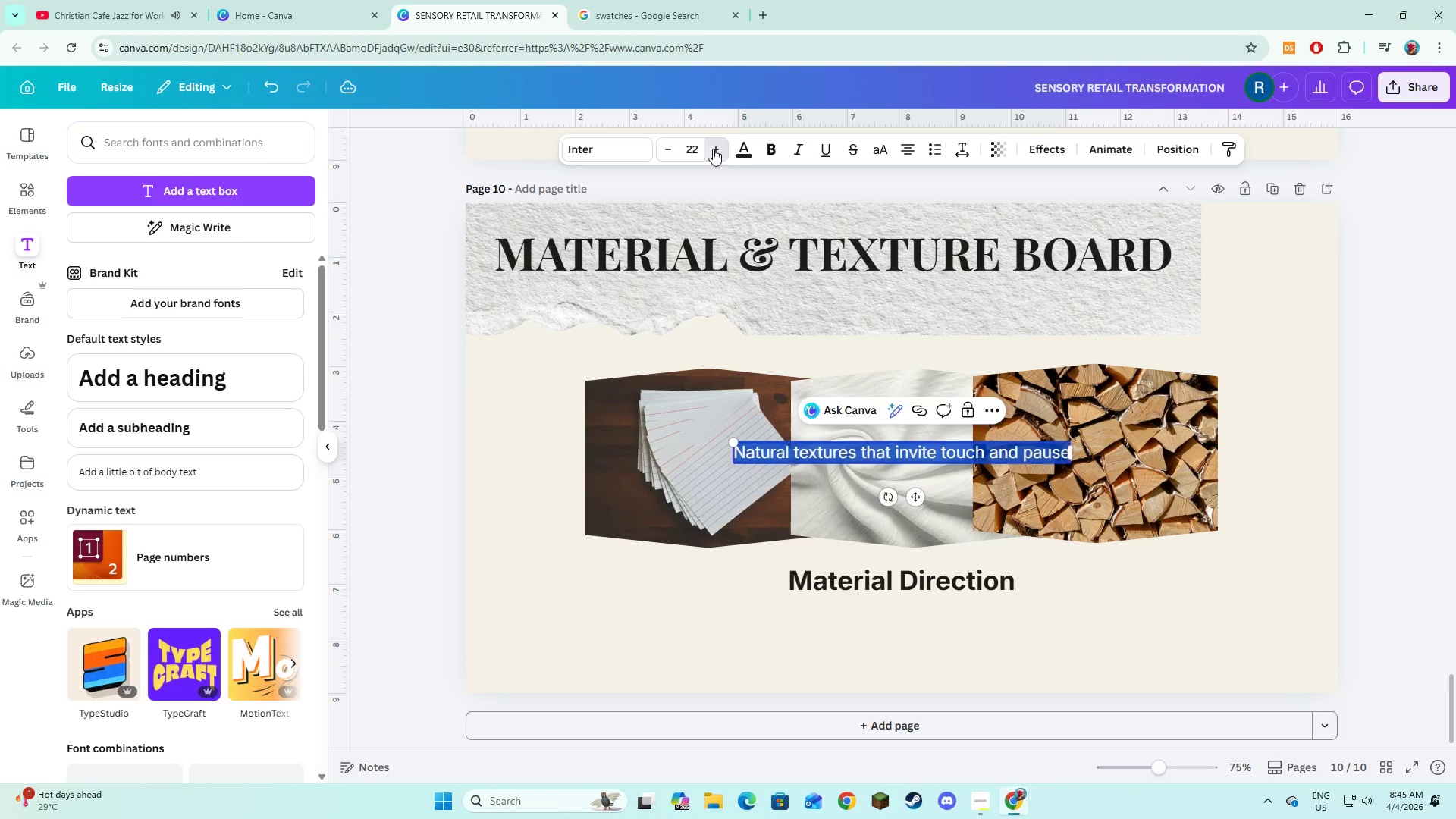 
triple_click([713, 149])
 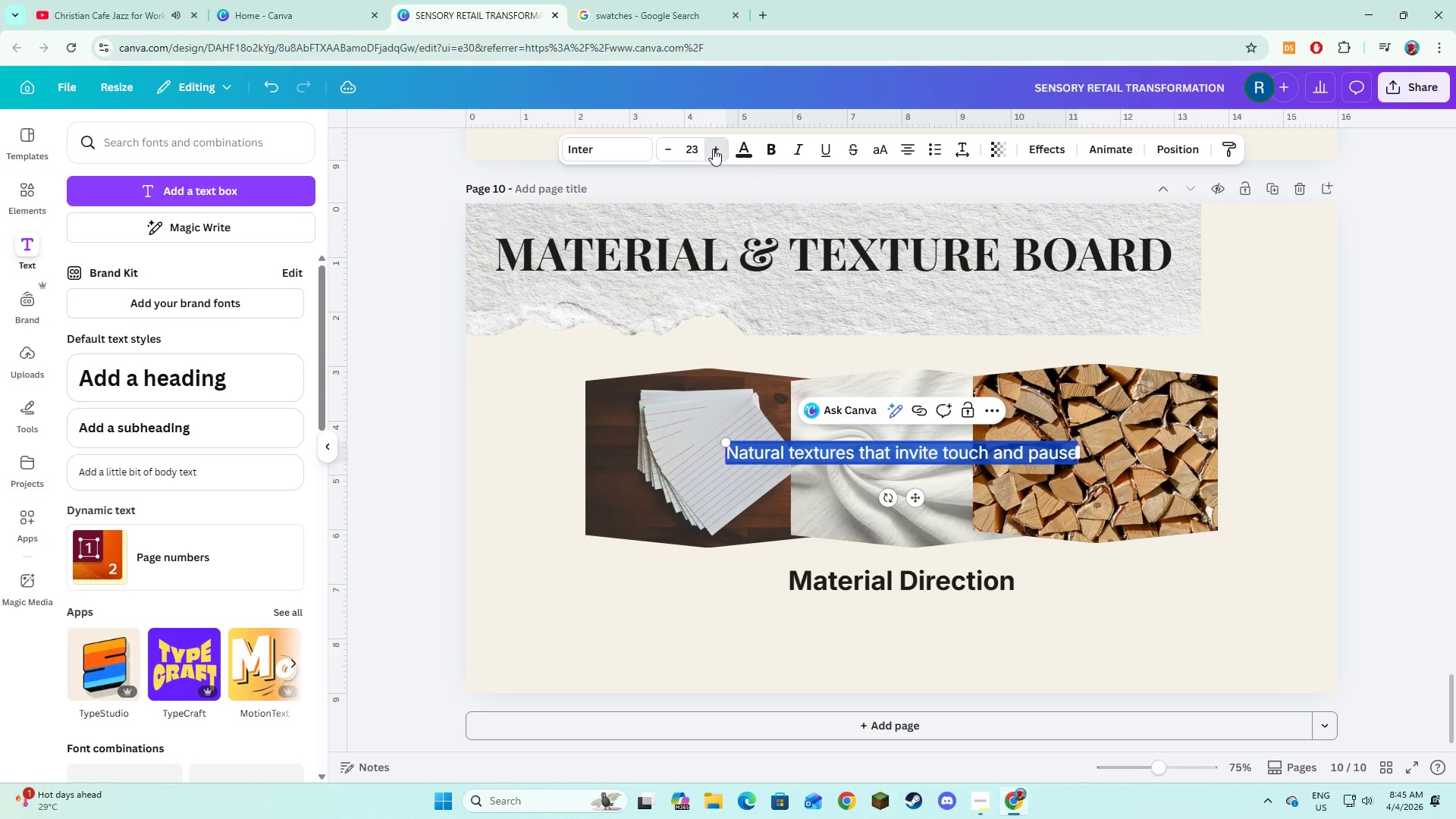 
triple_click([713, 149])
 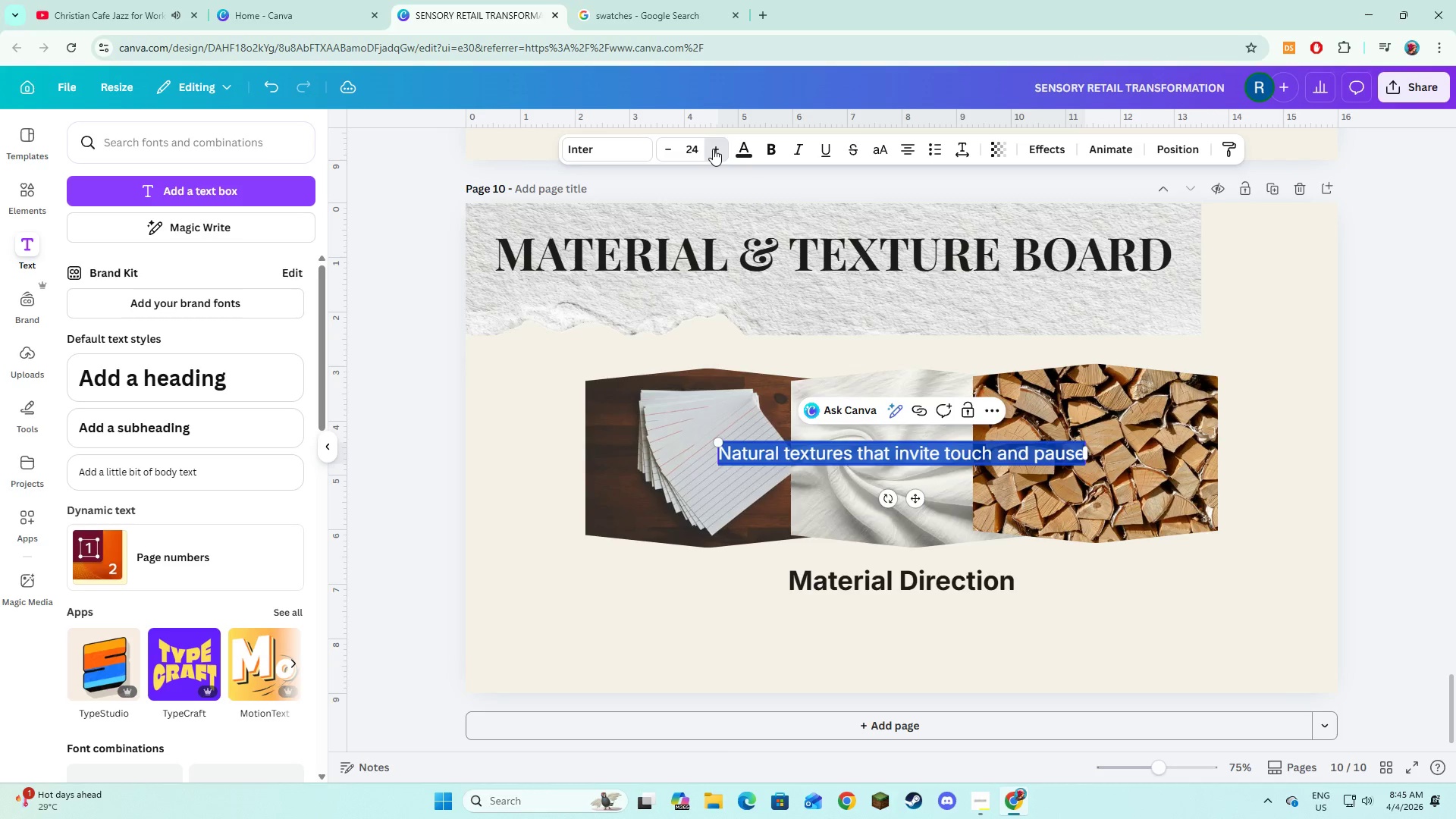 
triple_click([713, 149])
 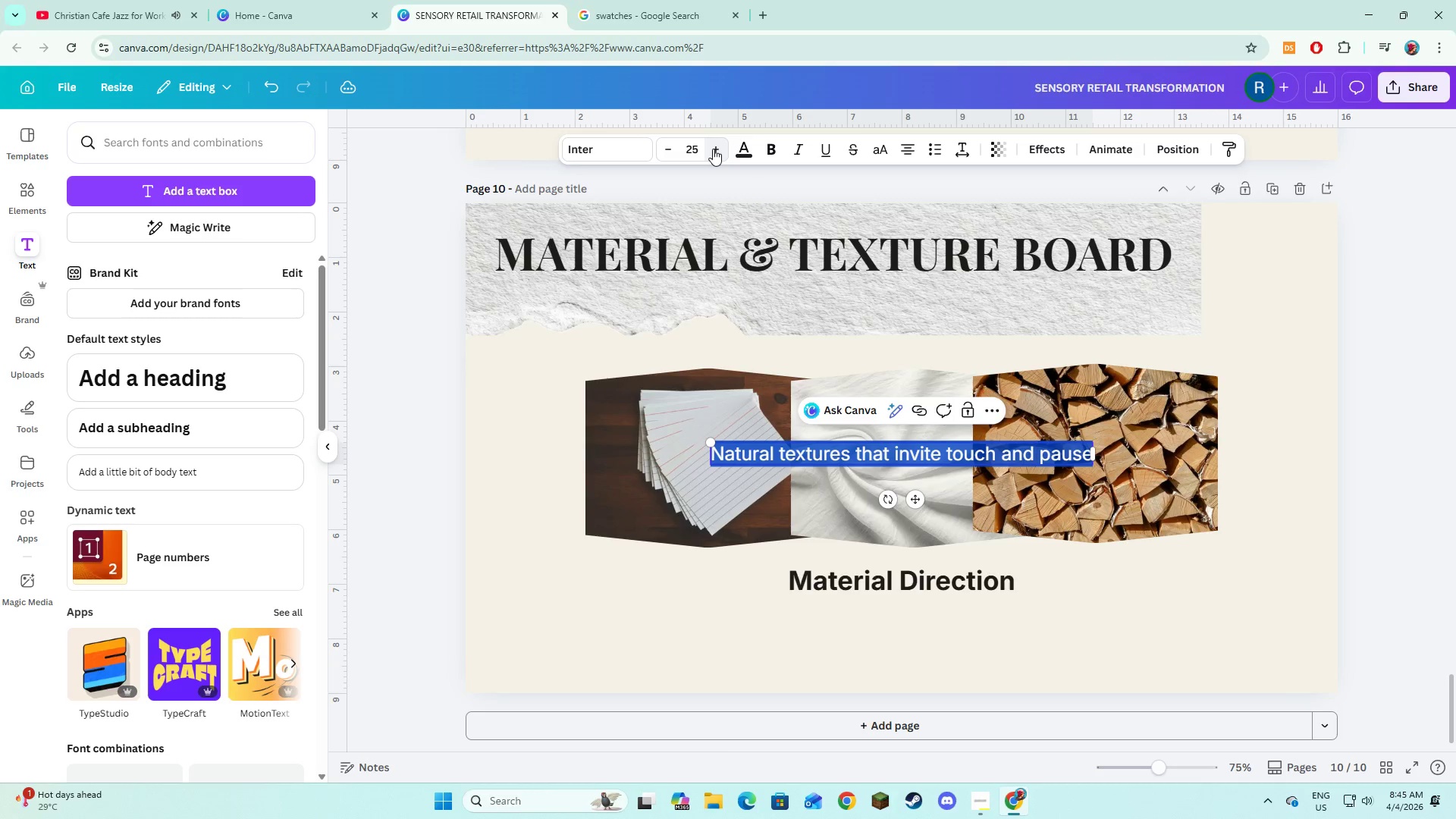 
triple_click([713, 149])
 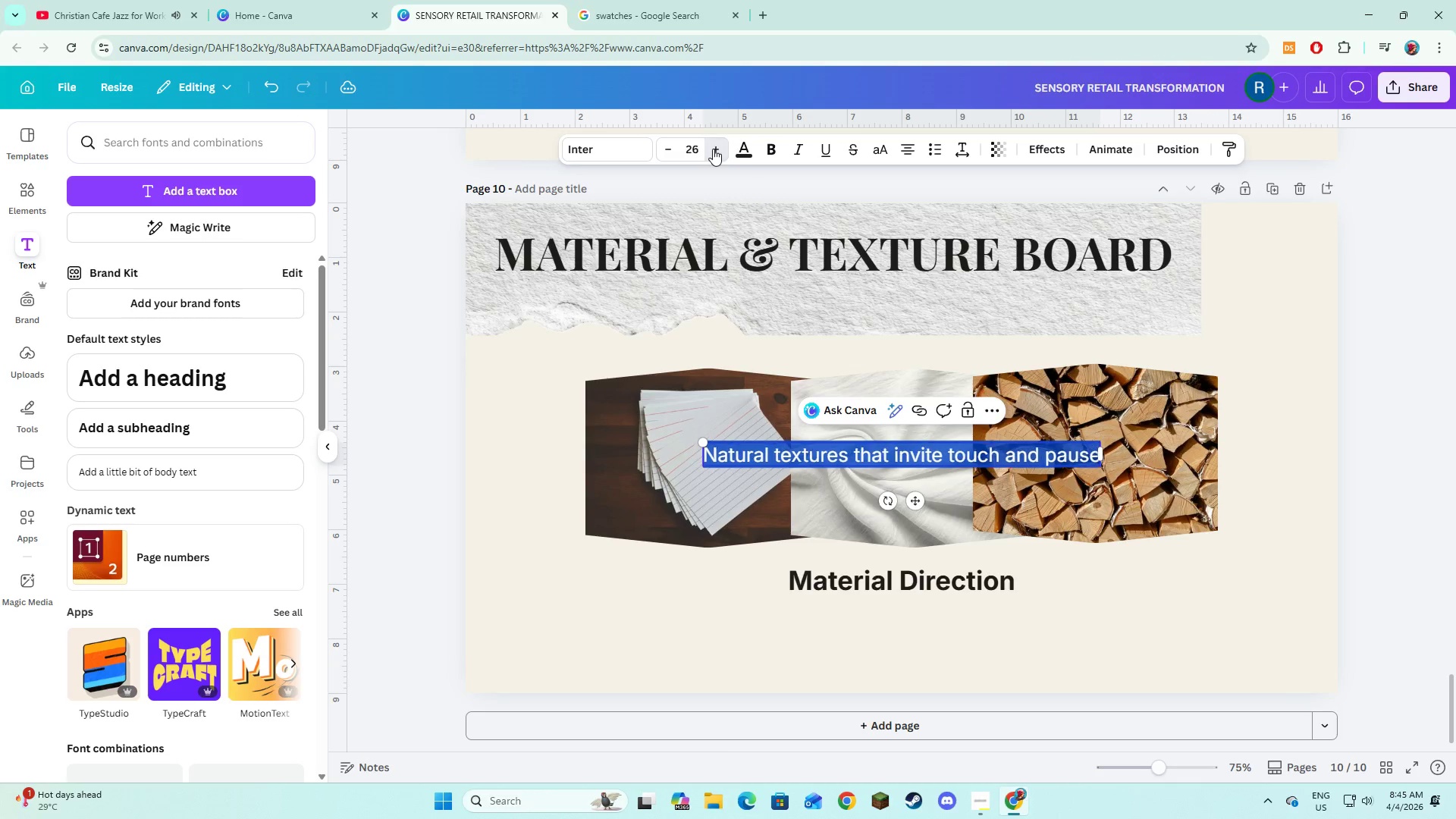 
triple_click([713, 149])
 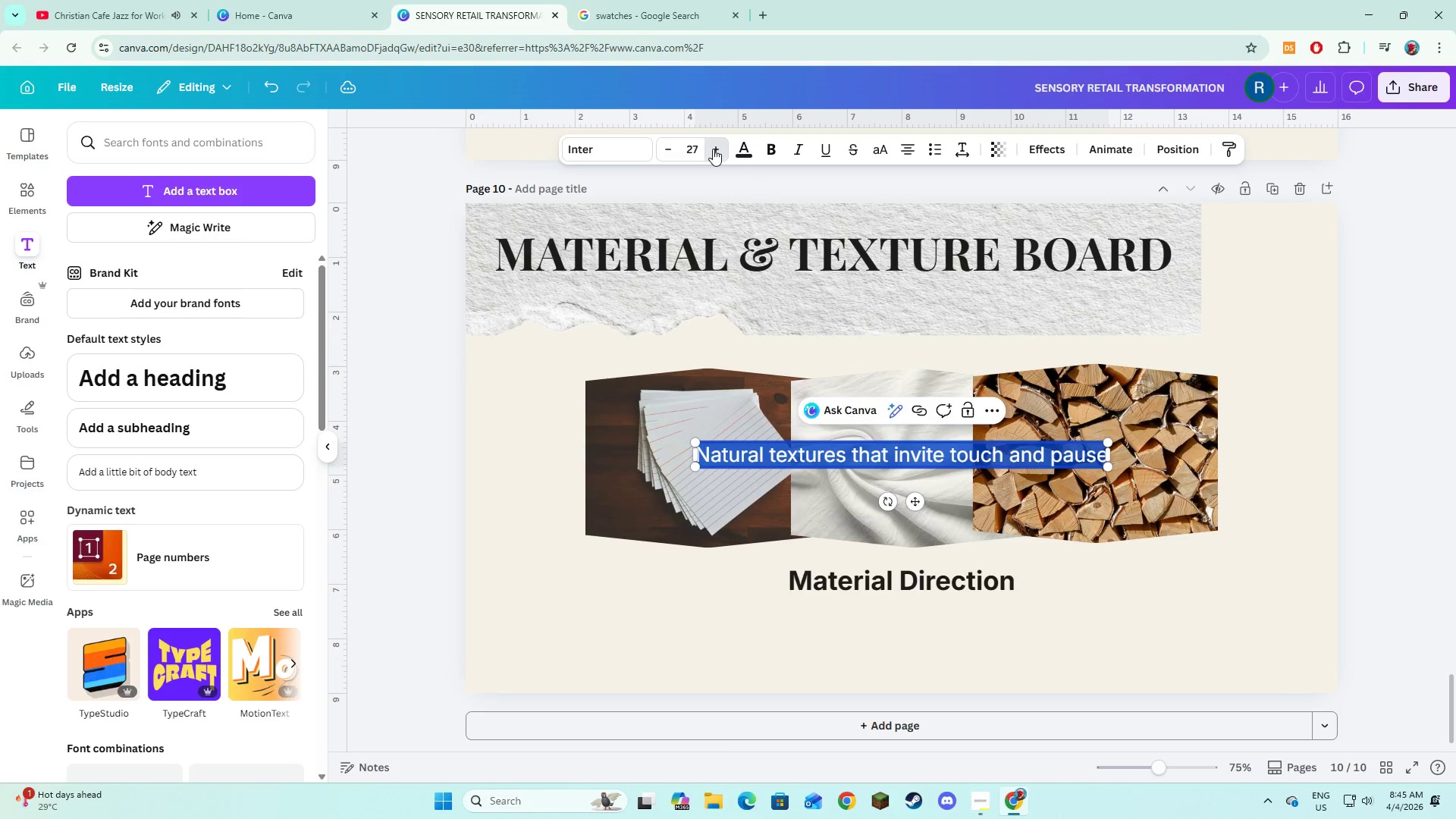 
double_click([713, 149])
 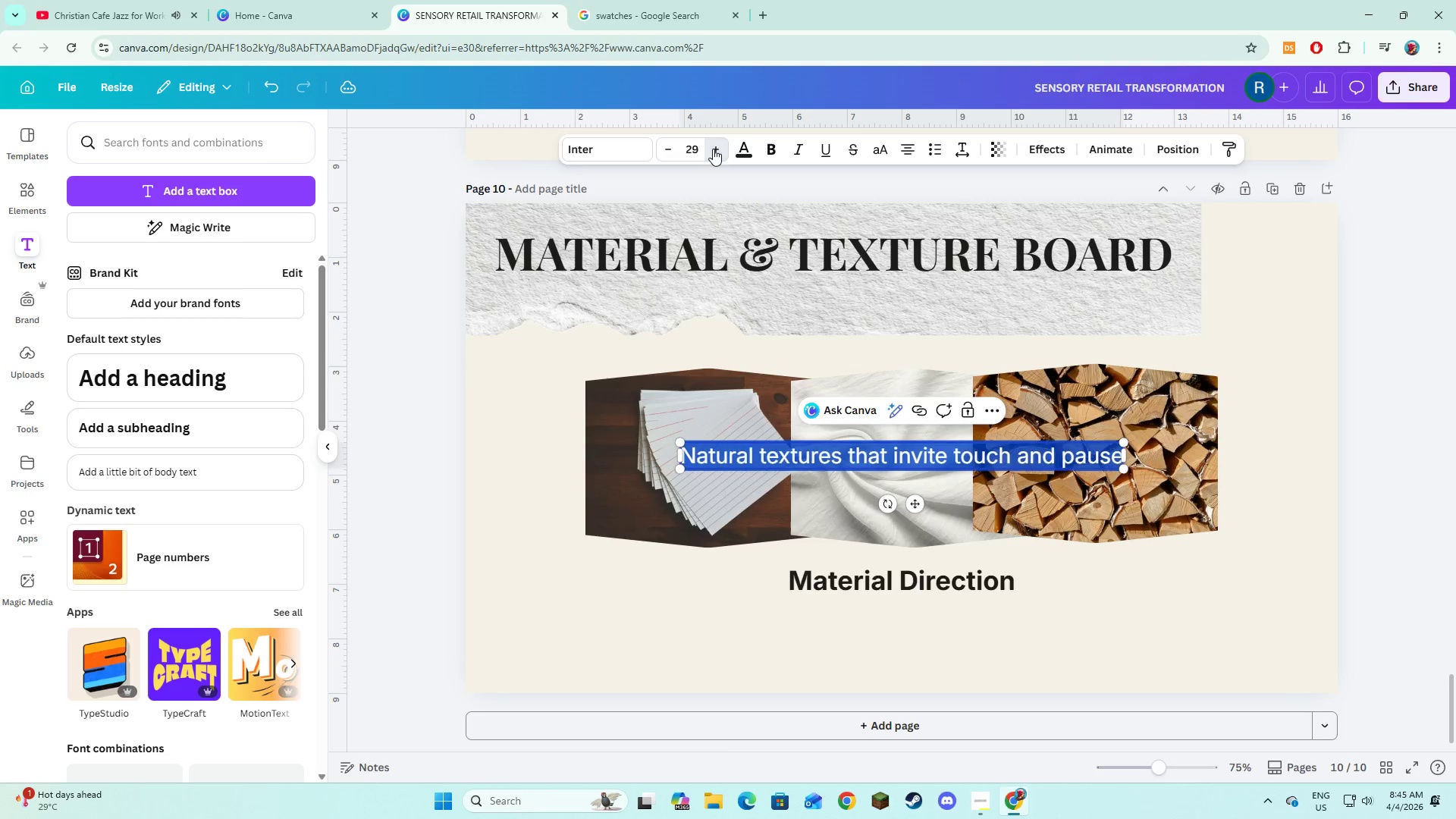 
triple_click([713, 149])
 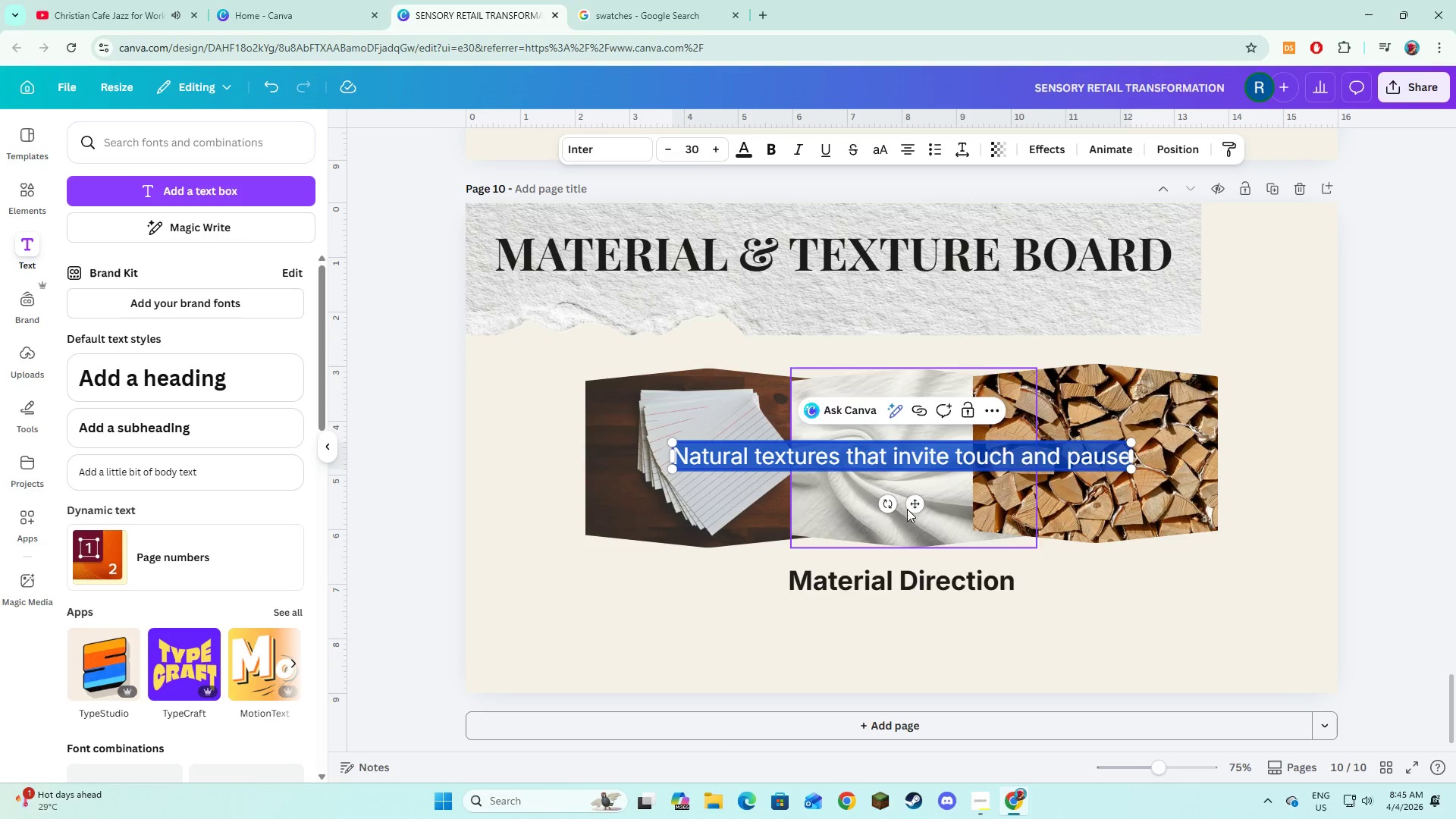 
left_click_drag(start_coordinate=[910, 504], to_coordinate=[912, 679])
 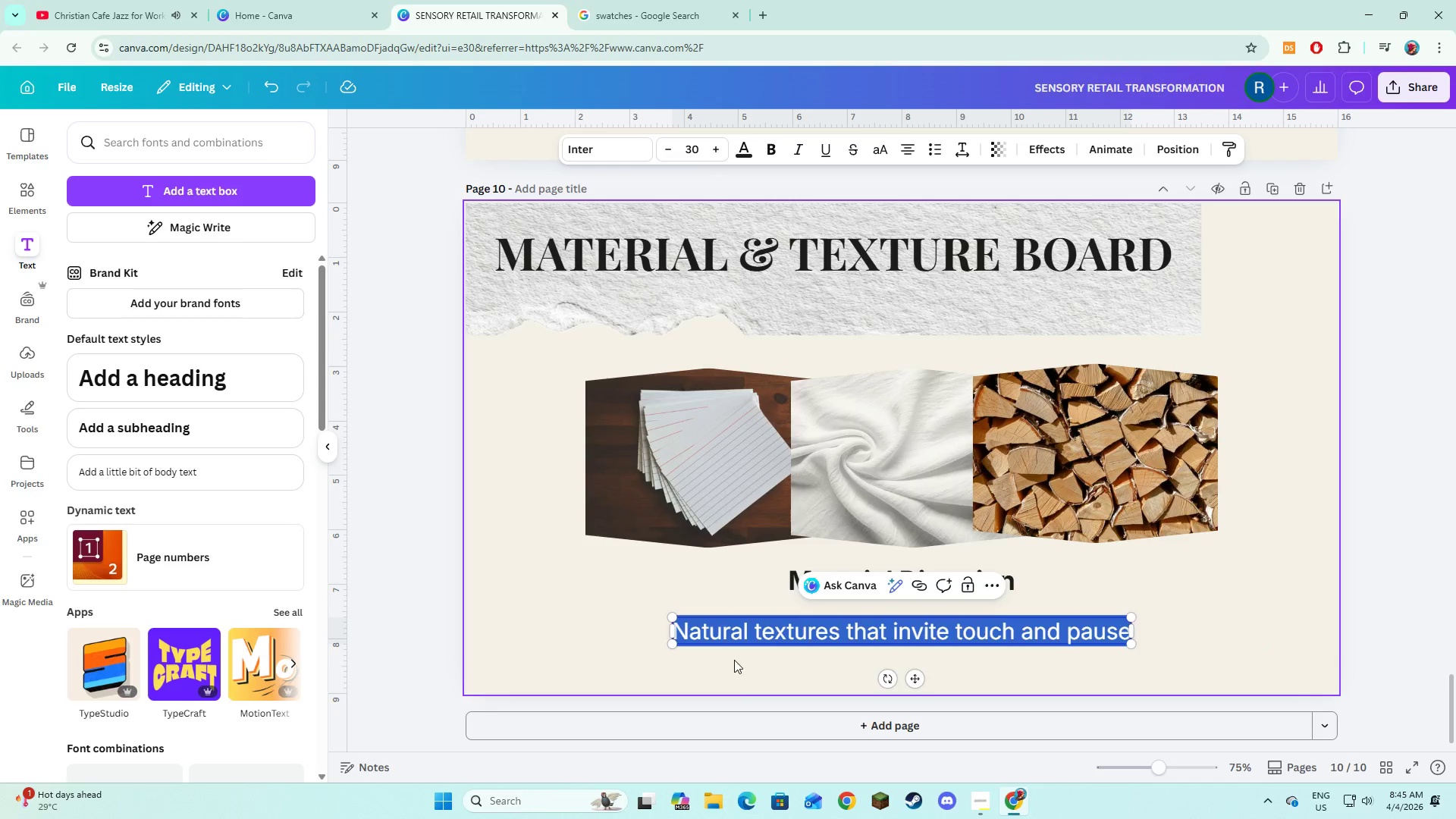 
left_click([734, 660])
 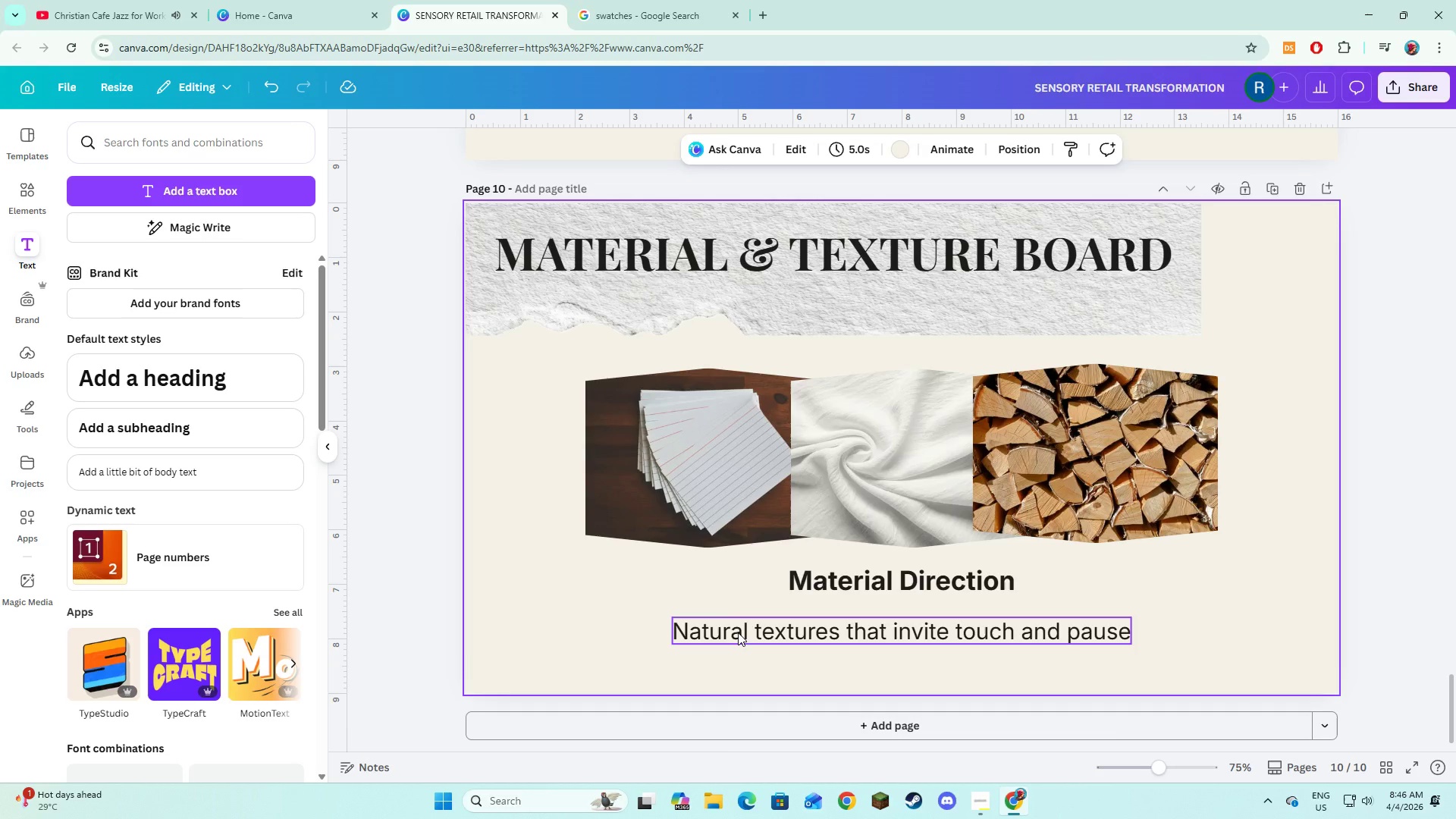 
wait(21.41)
 